 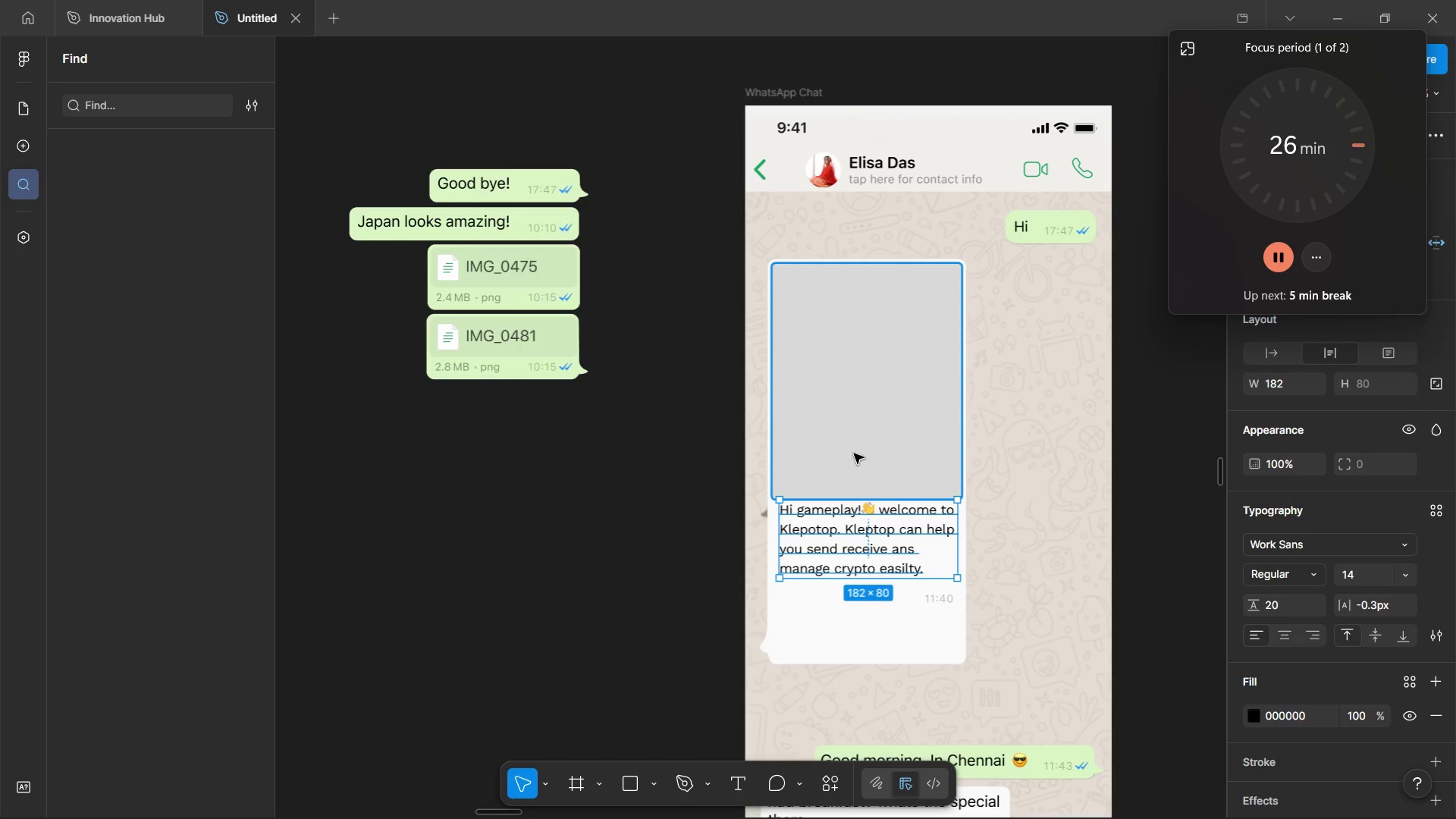 
key(Alt+Control+ControlLeft)
 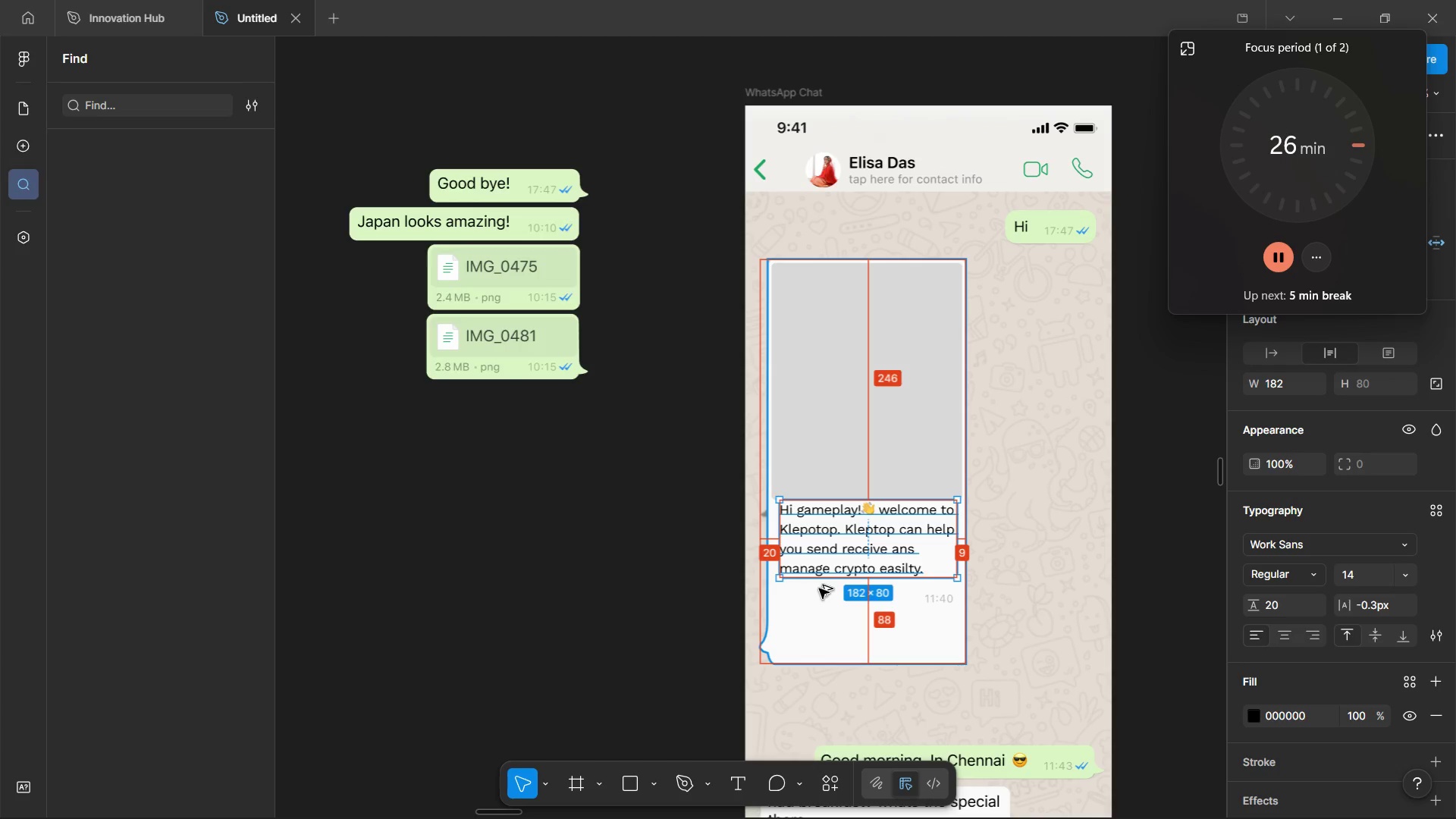 
key(Alt+Control+Shift+ShiftLeft)
 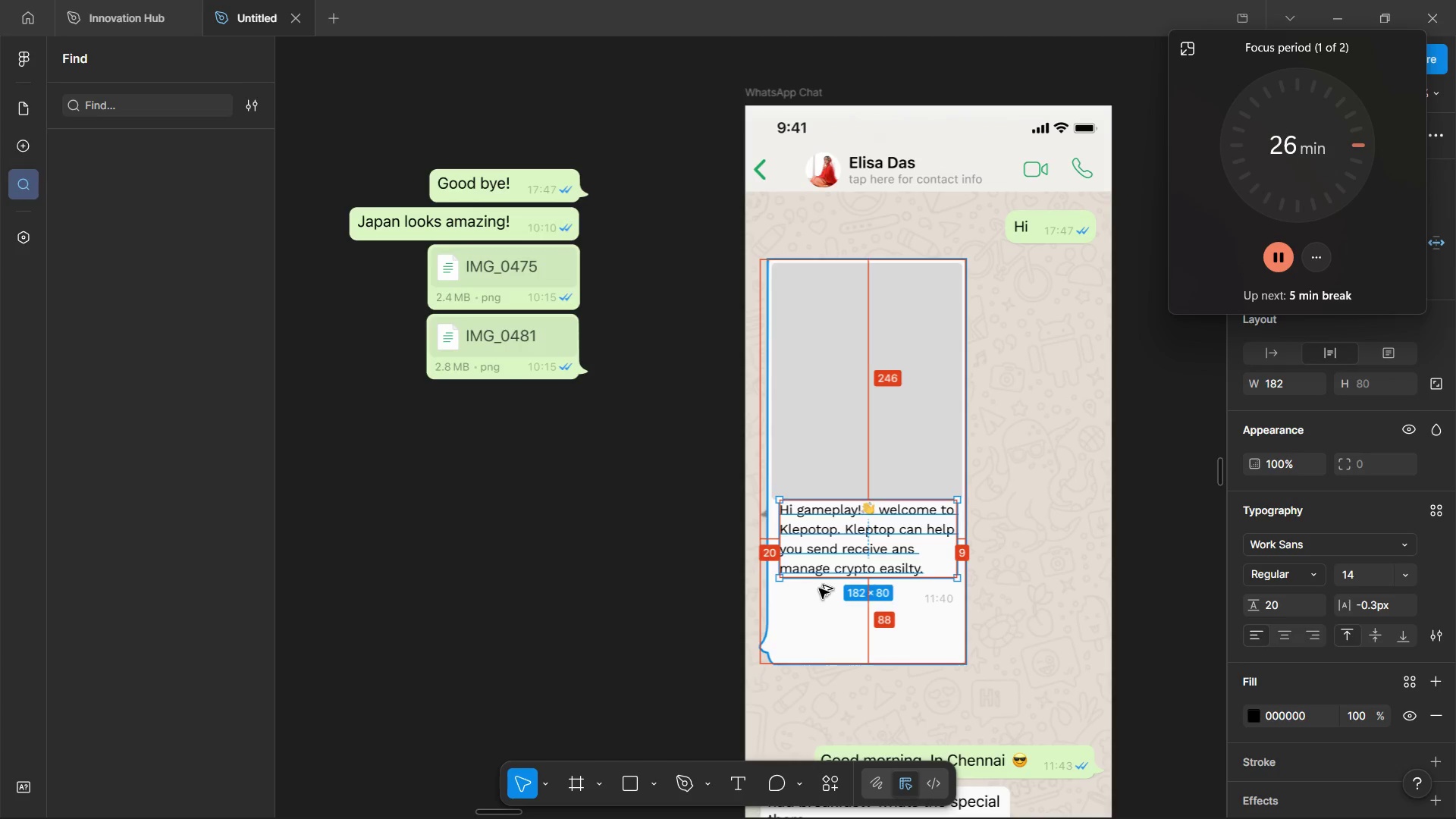 
key(Alt+ArrowLeft)
 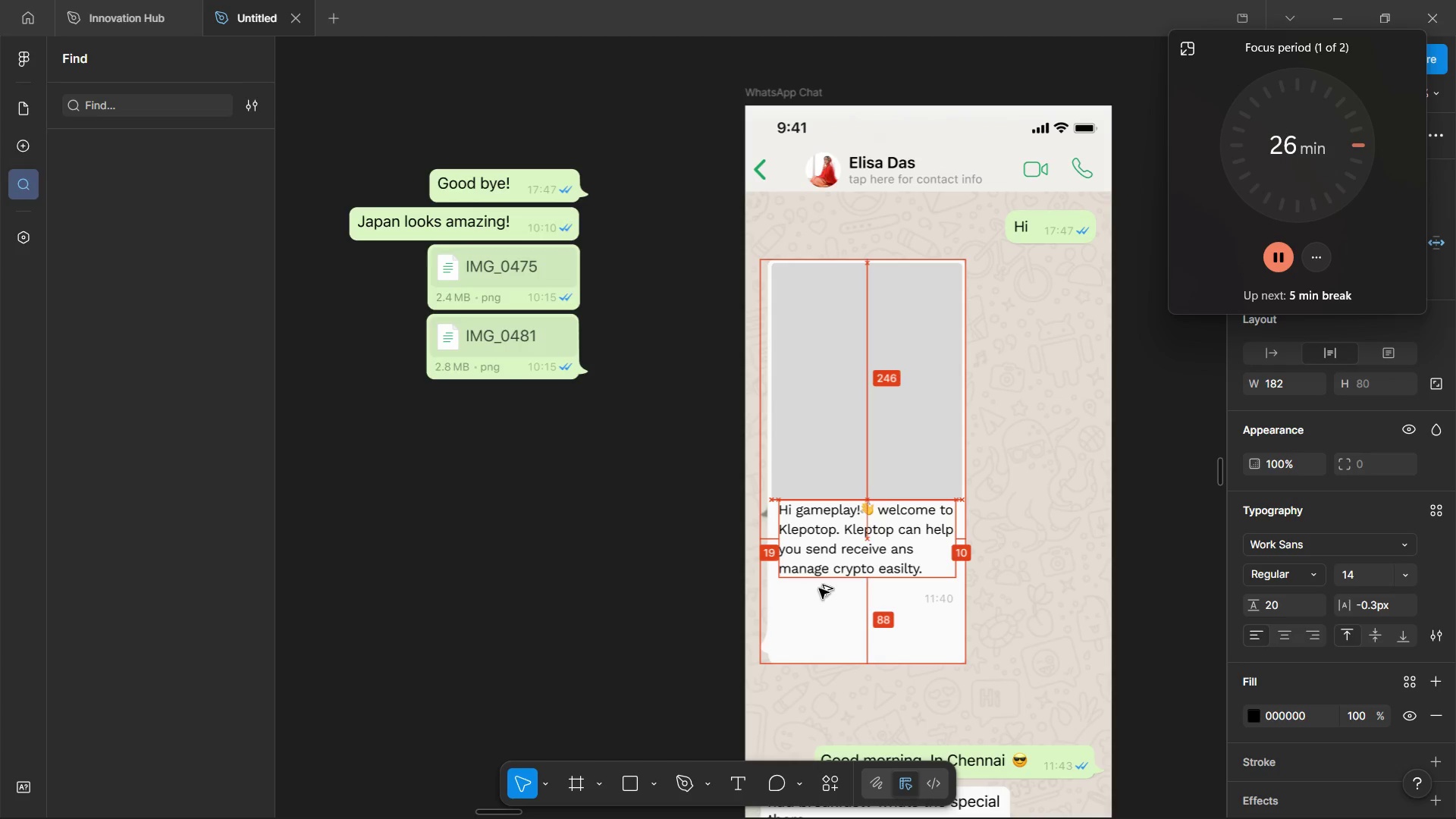 
key(Alt+ArrowLeft)
 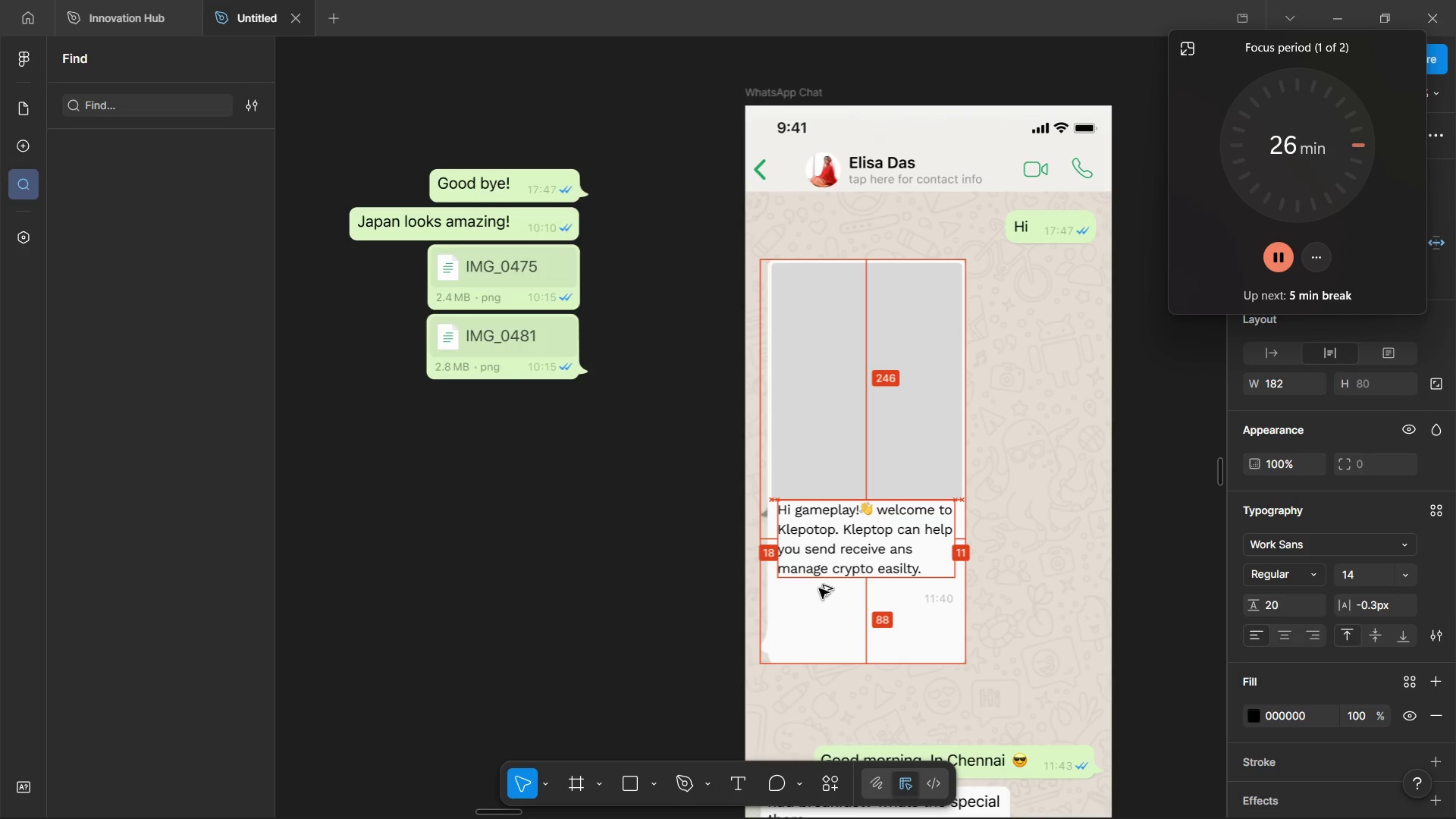 
key(Alt+ArrowLeft)
 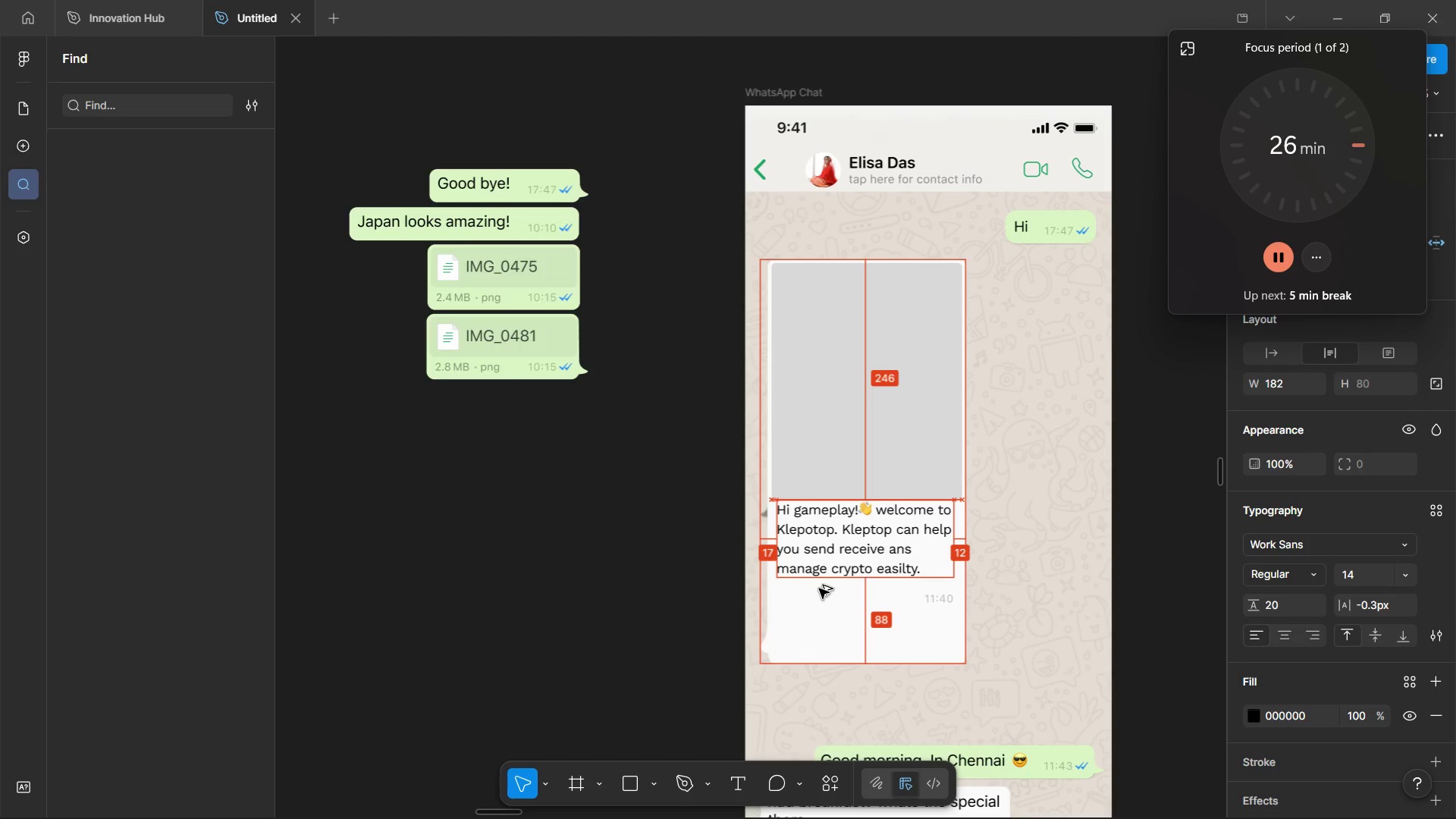 
key(Alt+ArrowLeft)
 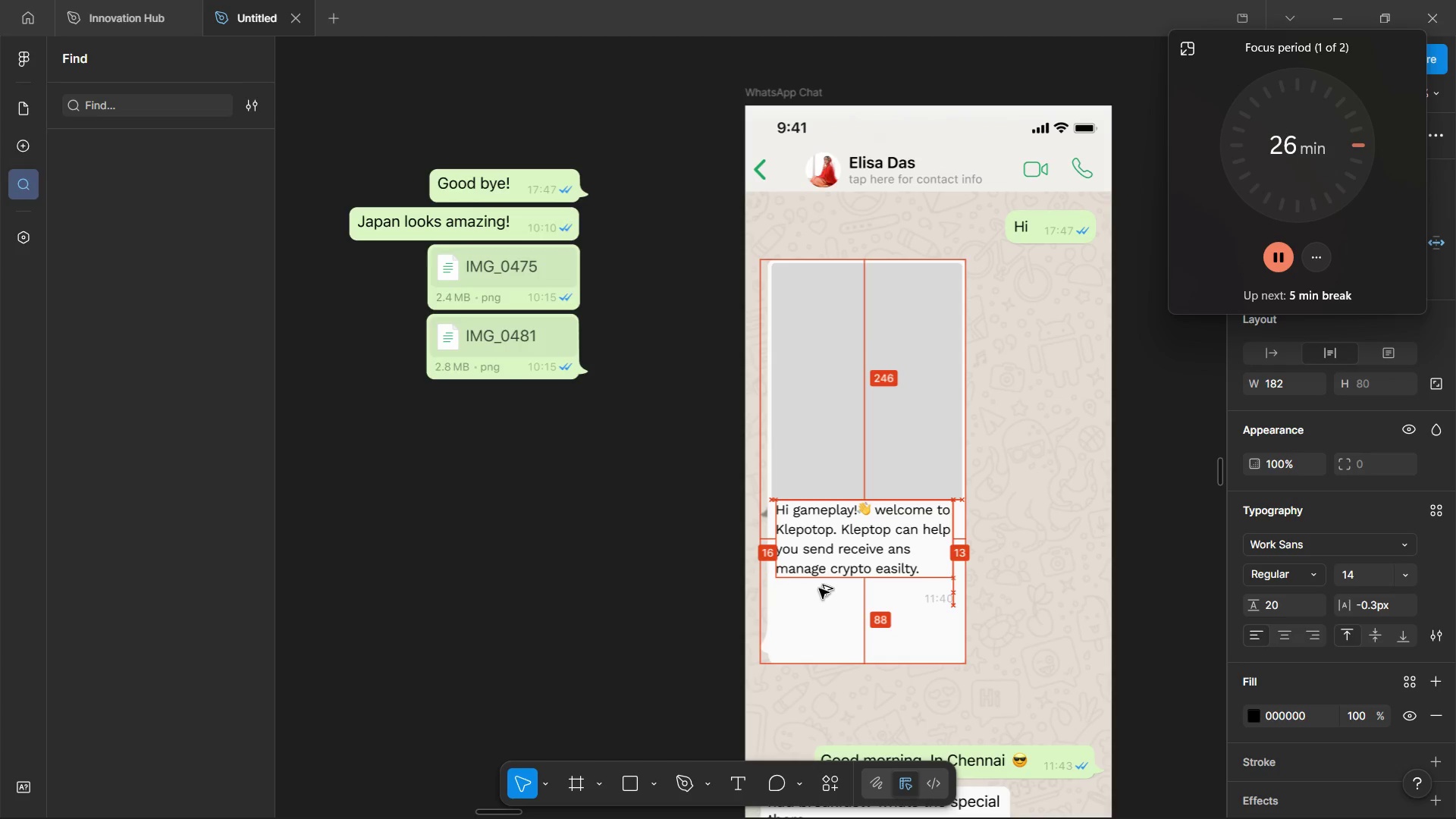 
key(Alt+ArrowLeft)
 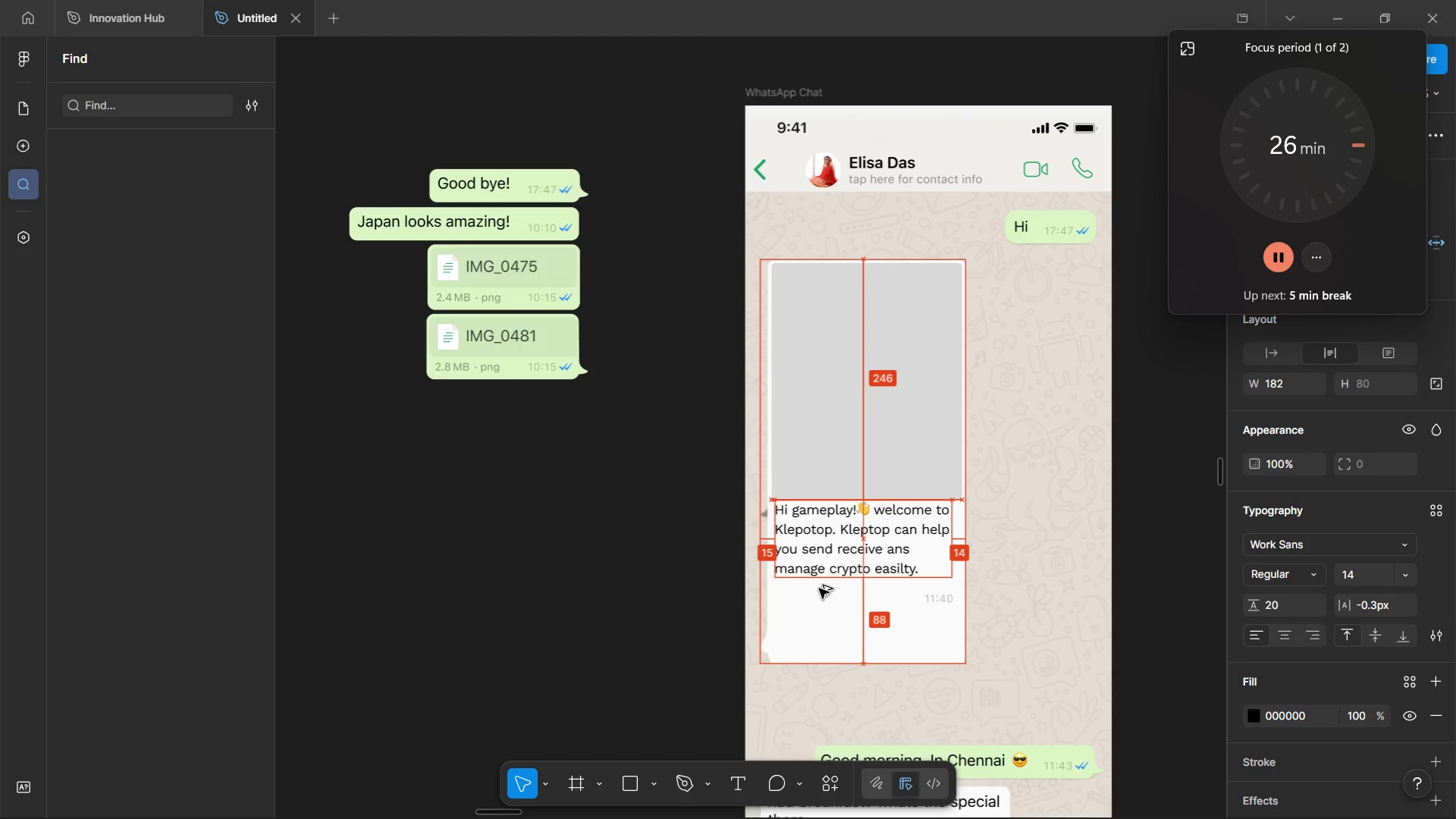 
key(Alt+ArrowLeft)
 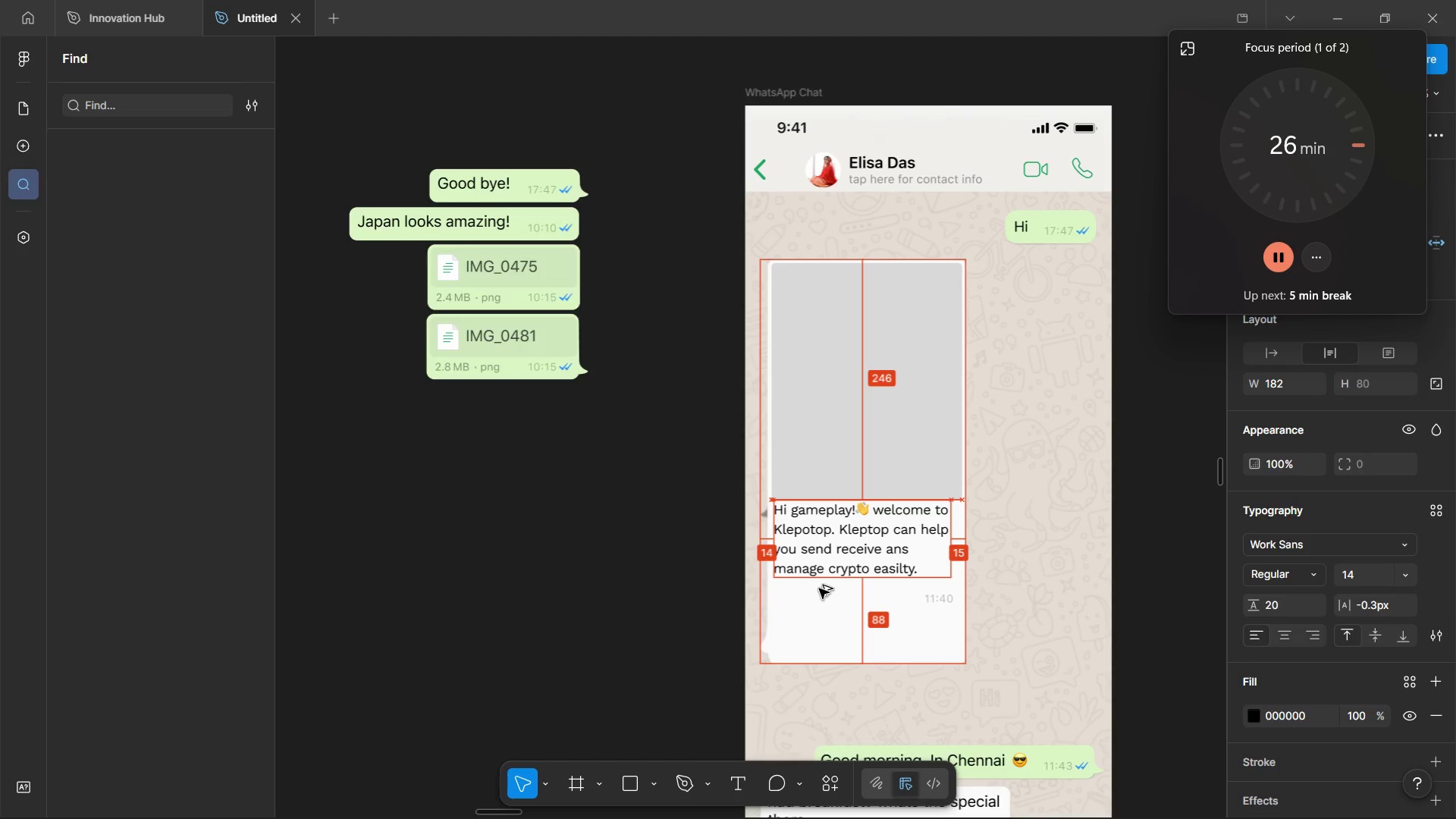 
key(Alt+ArrowLeft)
 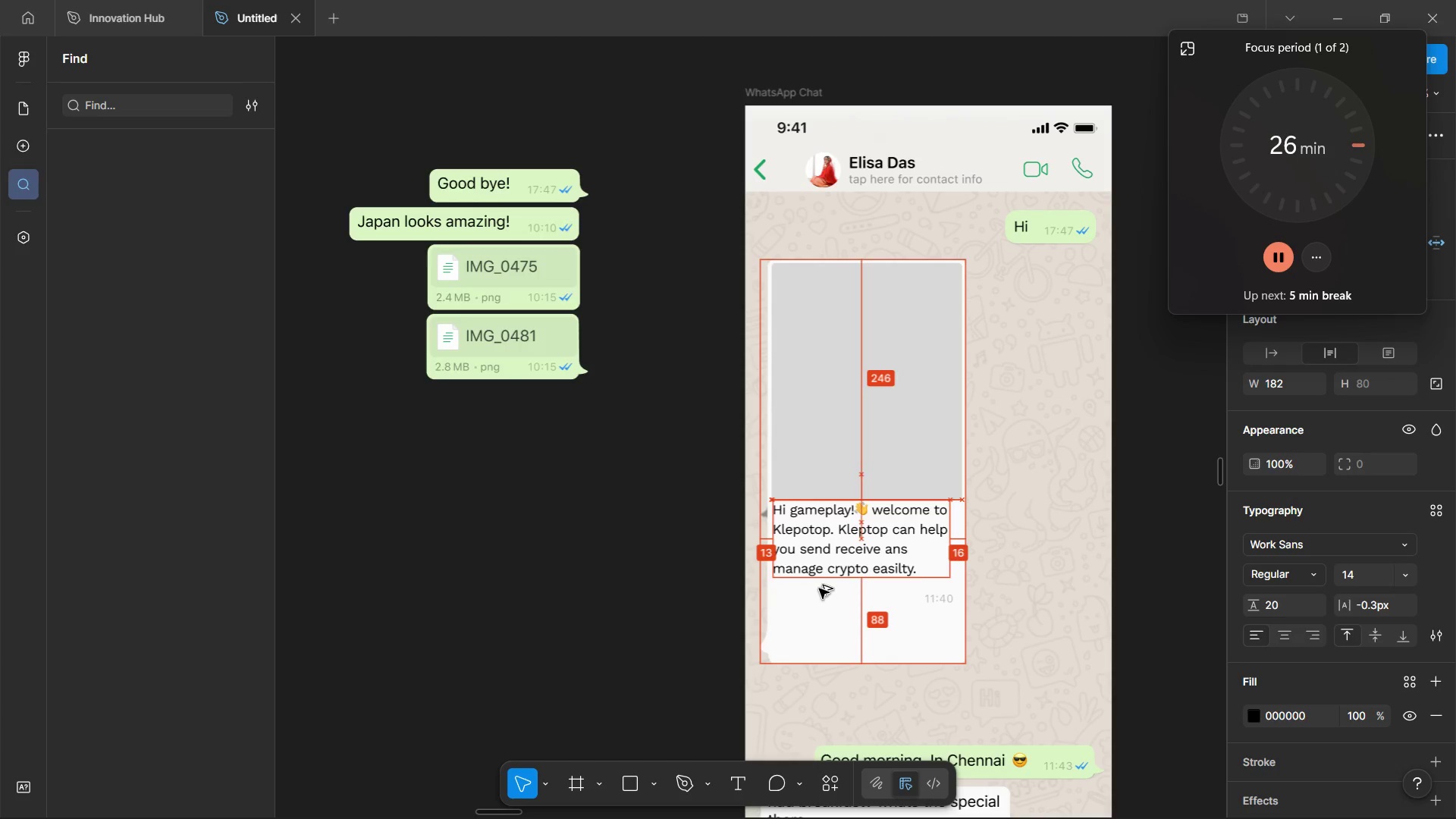 
key(Alt+ArrowLeft)
 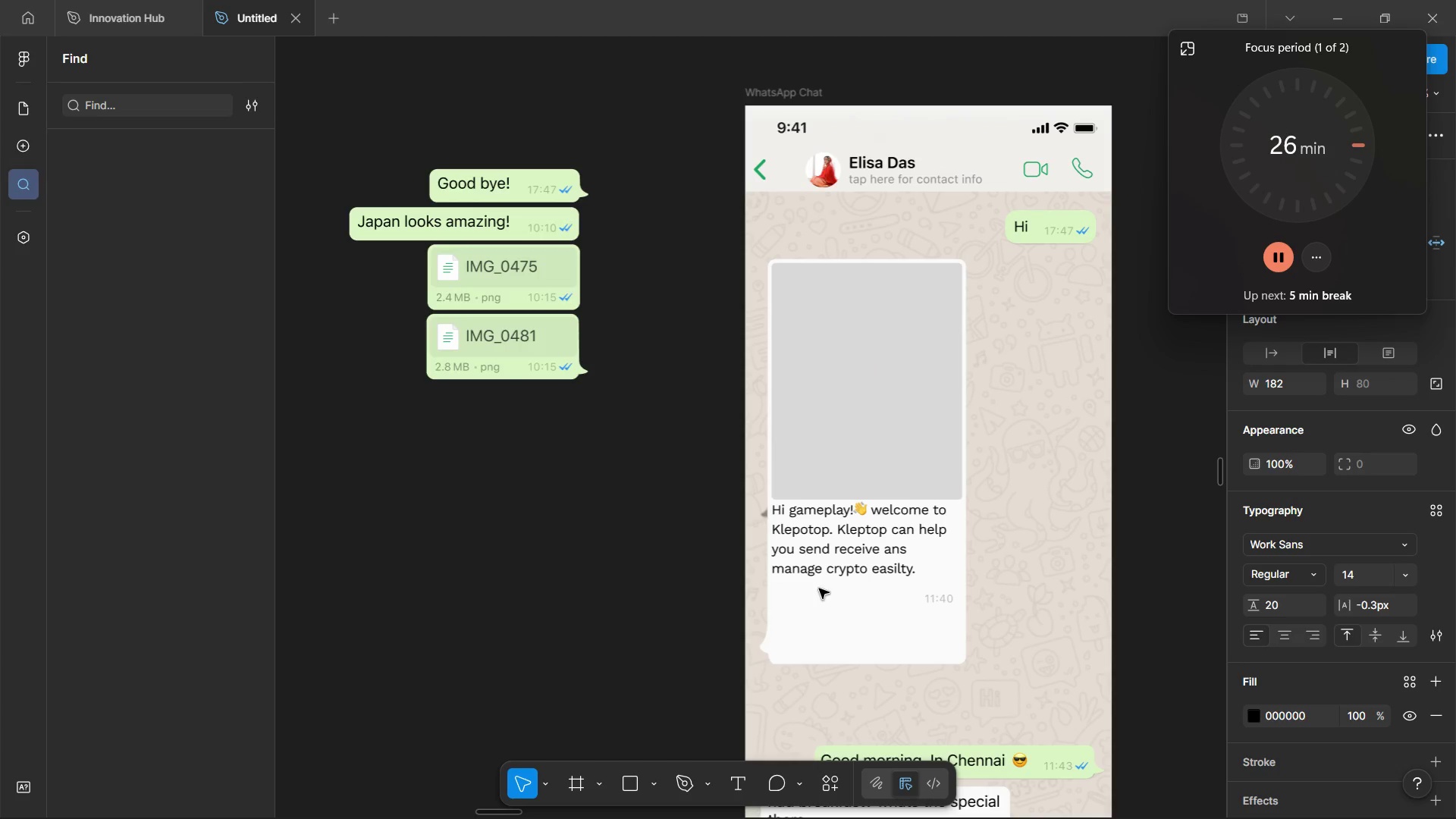 
hold_key(key=ControlLeft, duration=1.51)
hold_key(key=ControlLeft, duration=1.09)
scroll: coordinate [819, 588], scroll_direction: up, amount: 3.0
 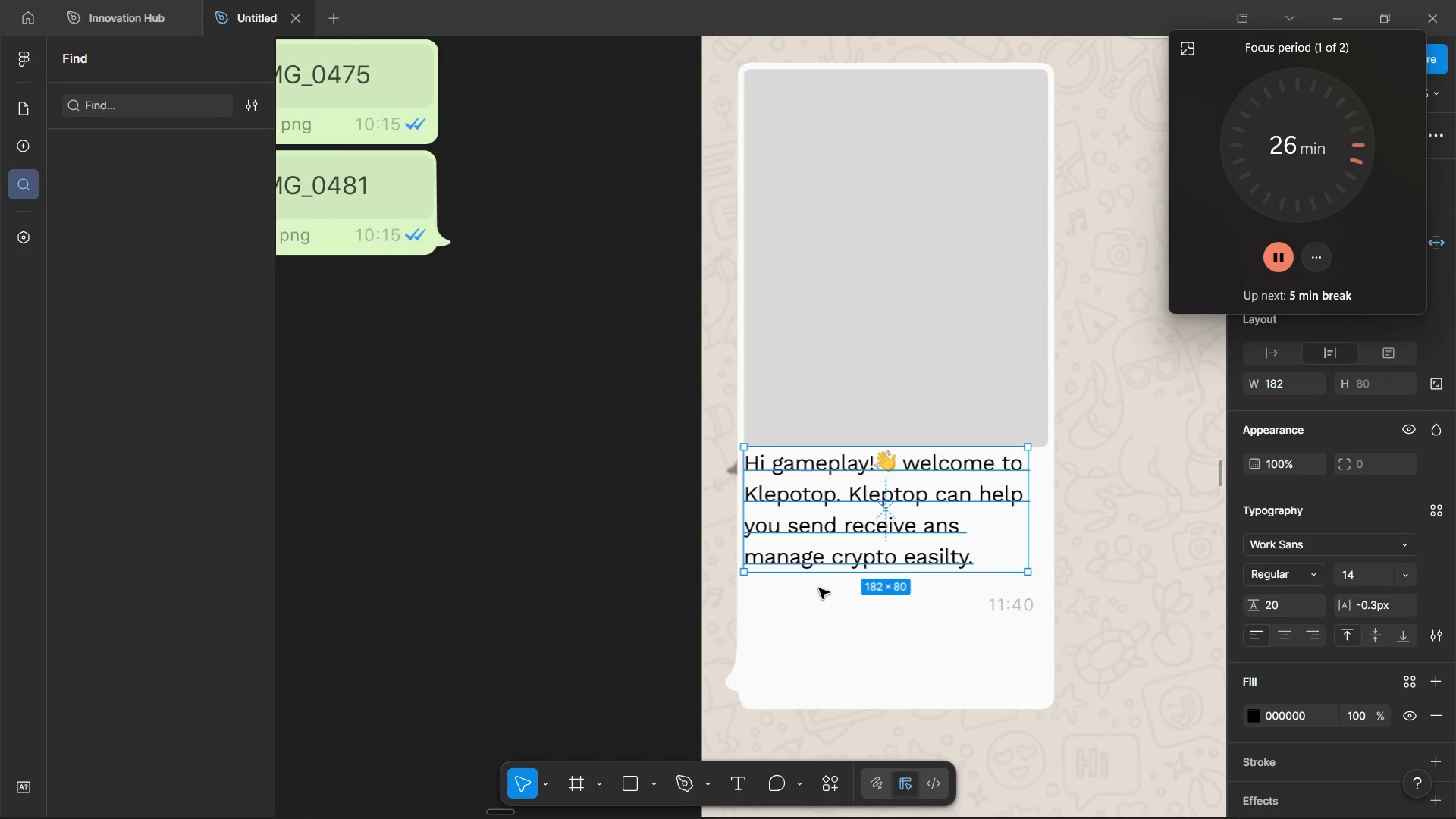 
hold_key(key=ControlLeft, duration=0.7)
 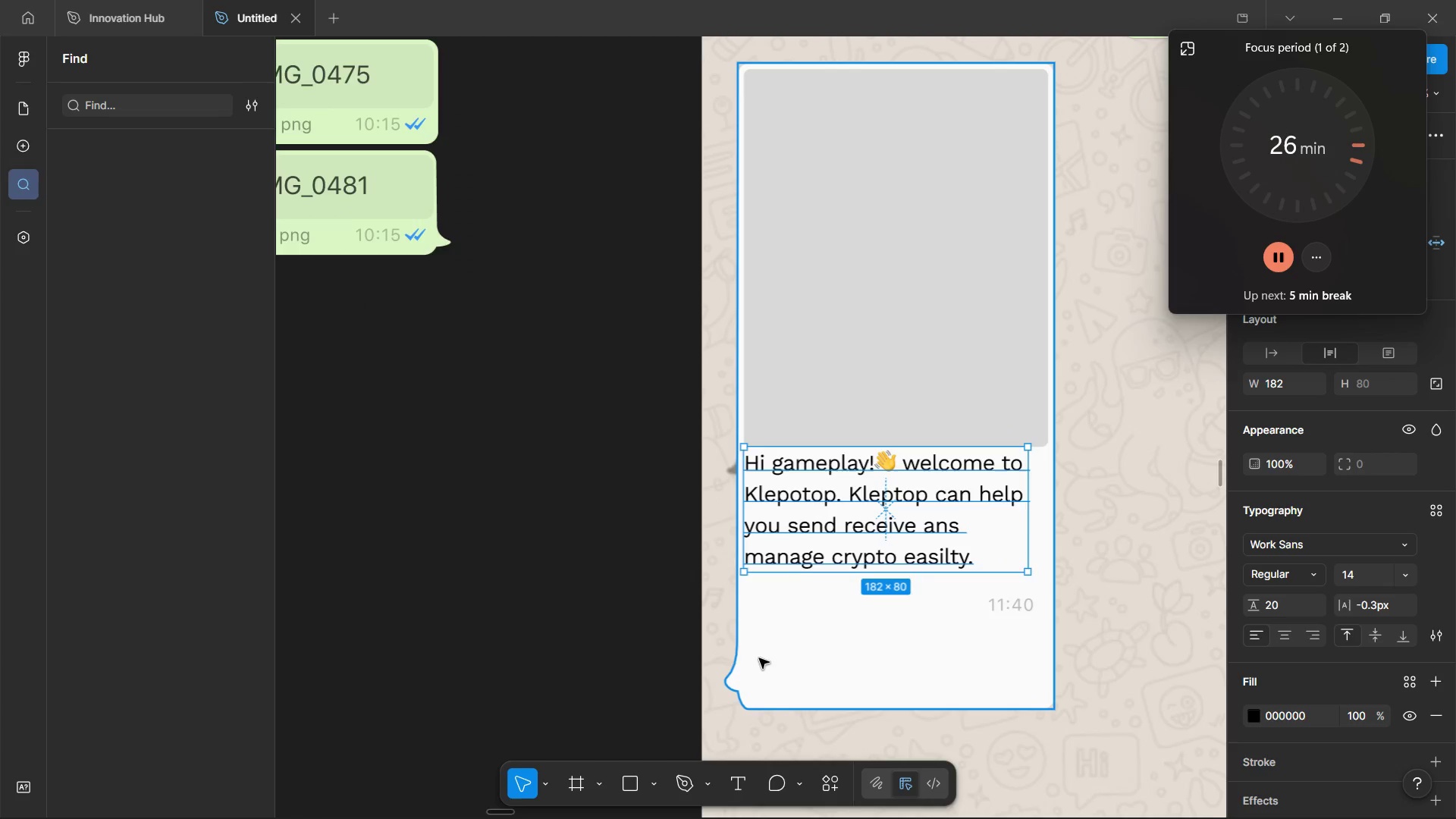 
hold_key(key=ControlLeft, duration=0.56)
scroll: coordinate [760, 657], scroll_direction: down, amount: 4.0
 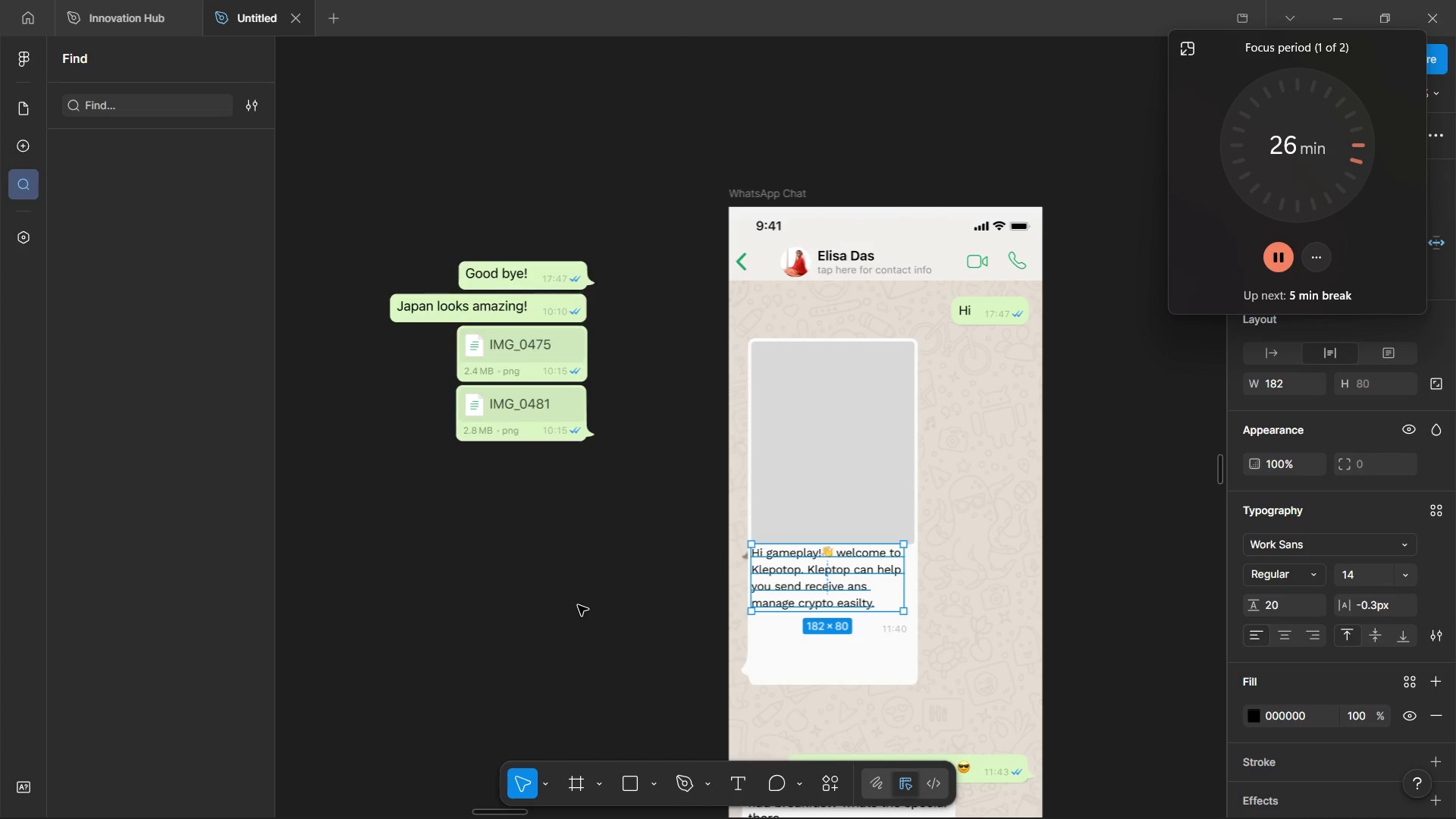 
left_click([578, 605])
 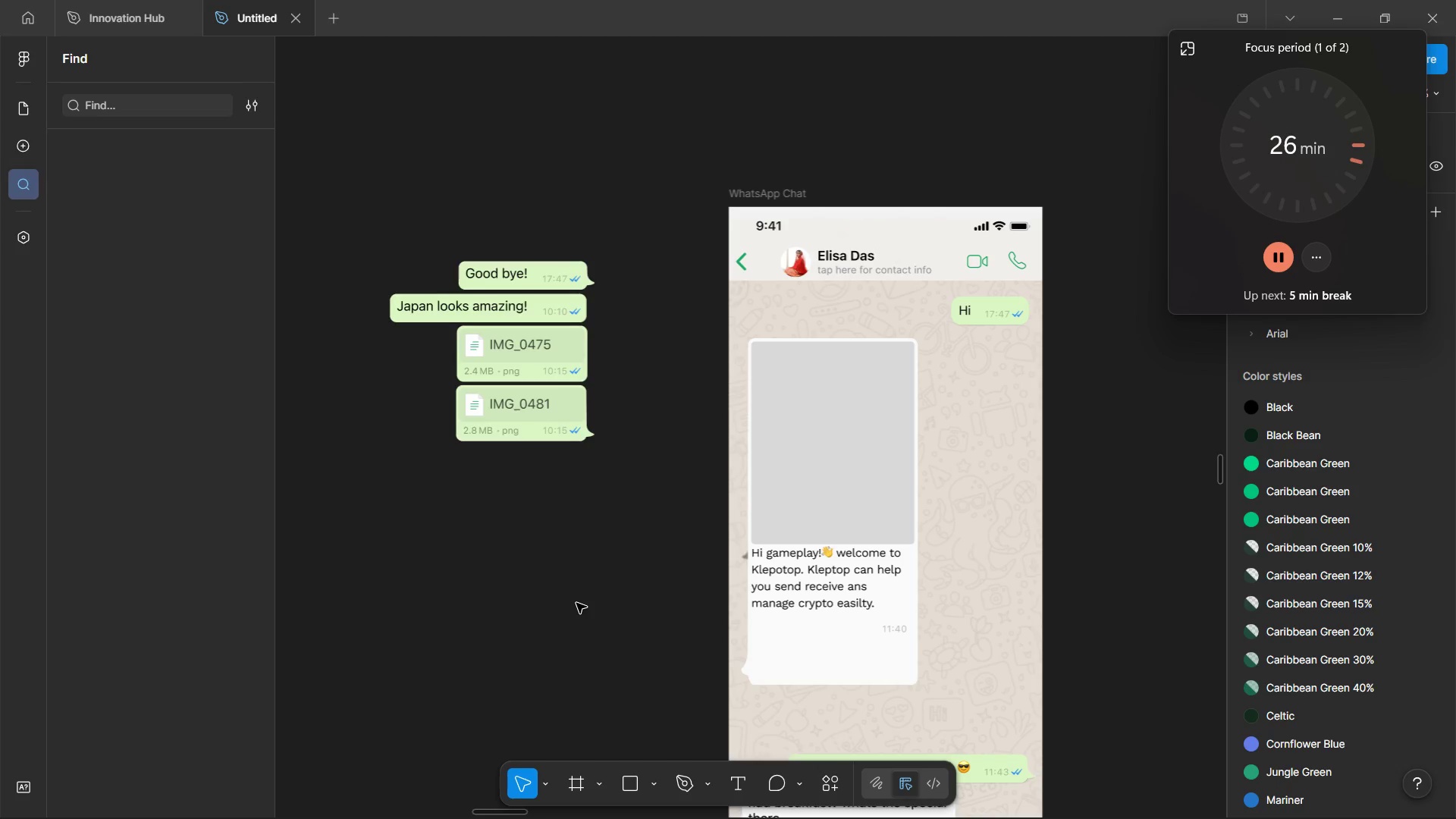 
key(R)
 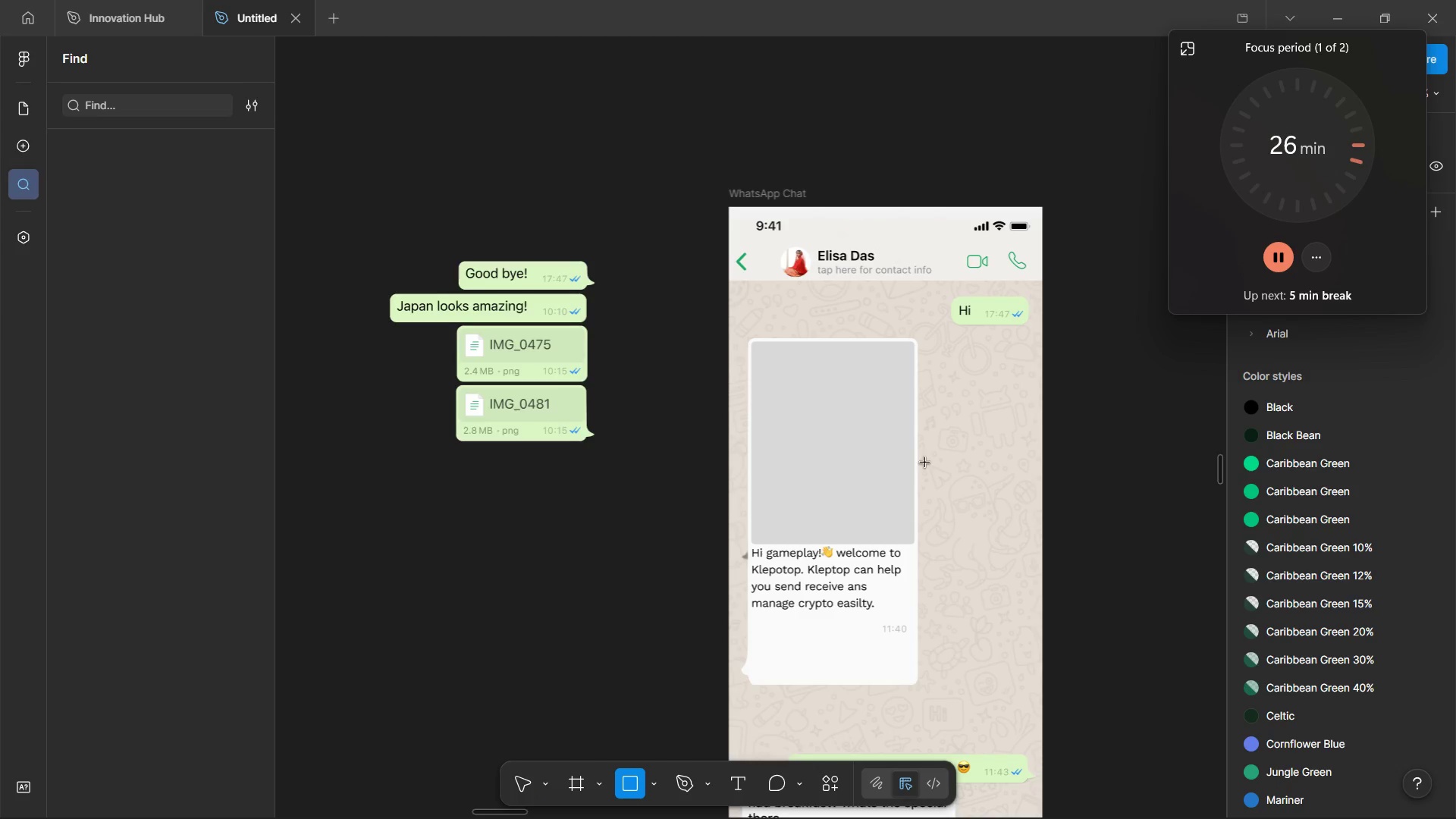 
left_click([997, 503])
 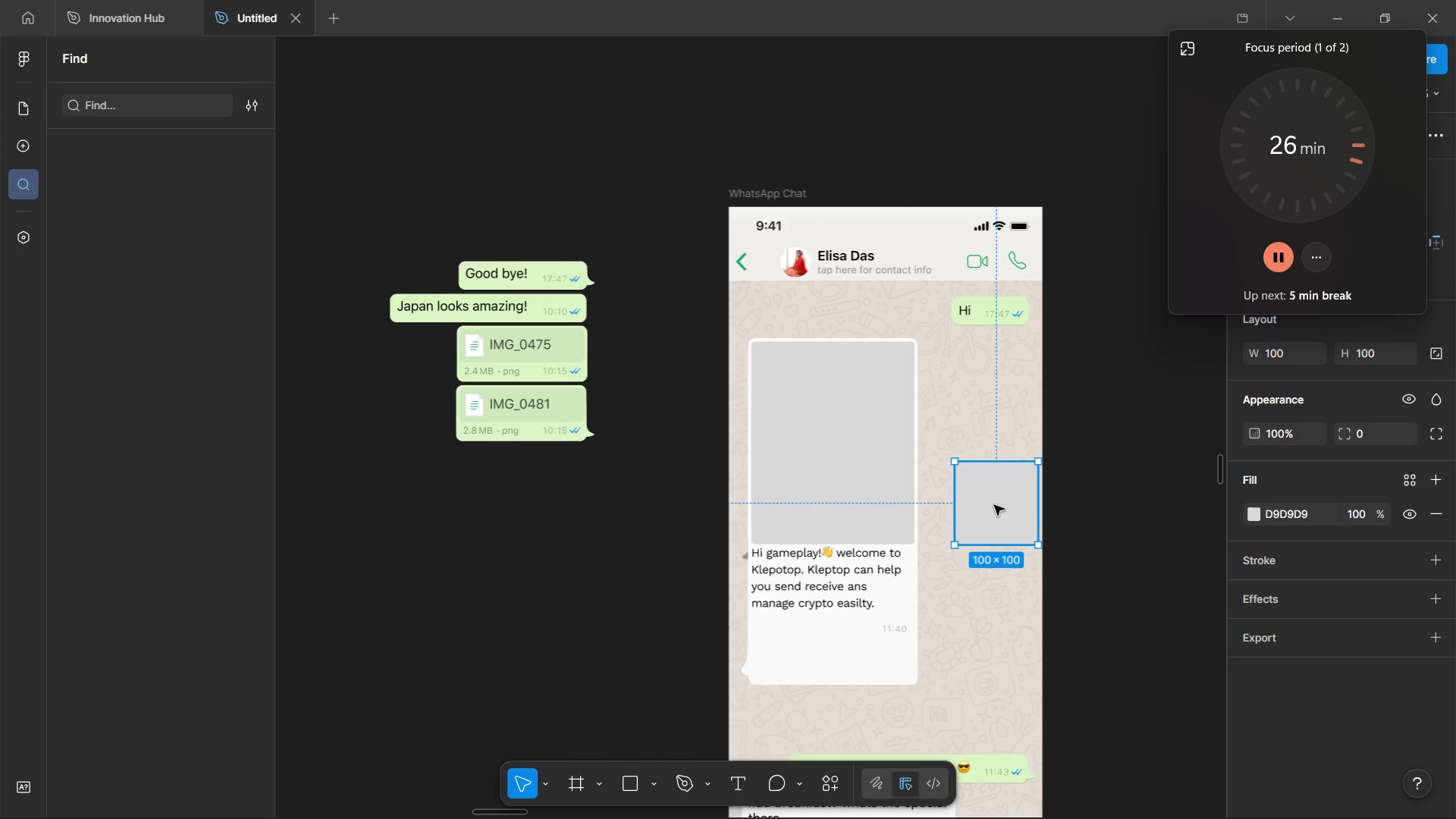 
key(Backspace)
 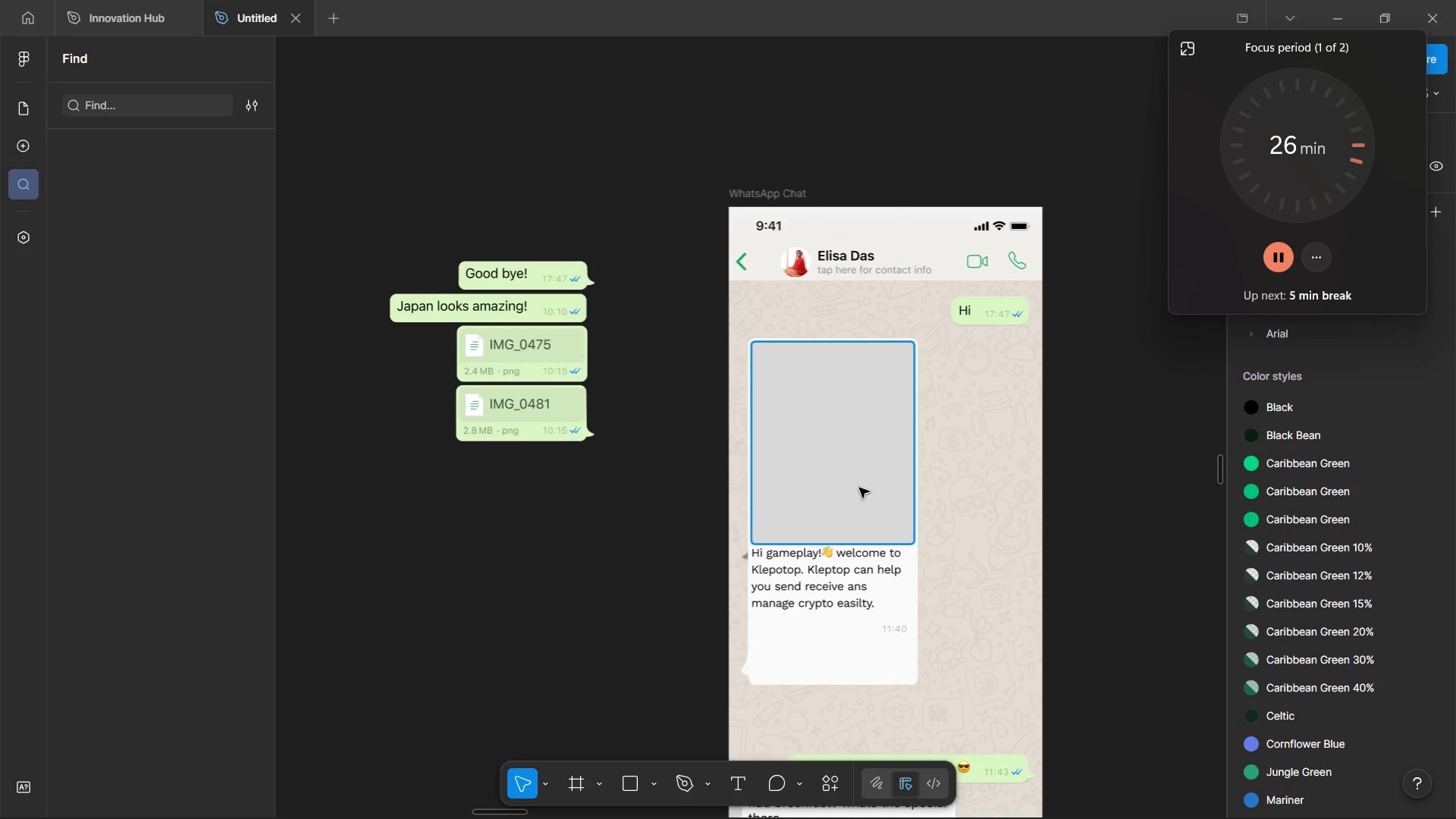 
left_click([859, 488])
 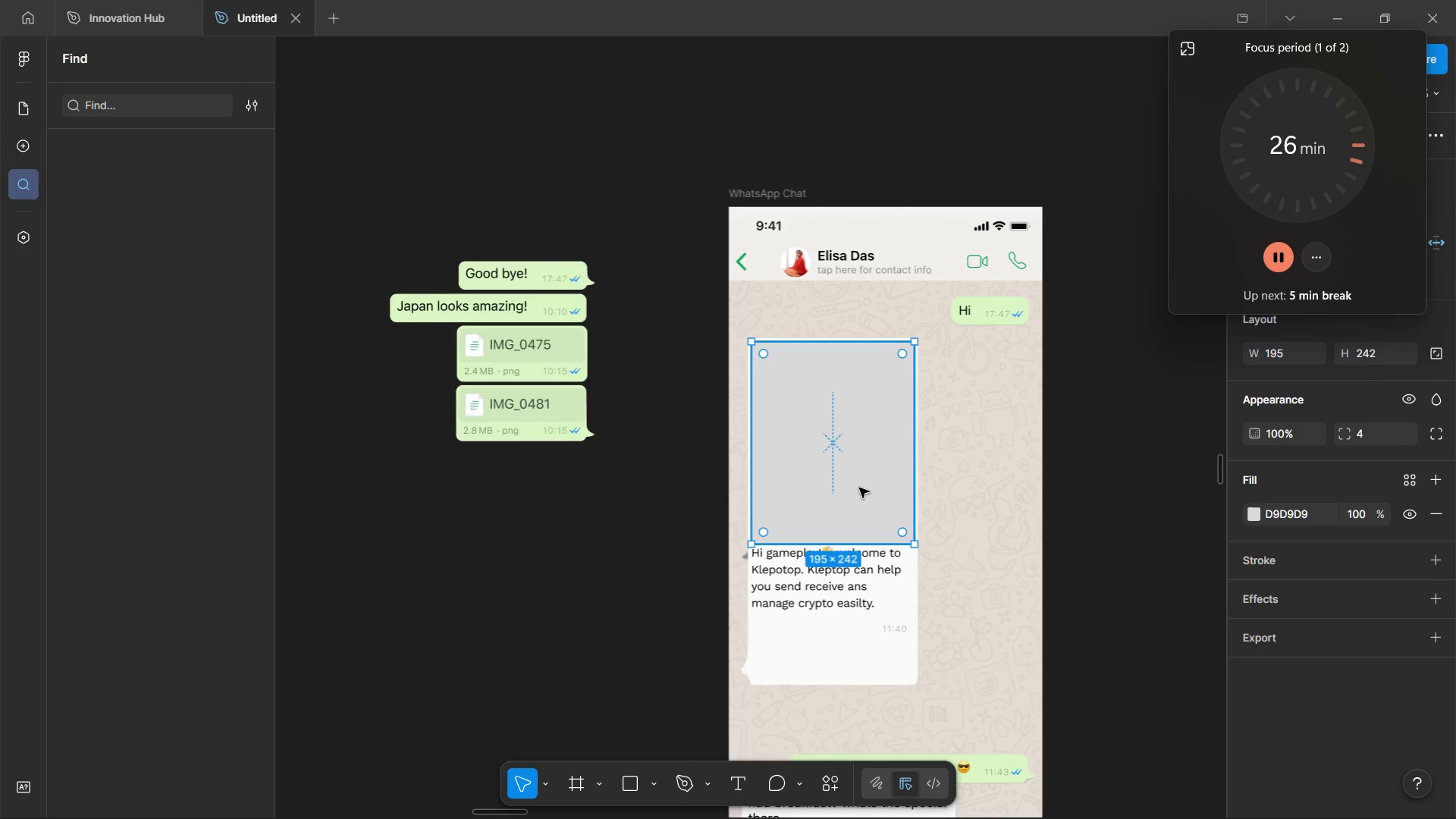 
key(Control+D)
 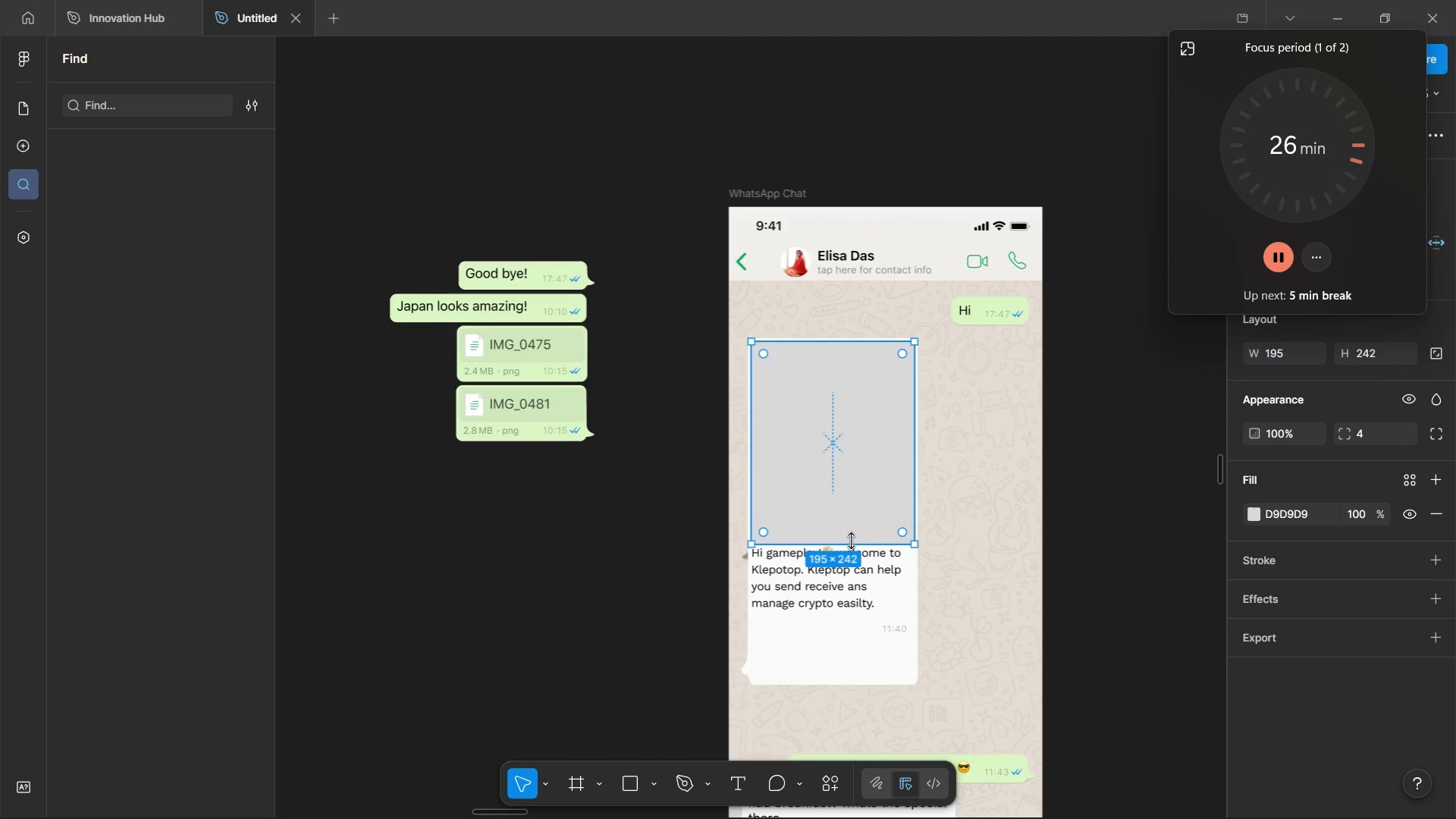 
left_click_drag(start_coordinate=[851, 541], to_coordinate=[844, 686])
 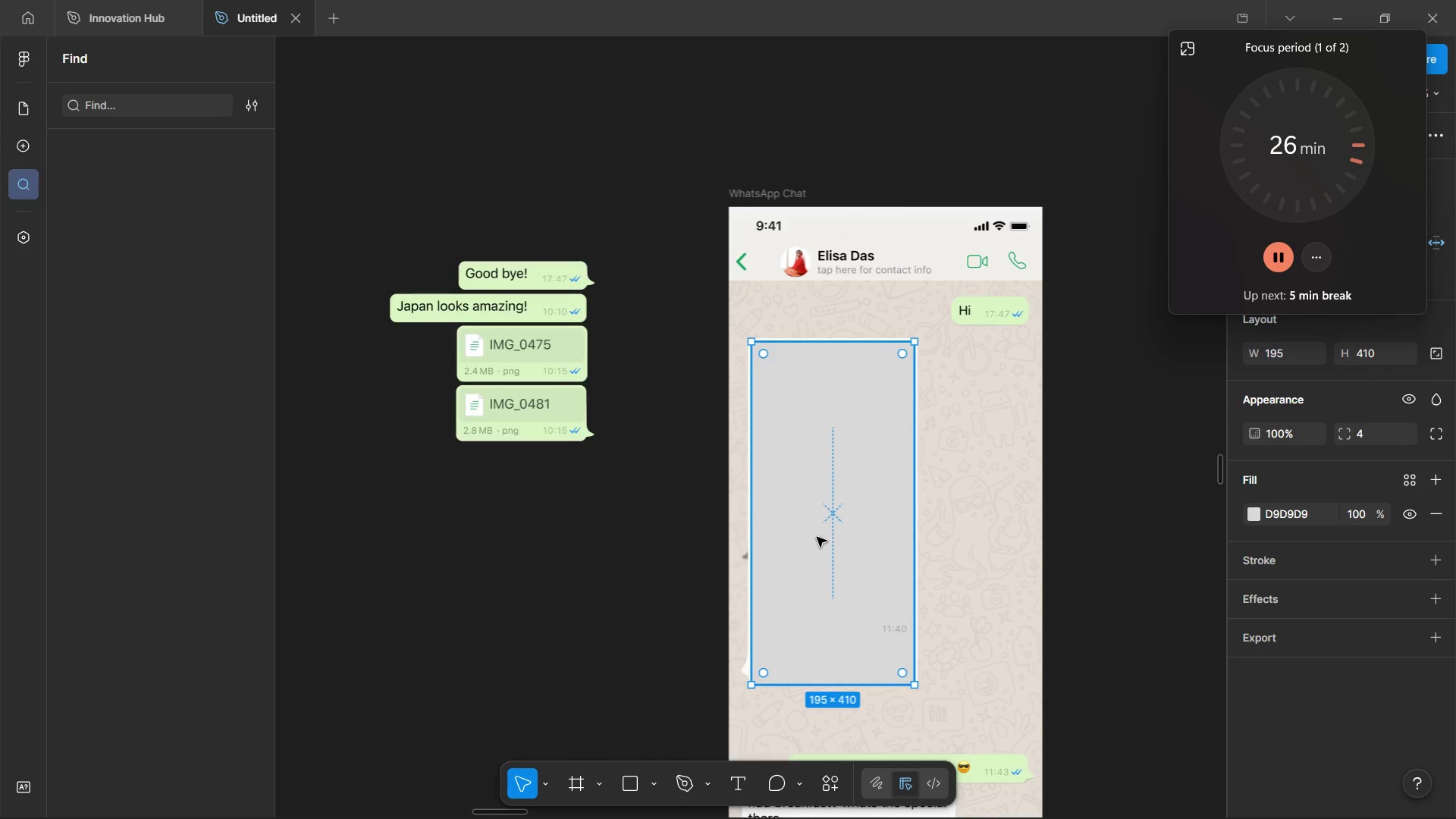 
hold_key(key=ControlLeft, duration=0.53)
scroll: coordinate [821, 522], scroll_direction: up, amount: 4.0
 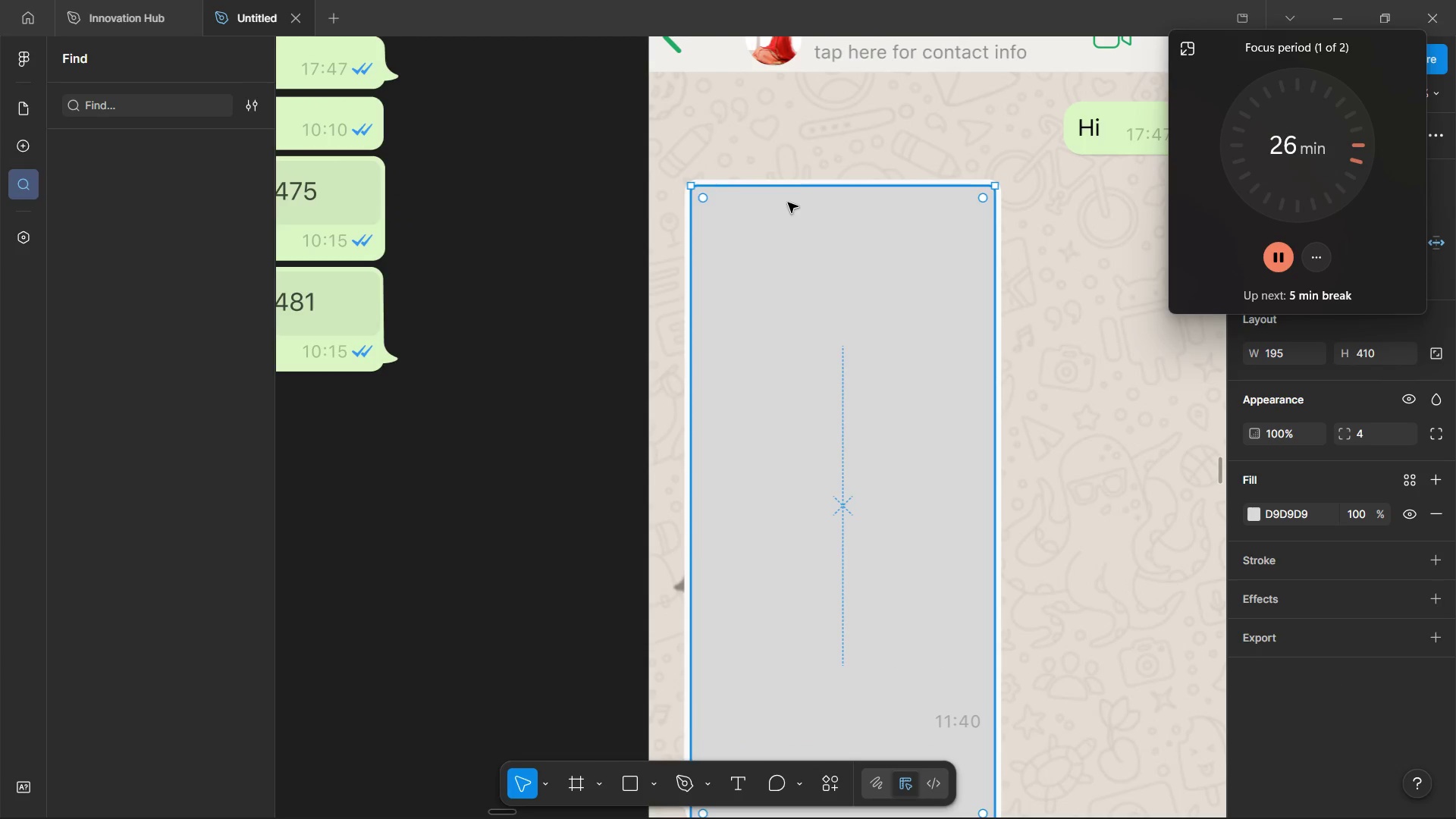 
left_click_drag(start_coordinate=[795, 185], to_coordinate=[795, 177])
 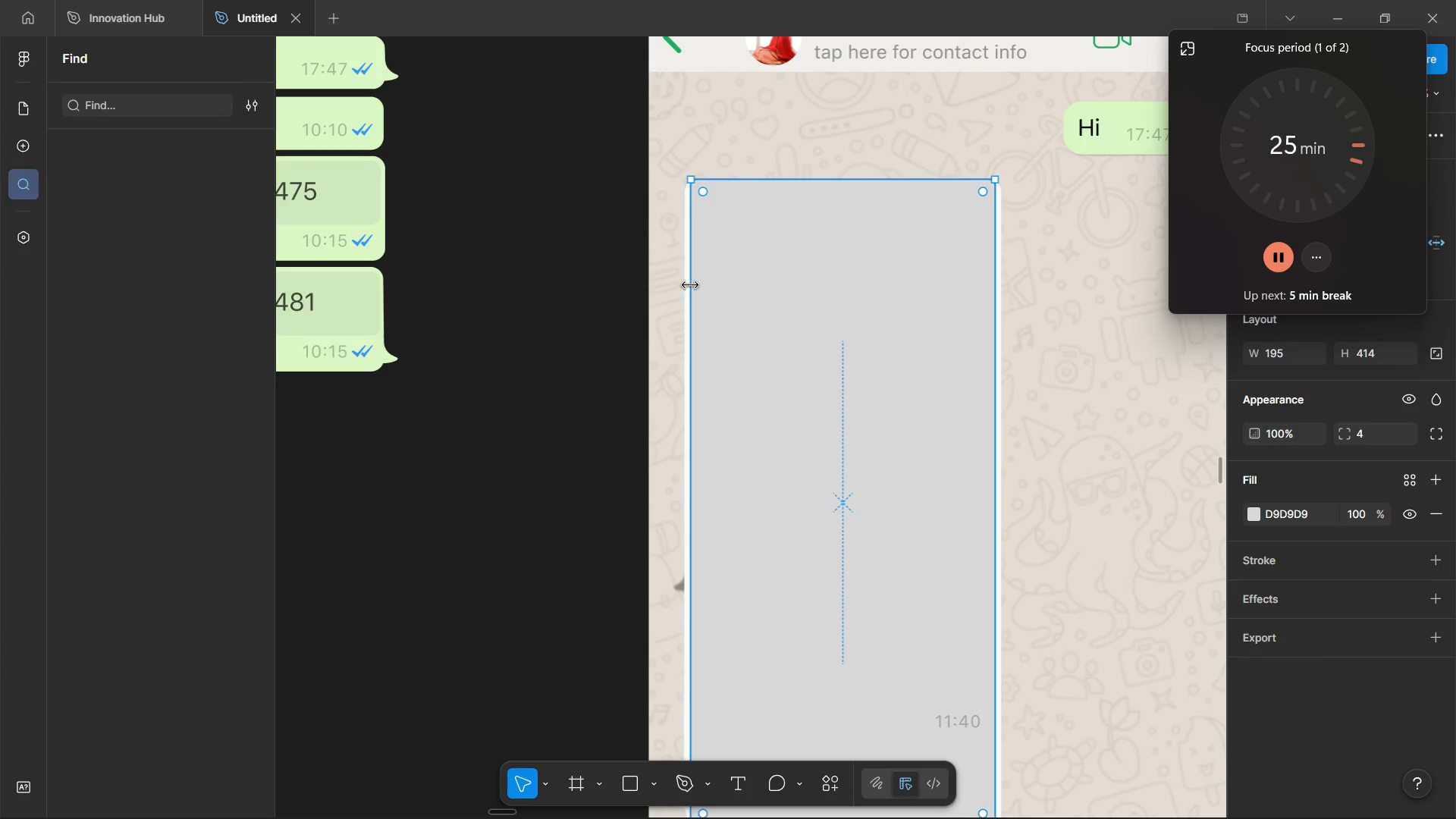 
left_click_drag(start_coordinate=[693, 284], to_coordinate=[686, 303])
 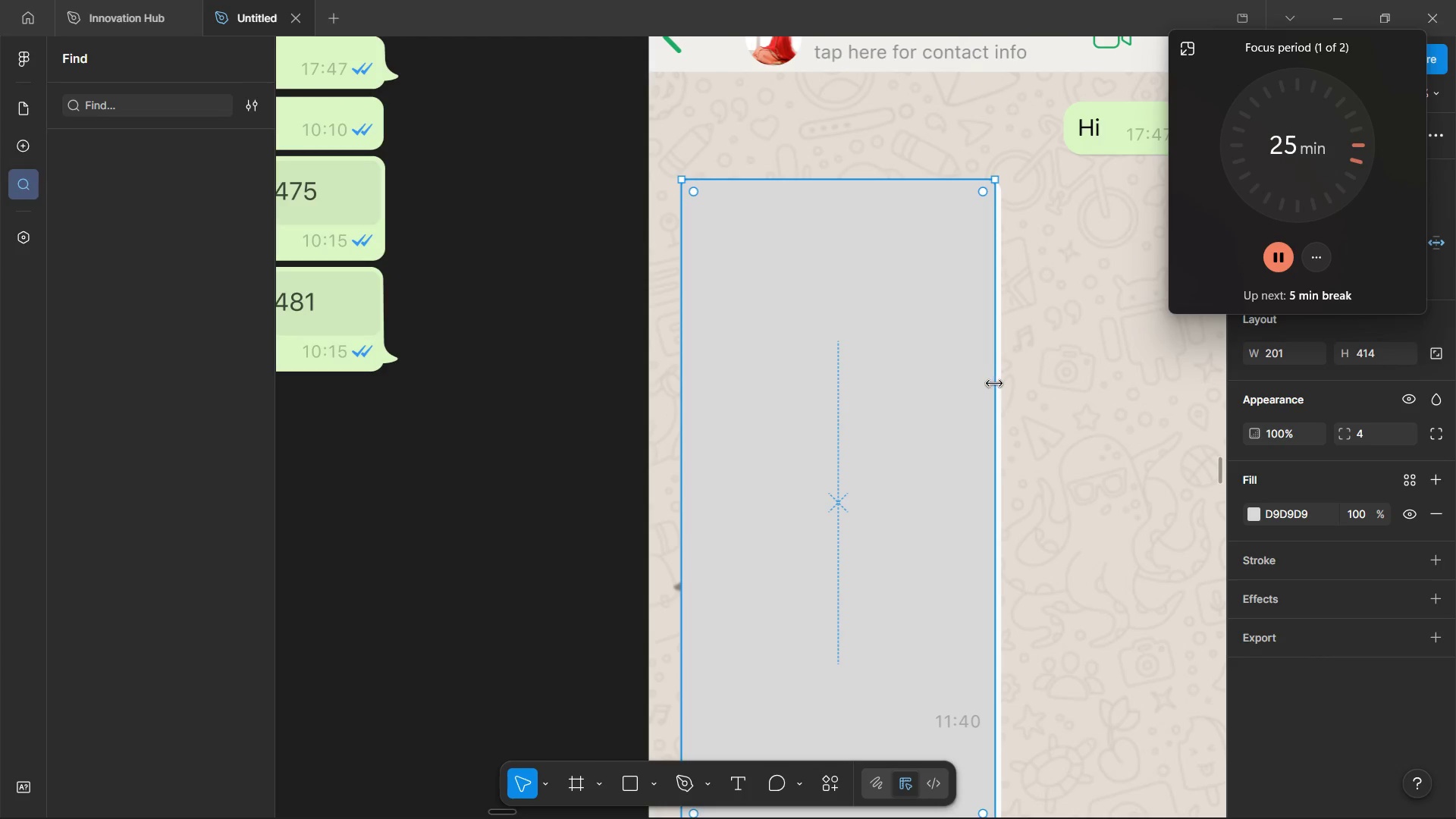 
left_click_drag(start_coordinate=[994, 384], to_coordinate=[1004, 387])
 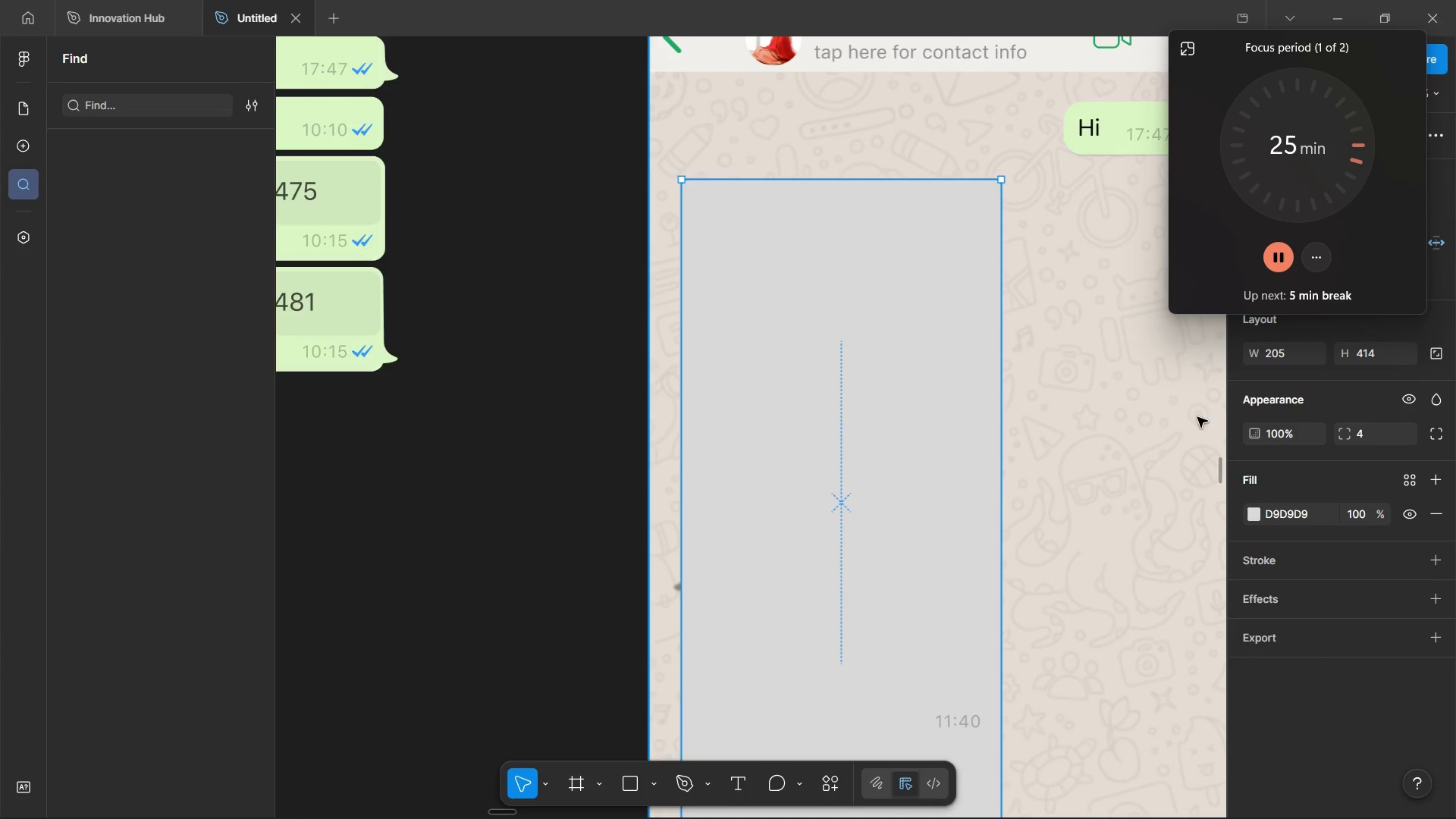 
scroll: coordinate [1197, 417], scroll_direction: down, amount: 6.0
 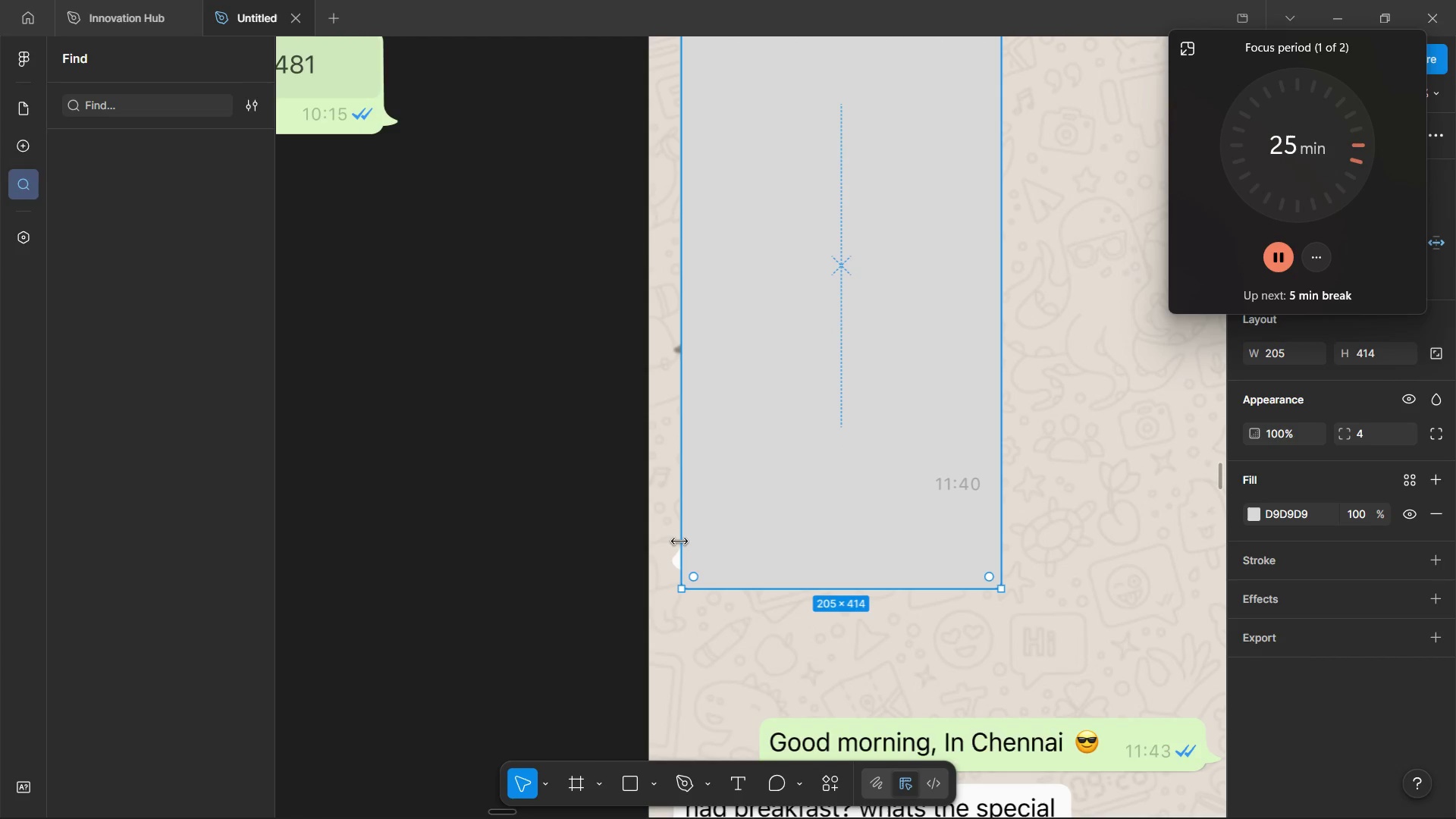 
hold_key(key=ControlLeft, duration=1.52)
scroll: coordinate [673, 561], scroll_direction: up, amount: 9.0
 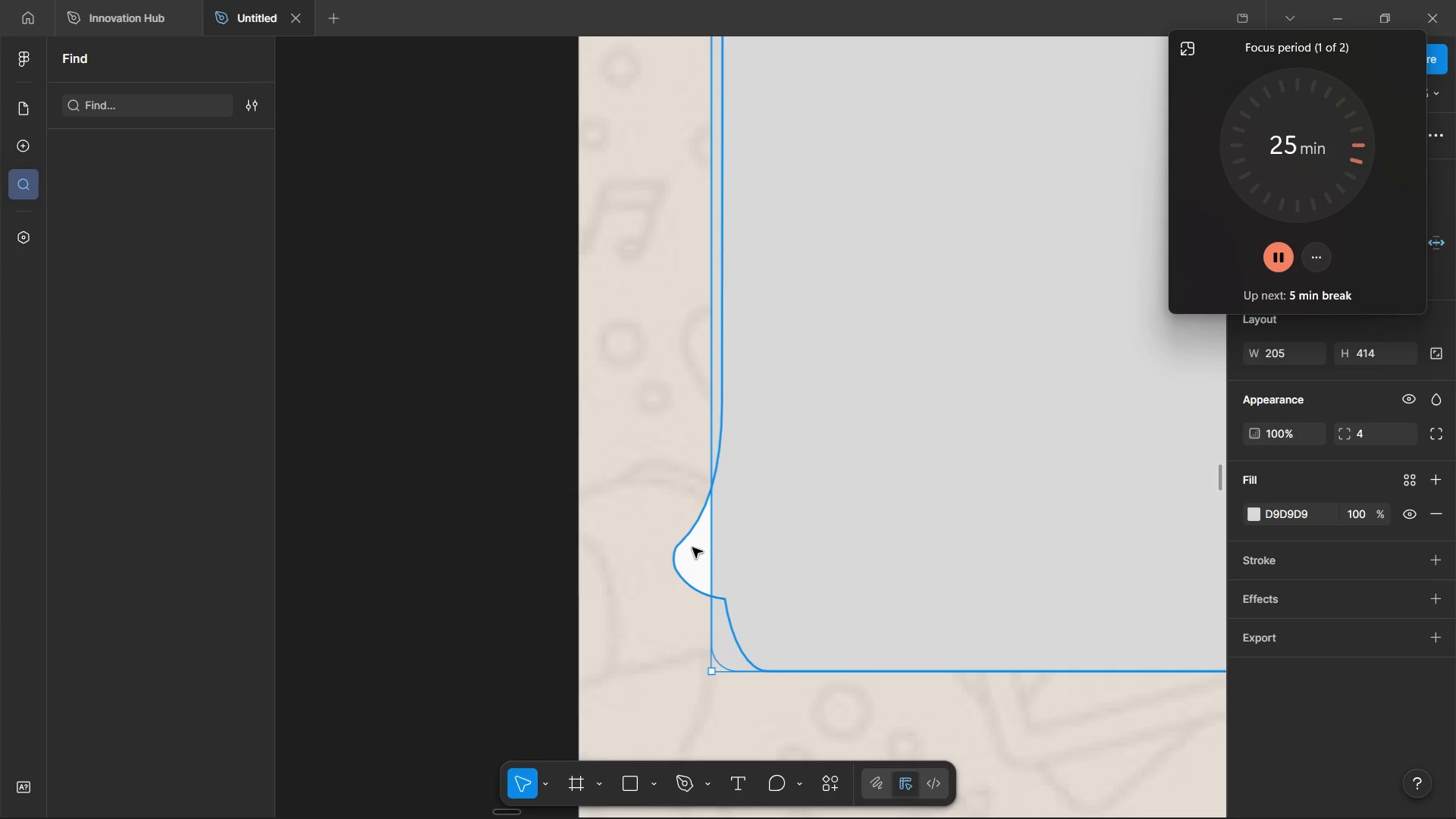 
left_click([692, 548])
 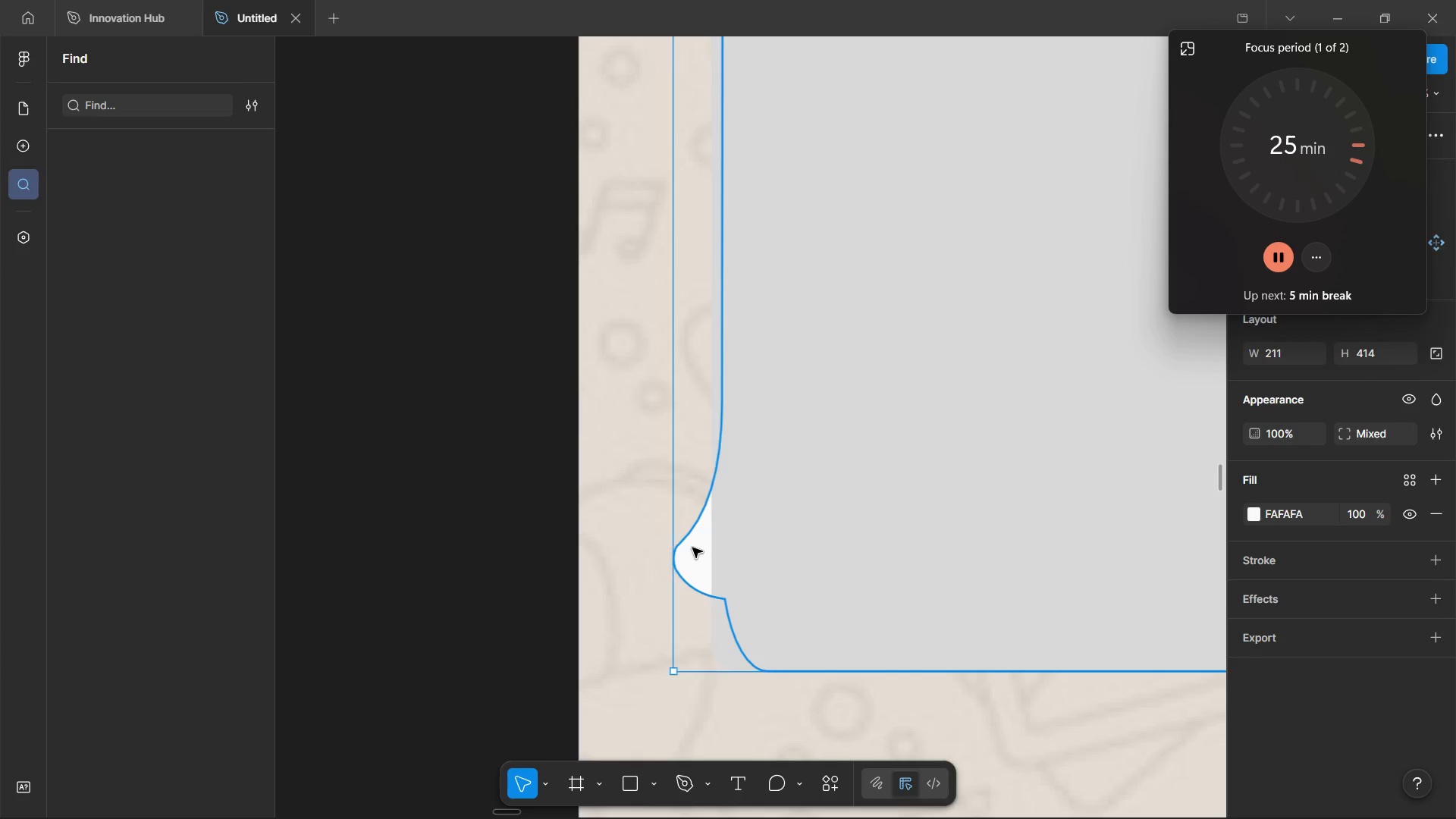 
hold_key(key=ControlLeft, duration=0.39)
 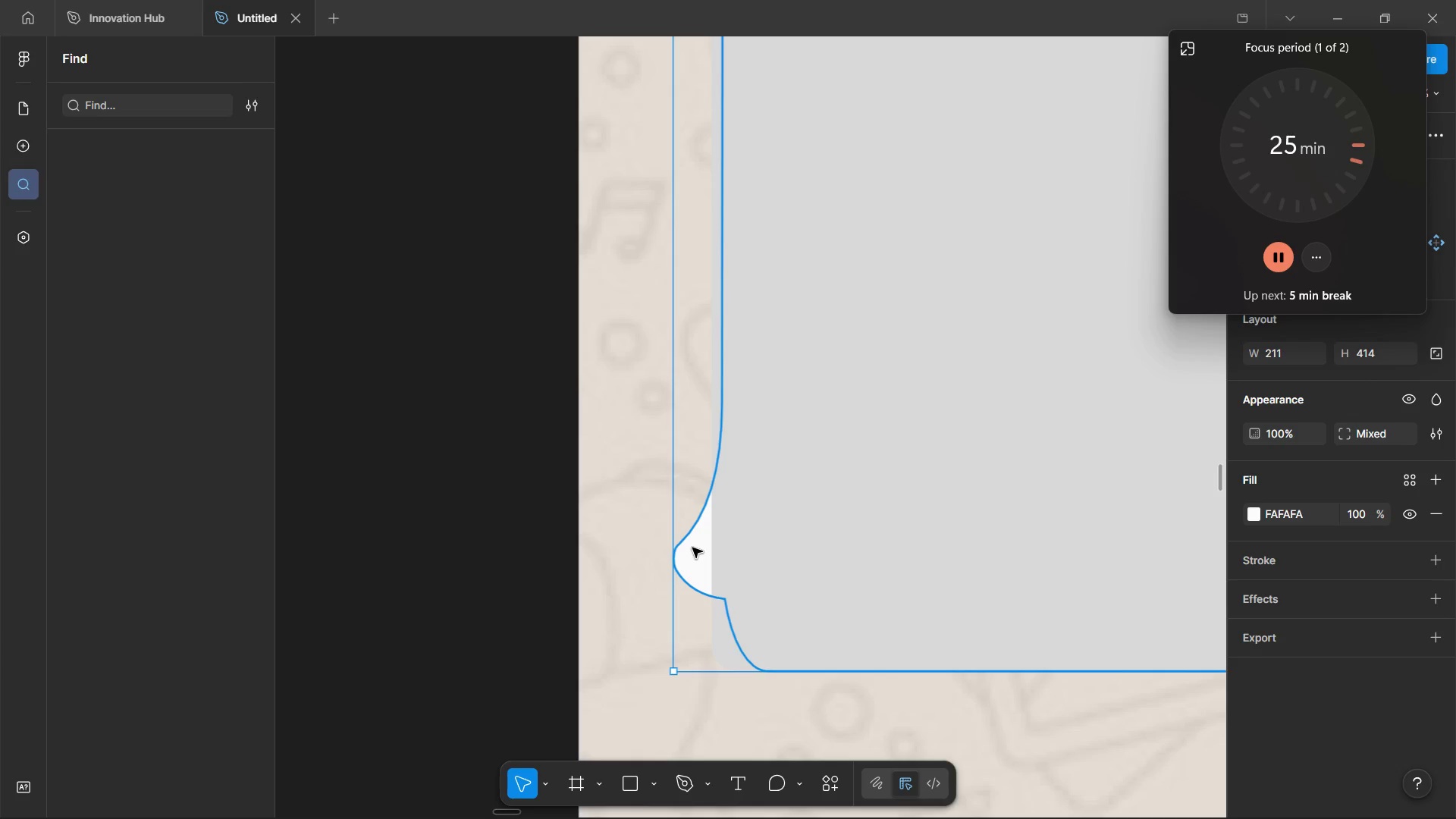 
double_click([692, 548])
 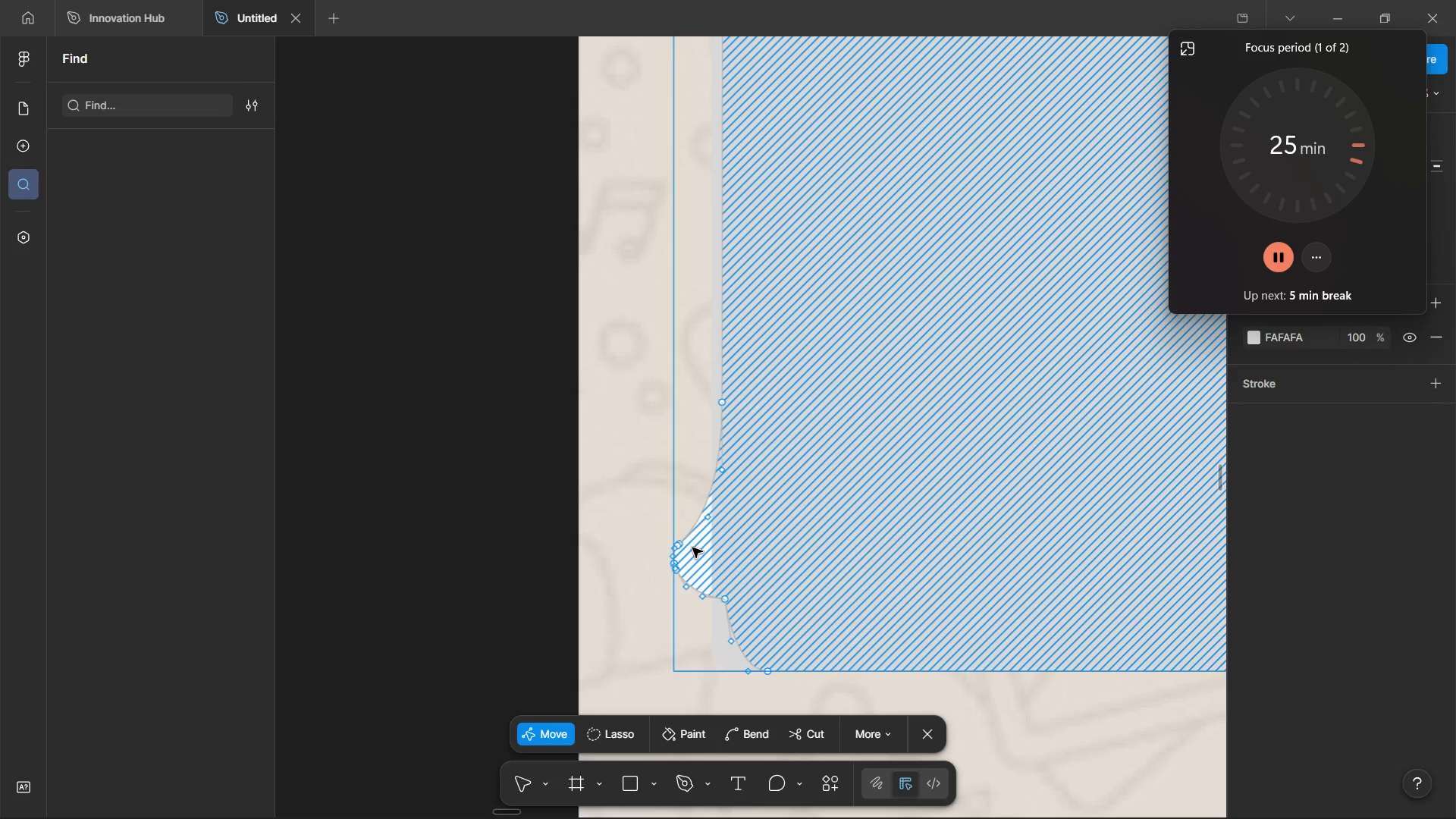 
double_click([692, 548])
 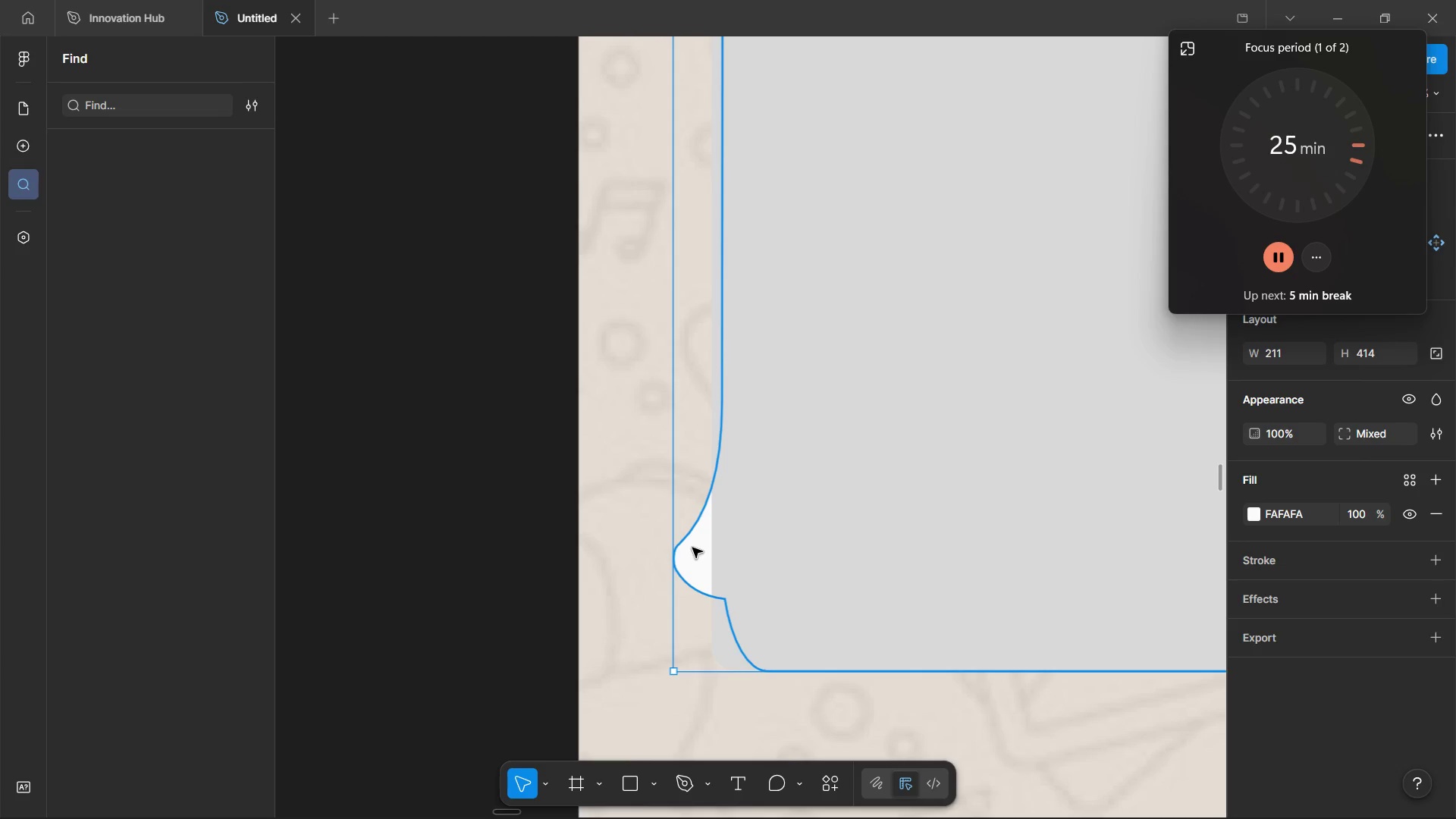 
key(R)
 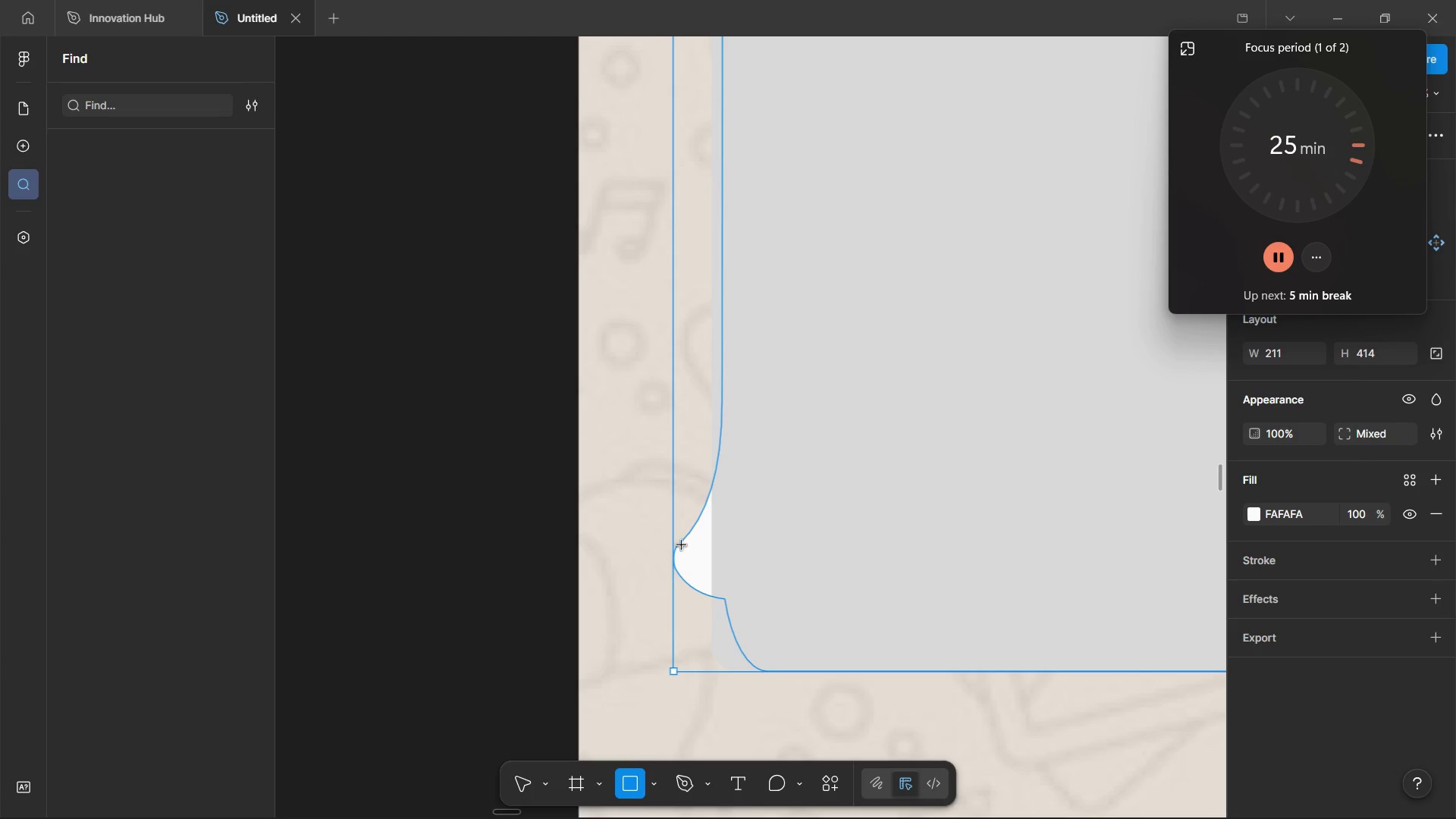 
hold_key(key=ControlLeft, duration=1.16)
scroll: coordinate [775, 542], scroll_direction: down, amount: 15.0
 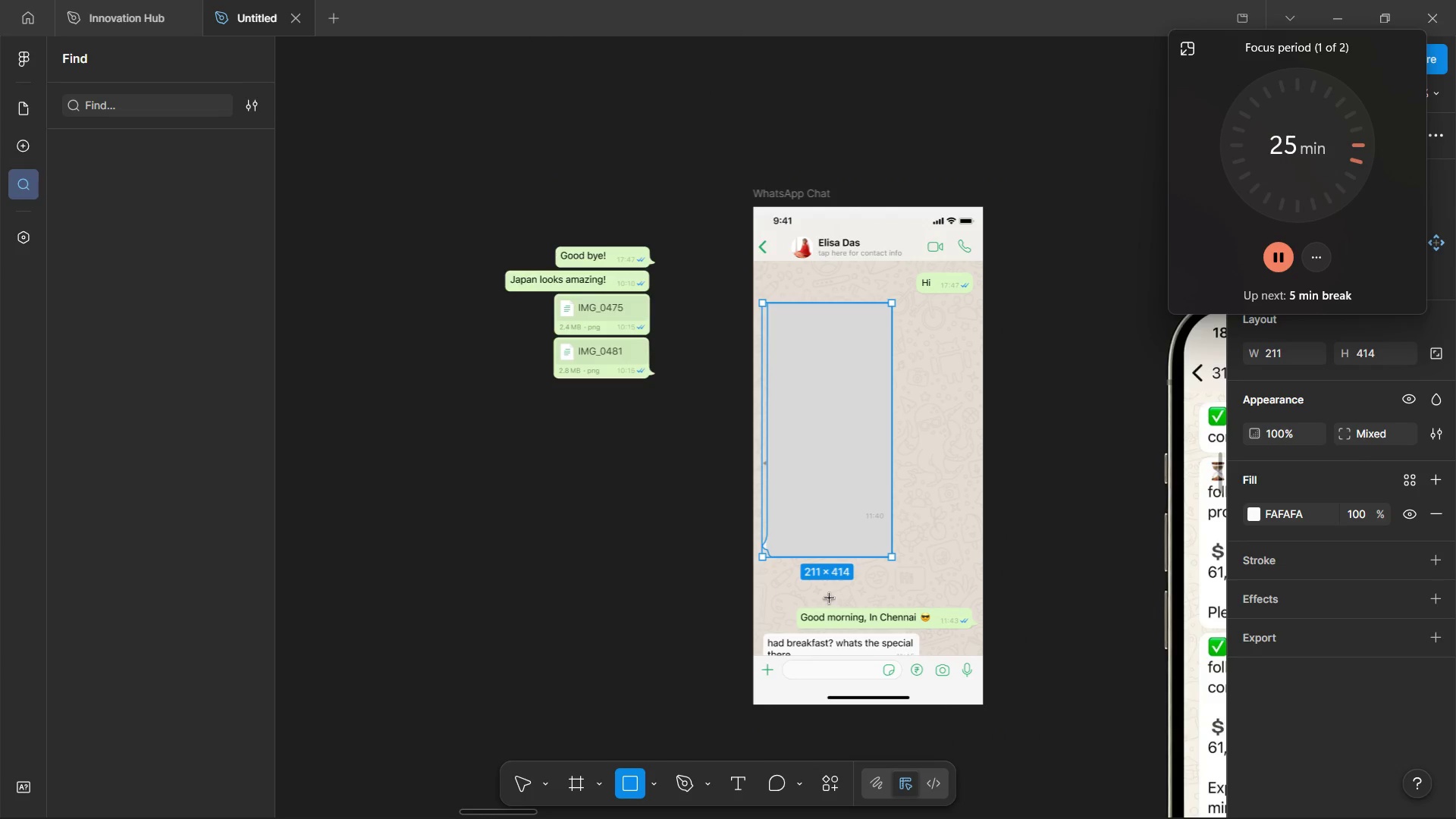 
key(Control+ControlLeft)
 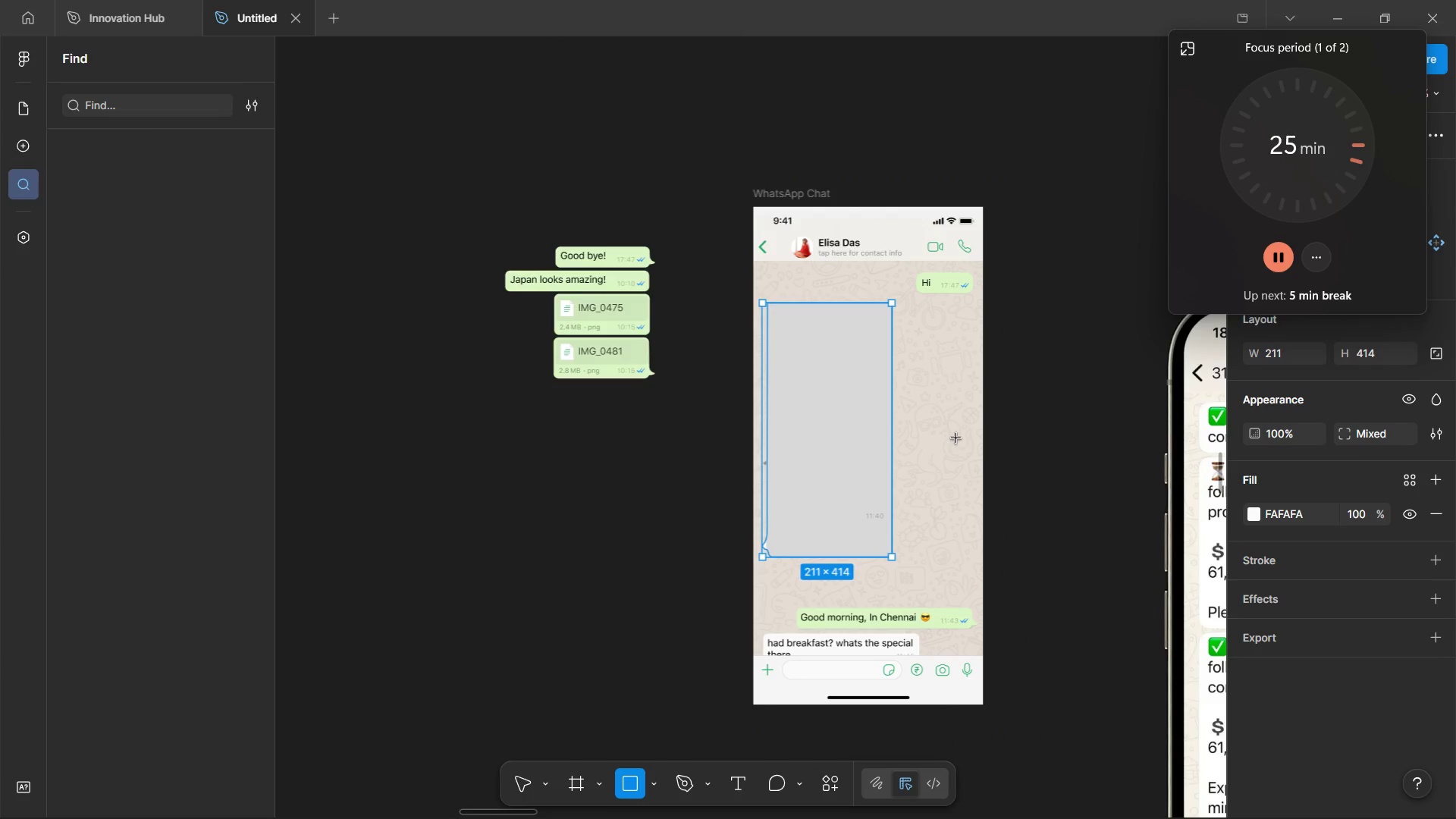 
left_click_drag(start_coordinate=[956, 438], to_coordinate=[979, 495])
 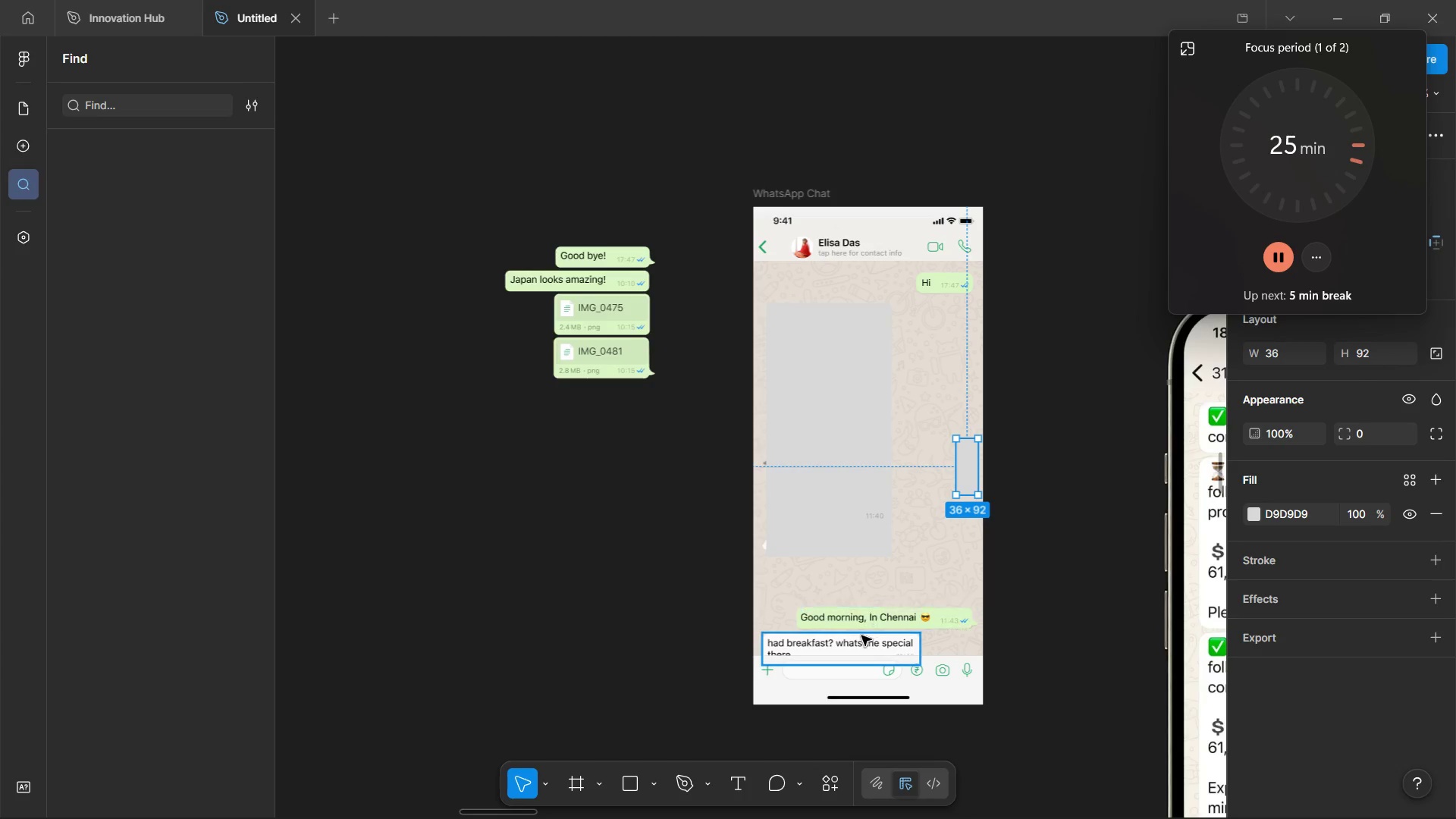 
left_click([861, 635])
 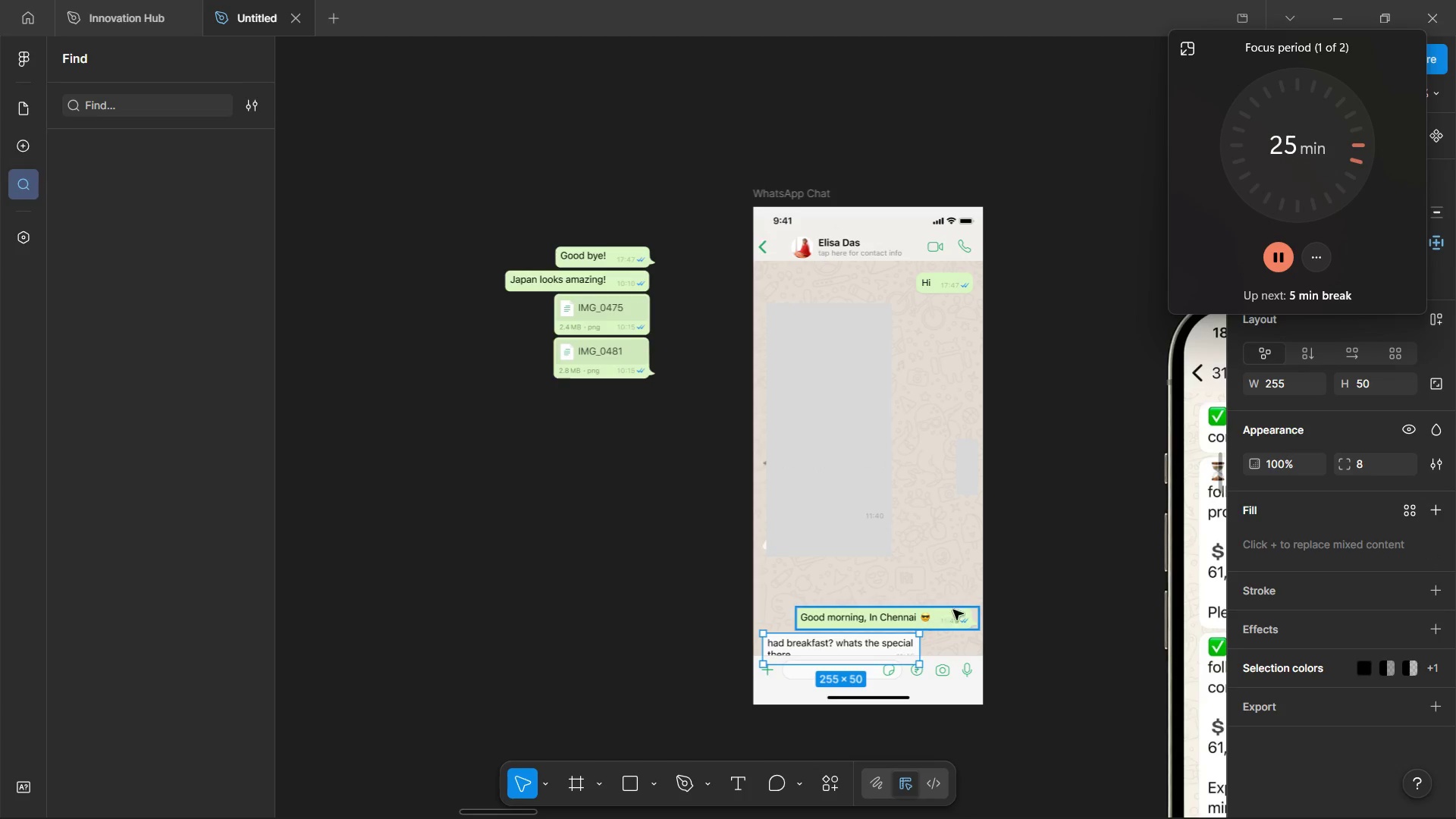 
hold_key(key=ControlLeft, duration=0.55)
left_click([930, 529])
 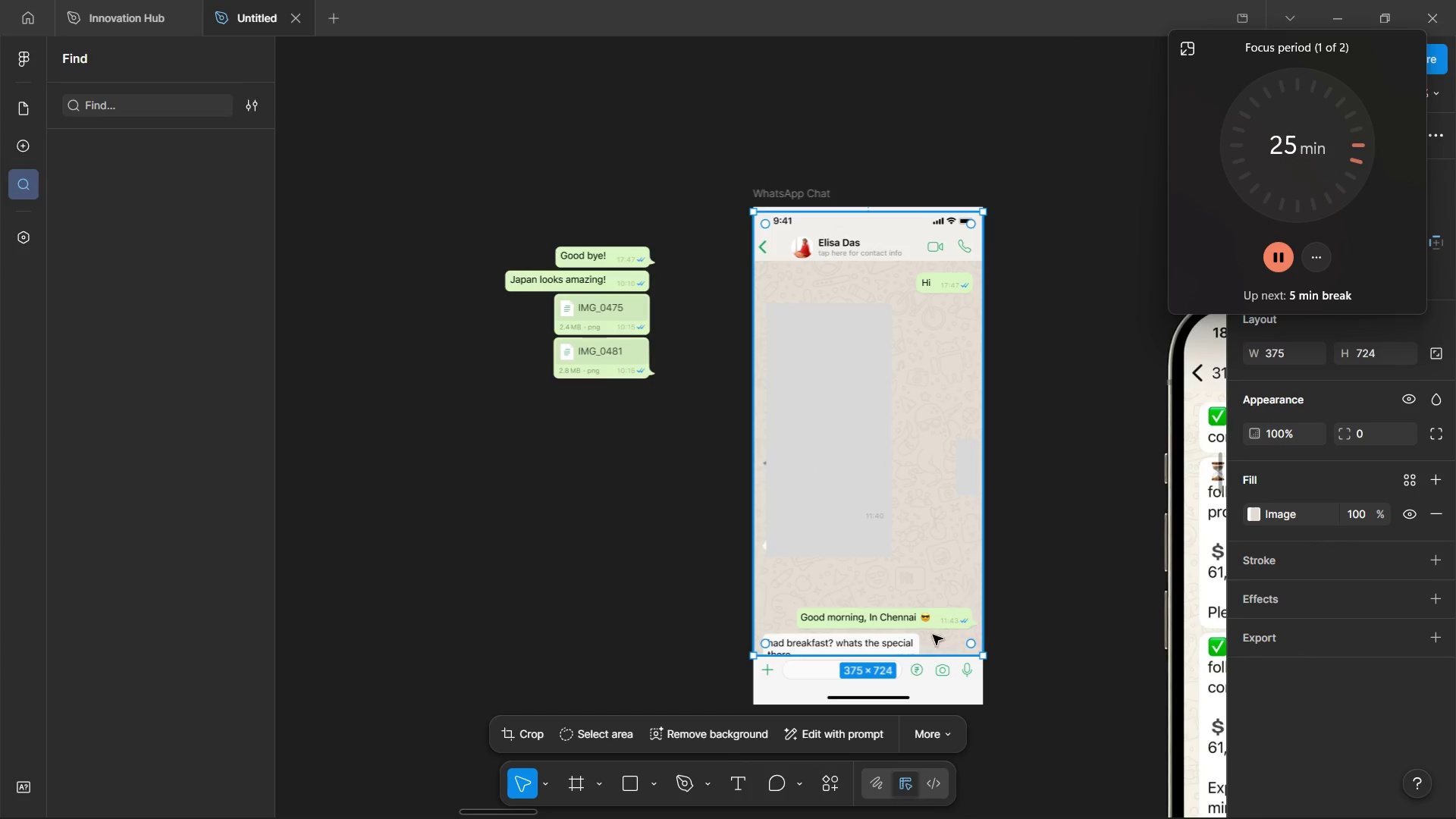 
key(Control+ControlLeft)
 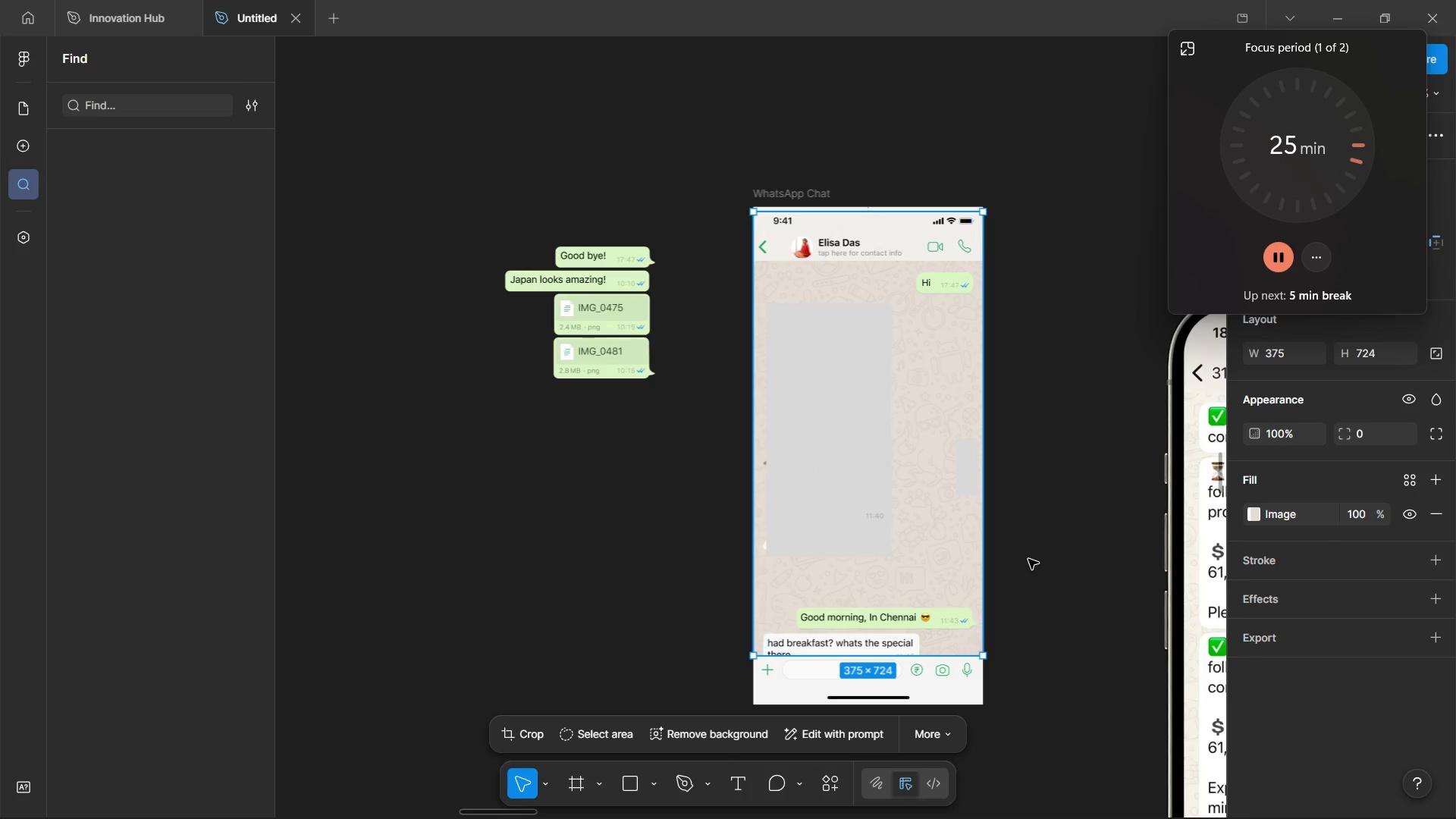 
hold_key(key=ShiftLeft, duration=0.39)
 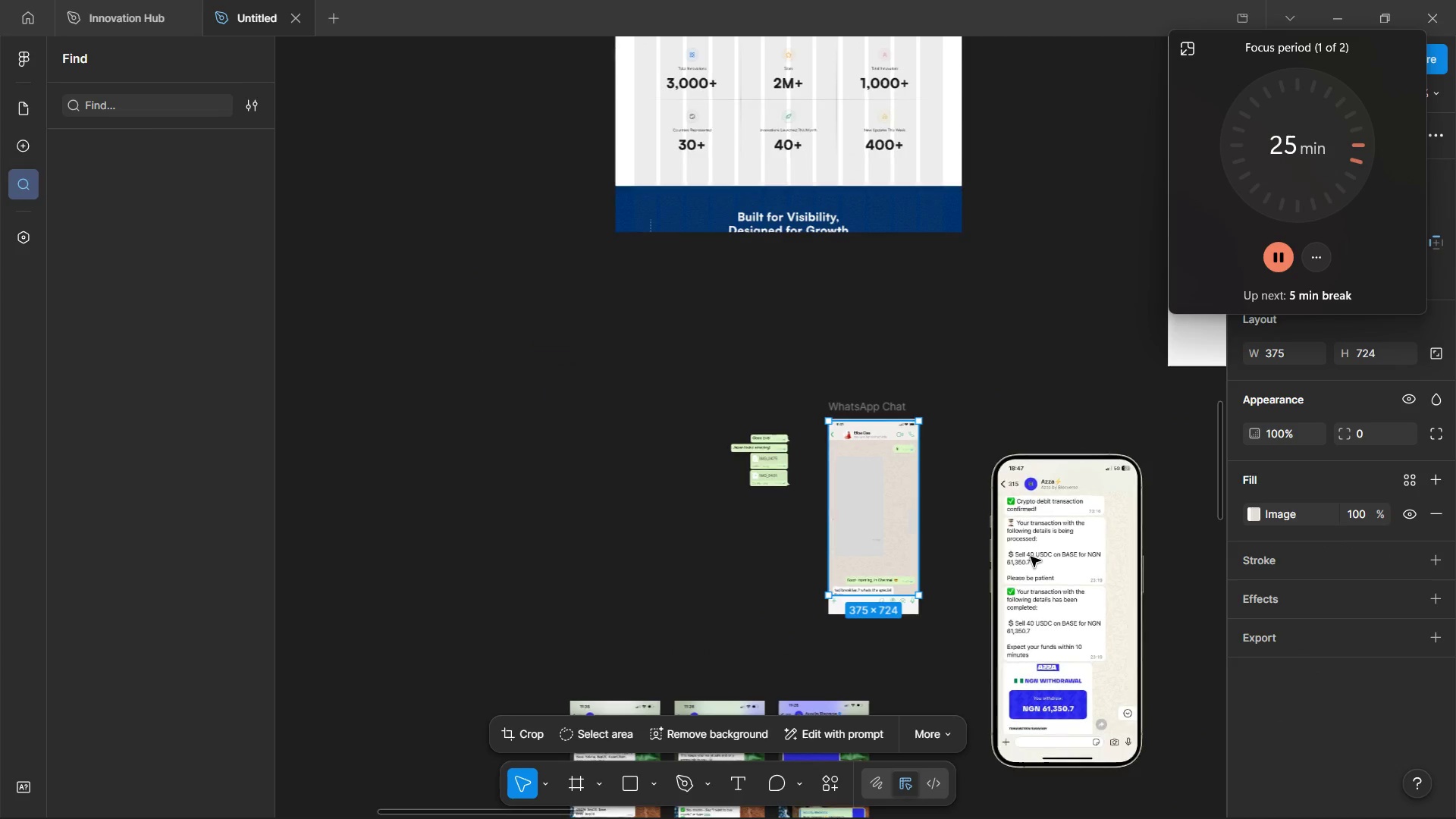 
hold_key(key=ControlLeft, duration=0.91)
 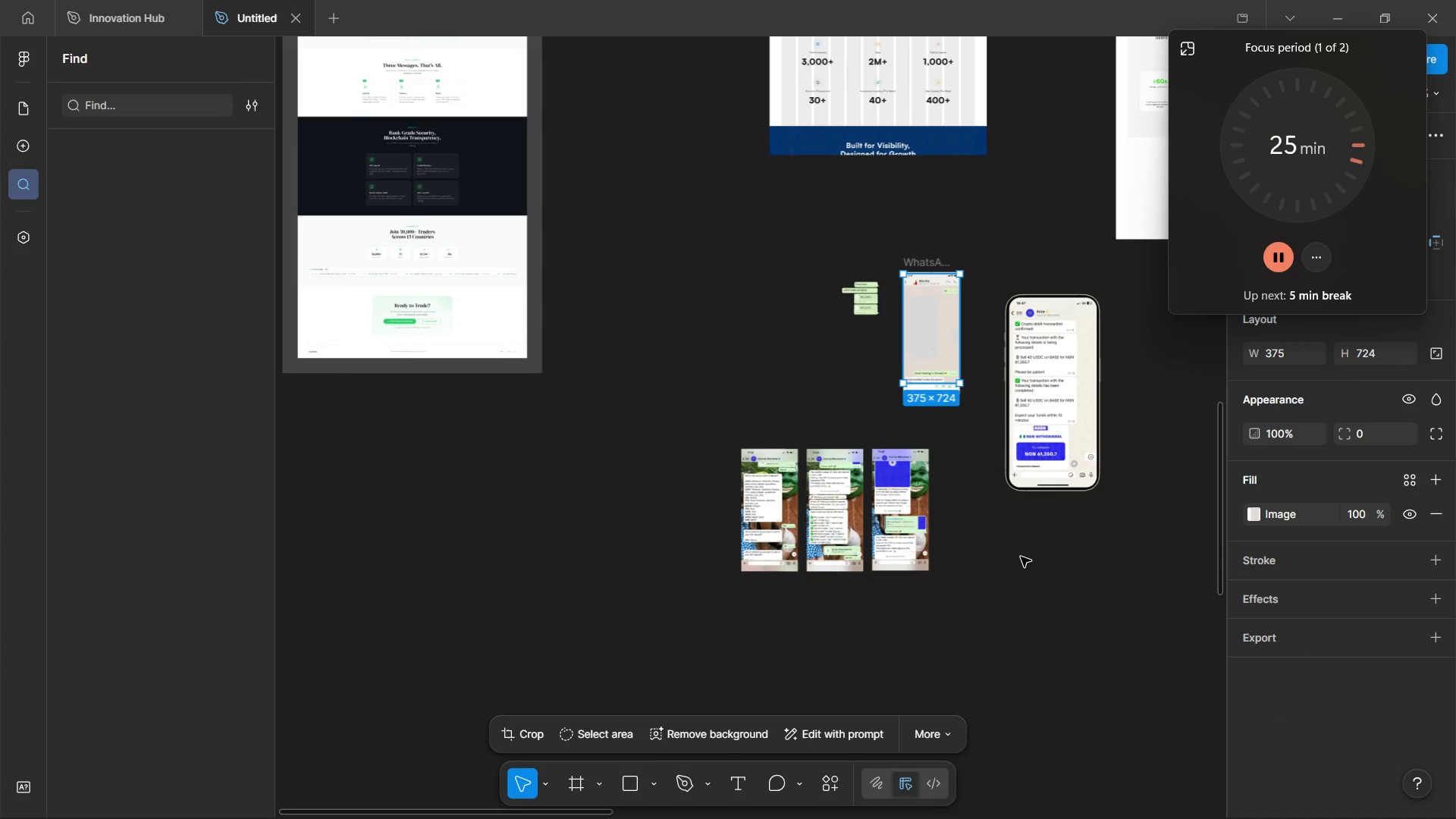 
hold_key(key=ControlLeft, duration=1.52)
 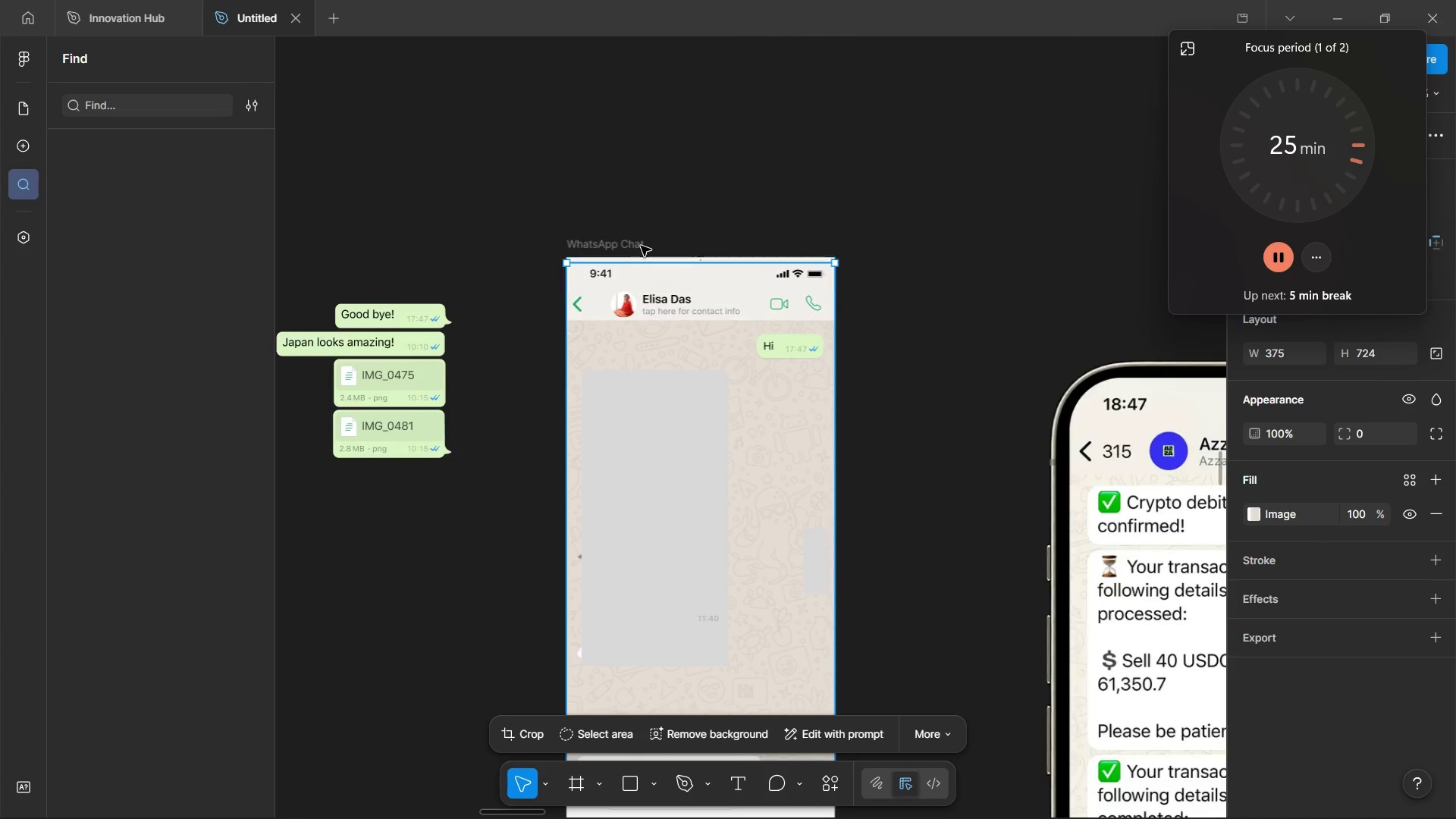 
scroll: coordinate [1031, 557], scroll_direction: down, amount: 20.0
 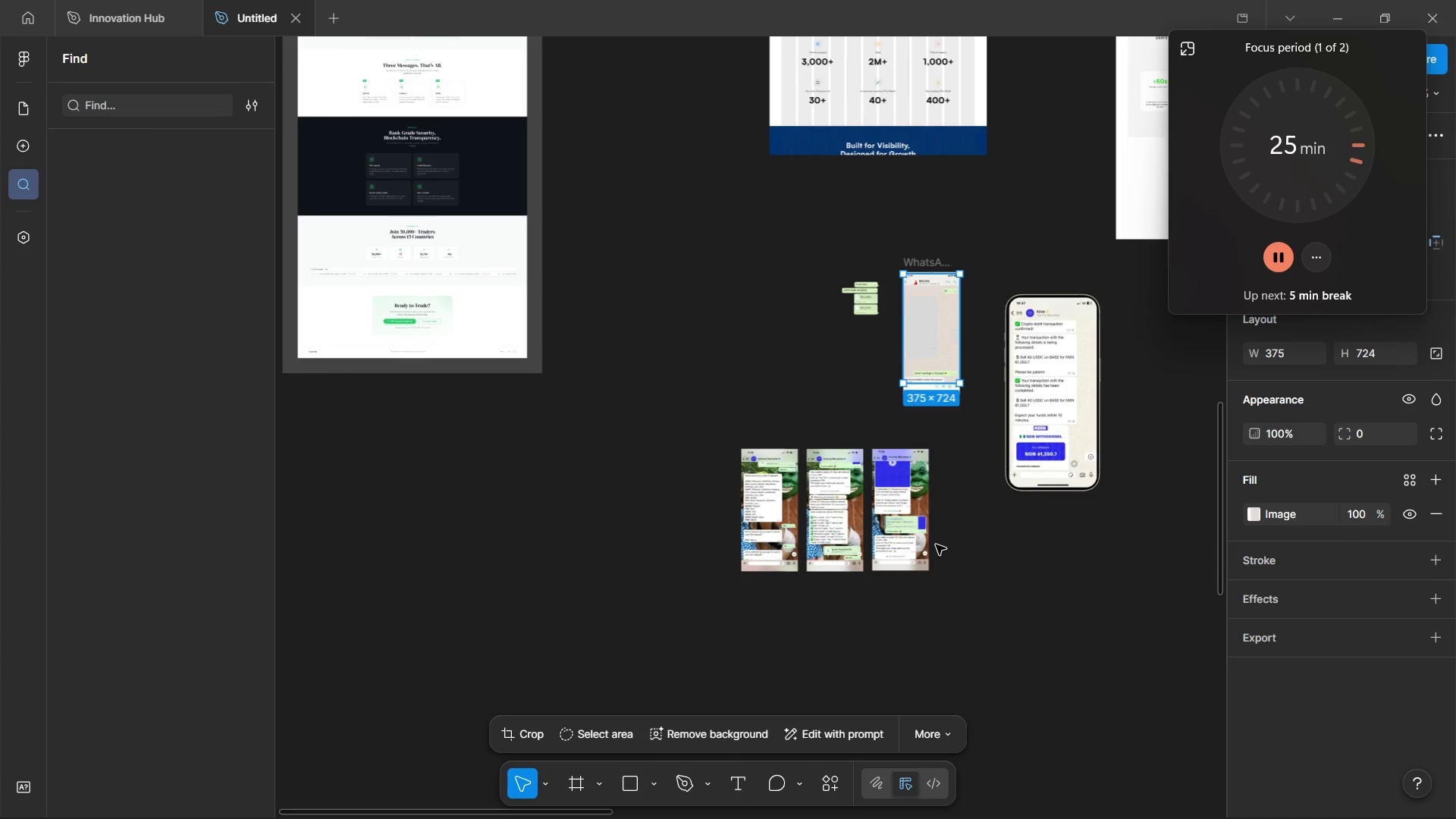 
scroll: coordinate [1032, 221], scroll_direction: up, amount: 10.0
 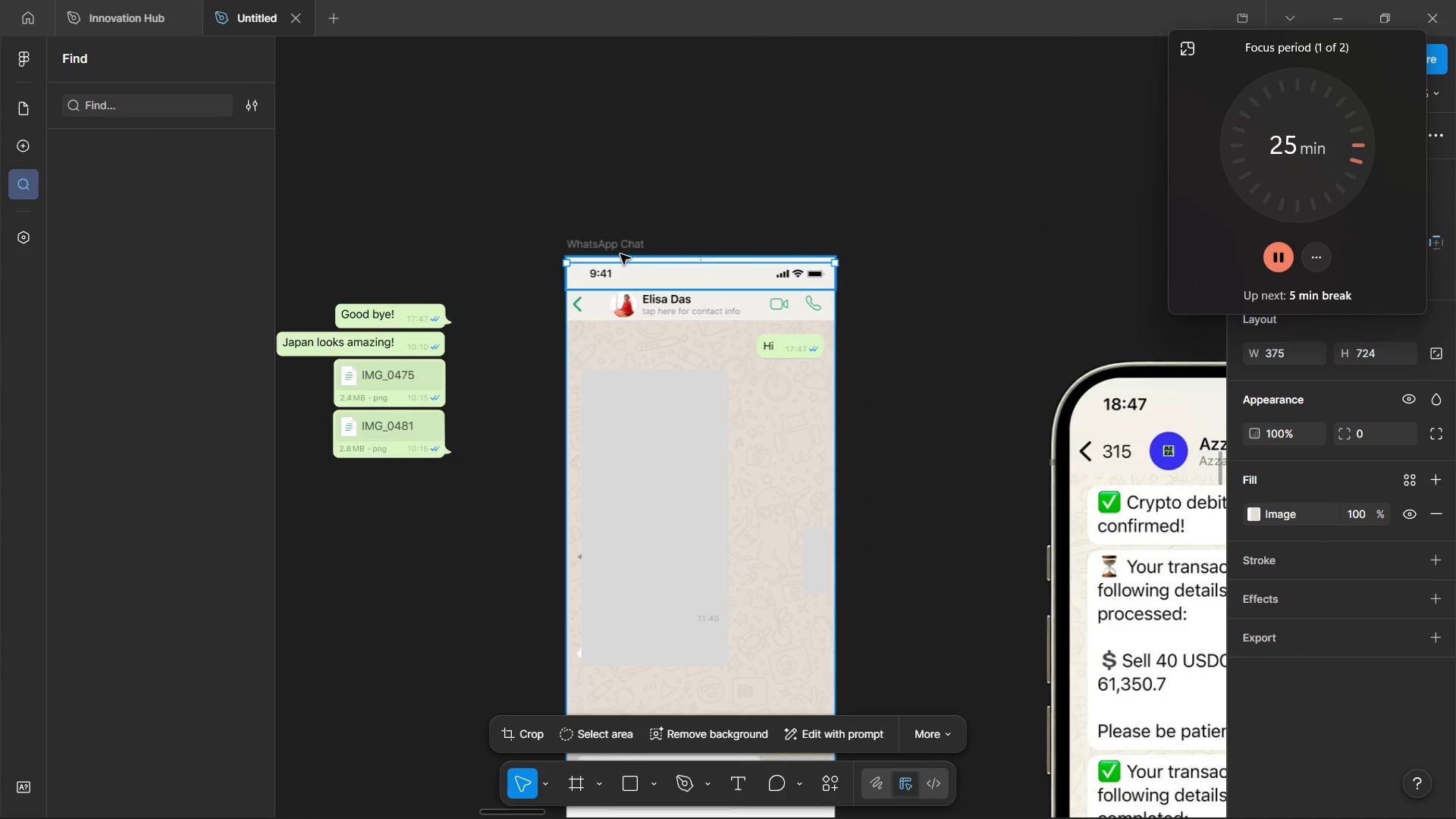 
left_click([626, 242])
 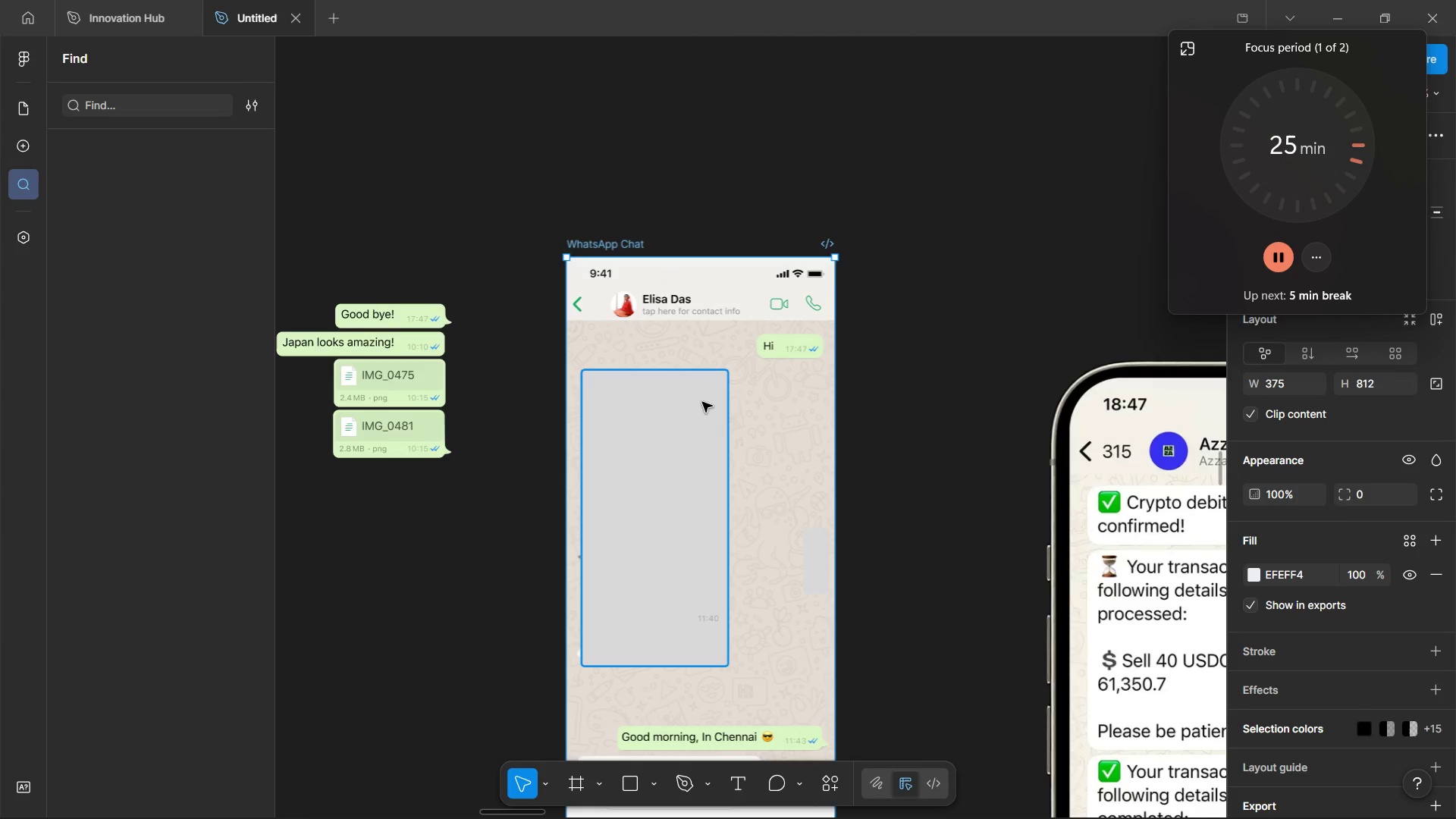 
left_click([702, 402])
 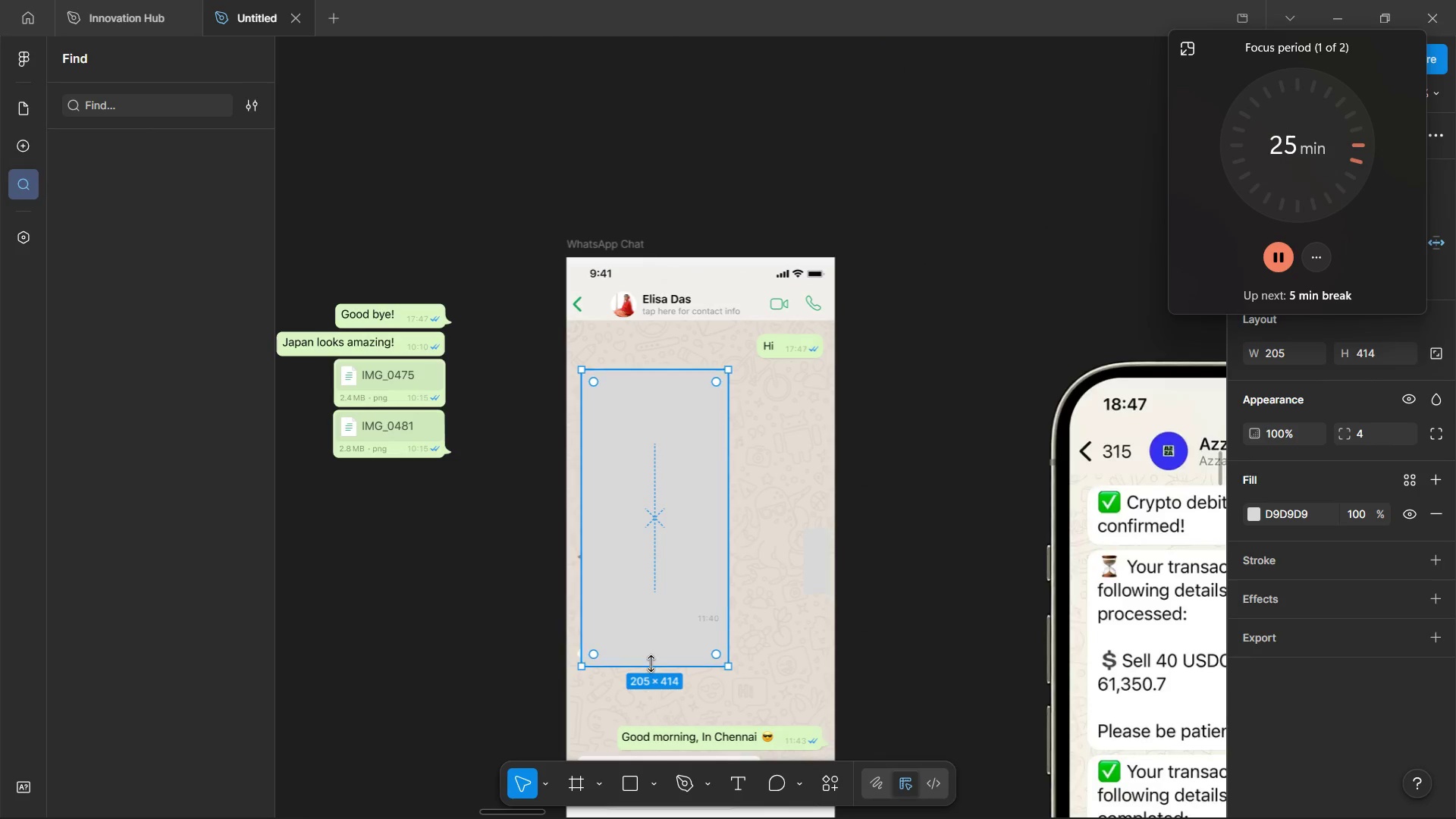 
left_click_drag(start_coordinate=[651, 664], to_coordinate=[686, 563])
 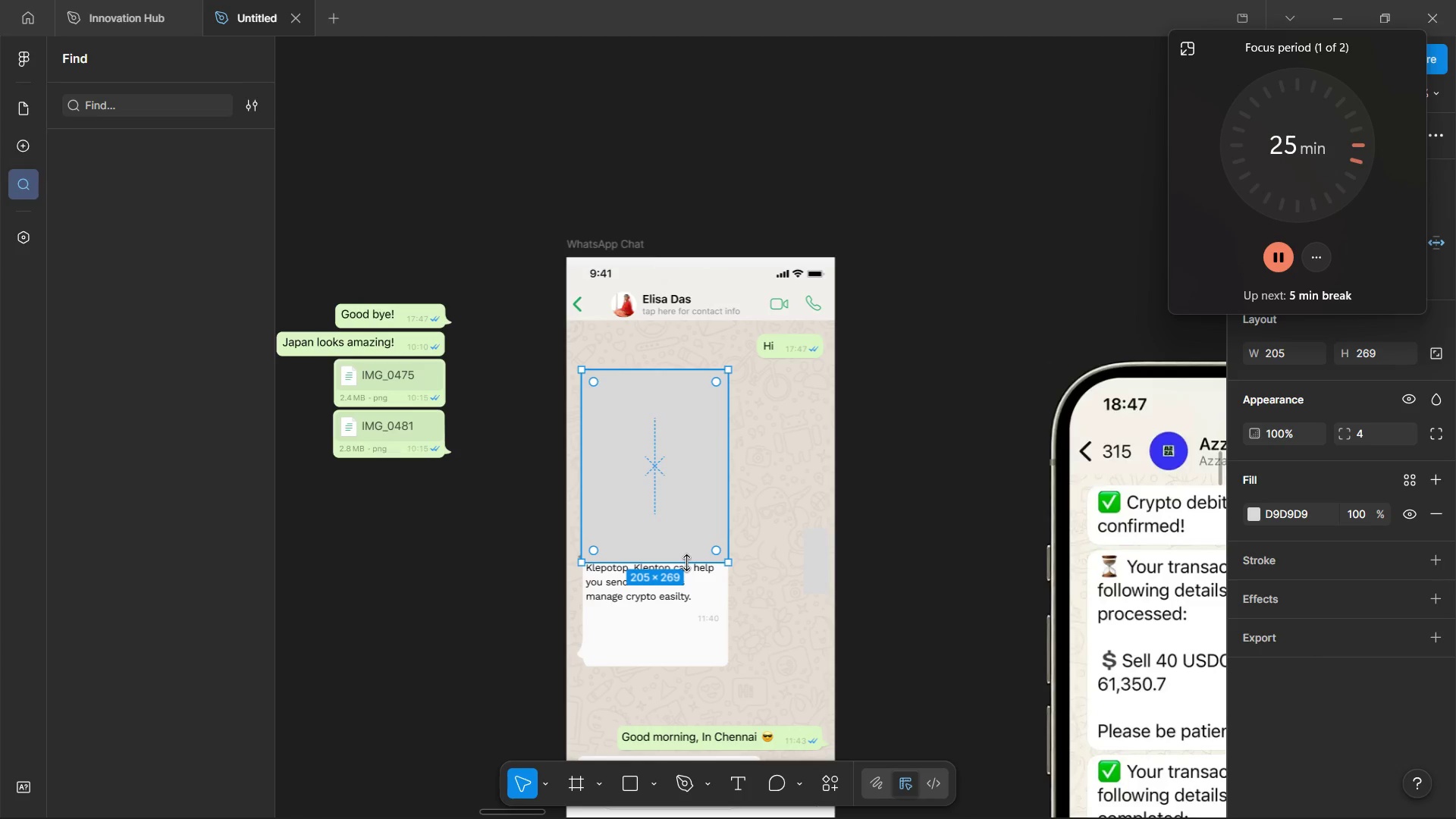 
key(Control+Z)
 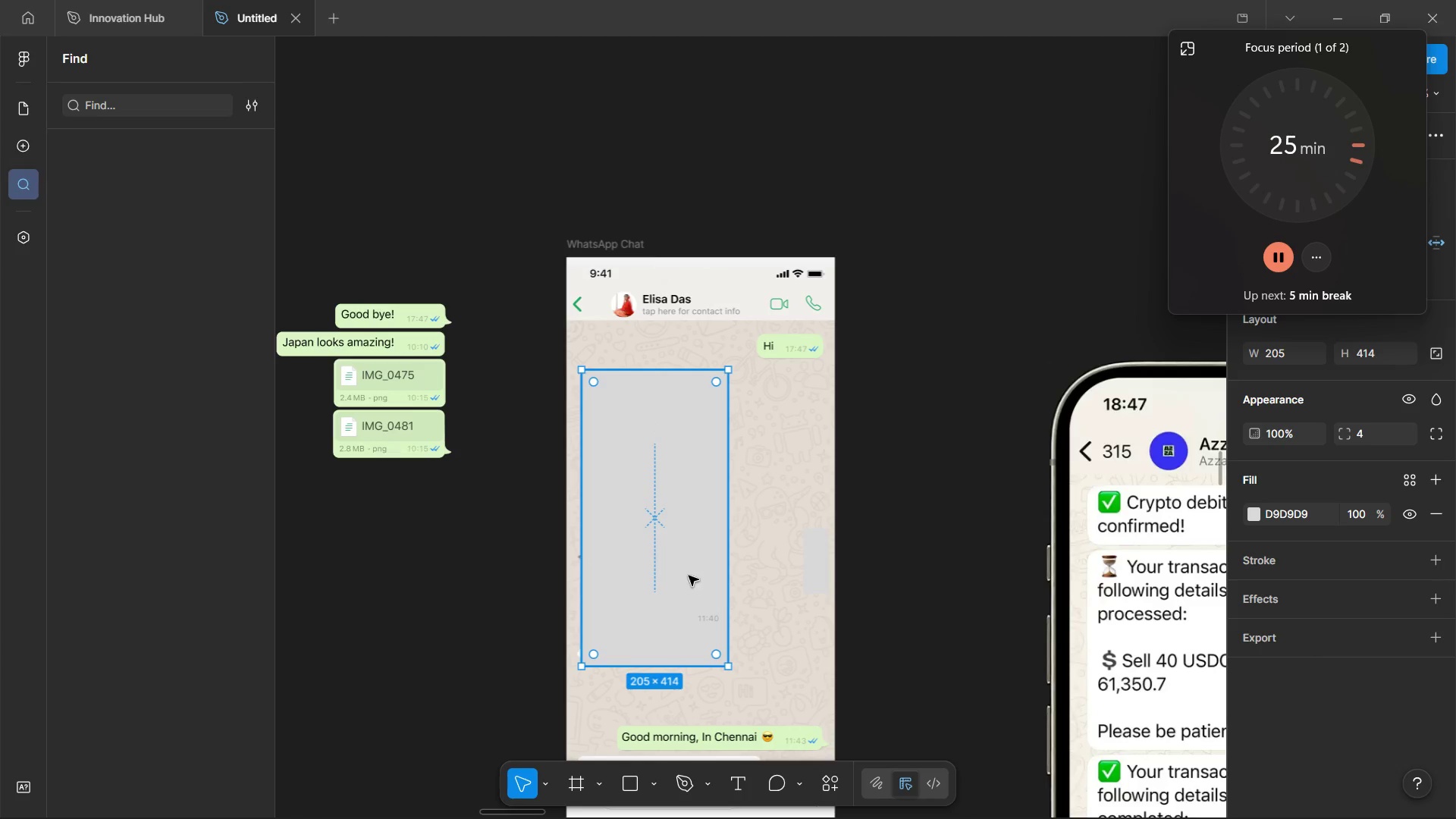 
hold_key(key=ControlLeft, duration=0.55)
 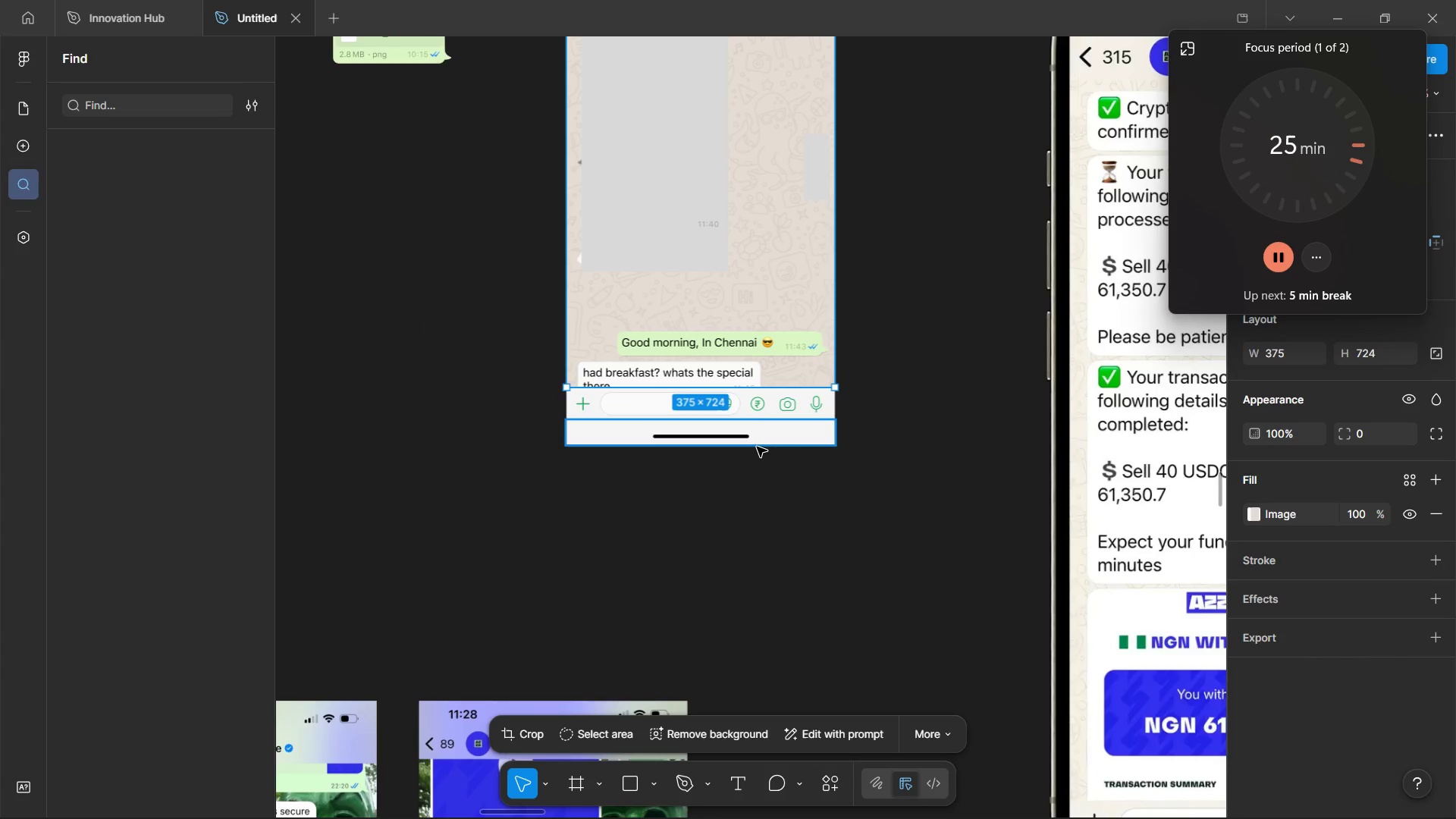 
scroll: coordinate [718, 554], scroll_direction: down, amount: 10.0
 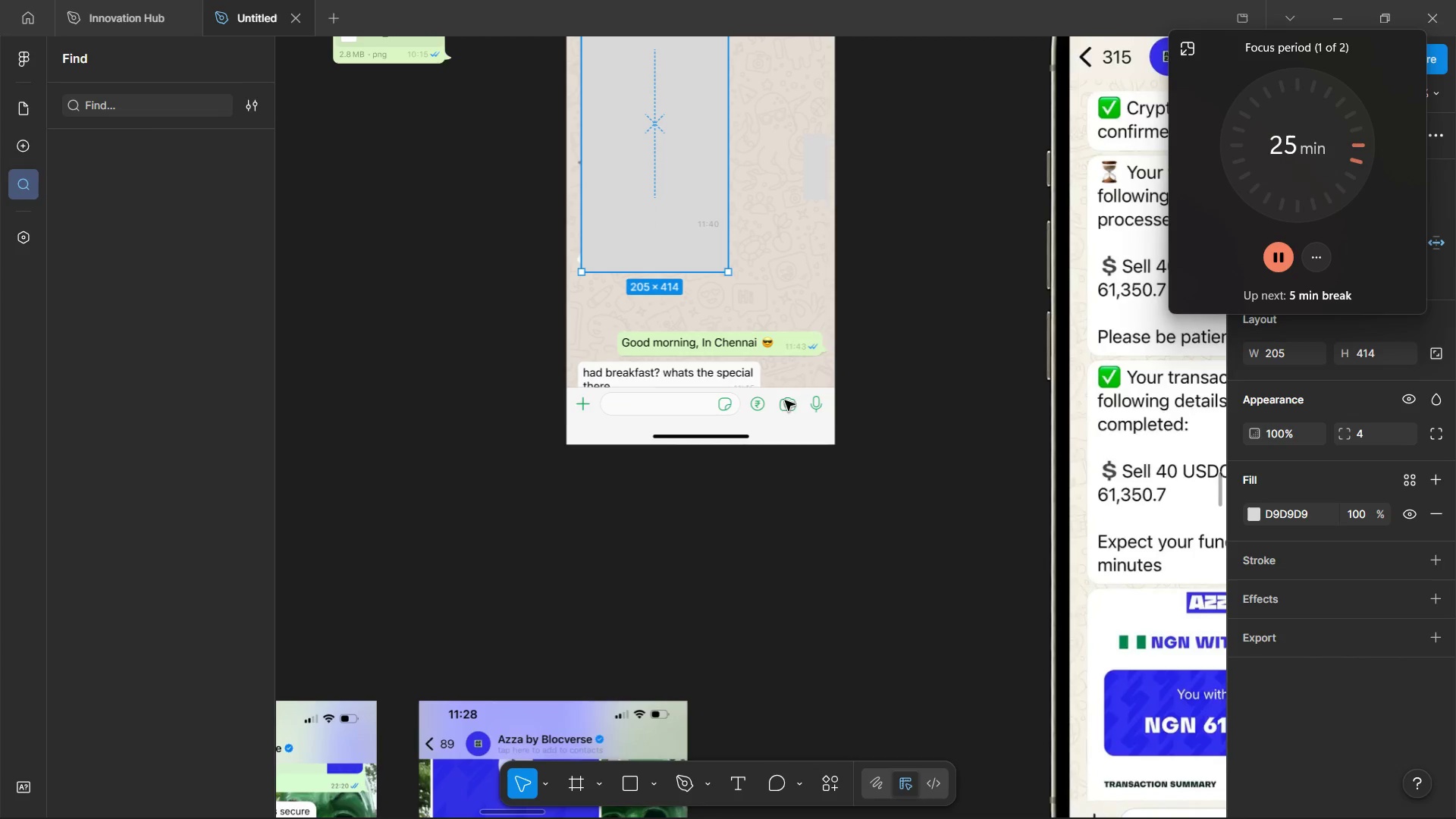 
left_click([793, 271])
 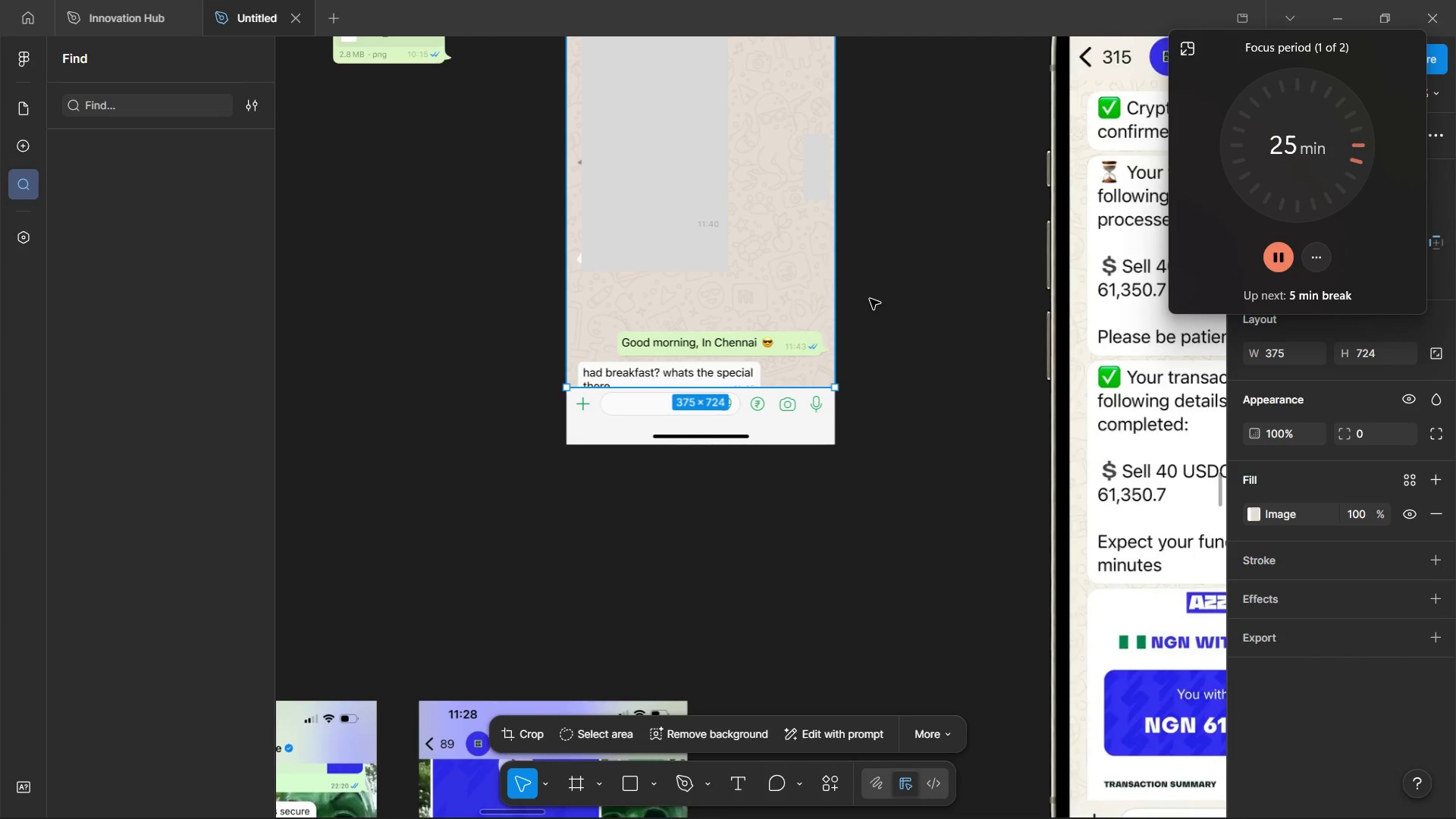 
hold_key(key=ControlLeft, duration=0.42)
scroll: coordinate [968, 352], scroll_direction: down, amount: 11.0
 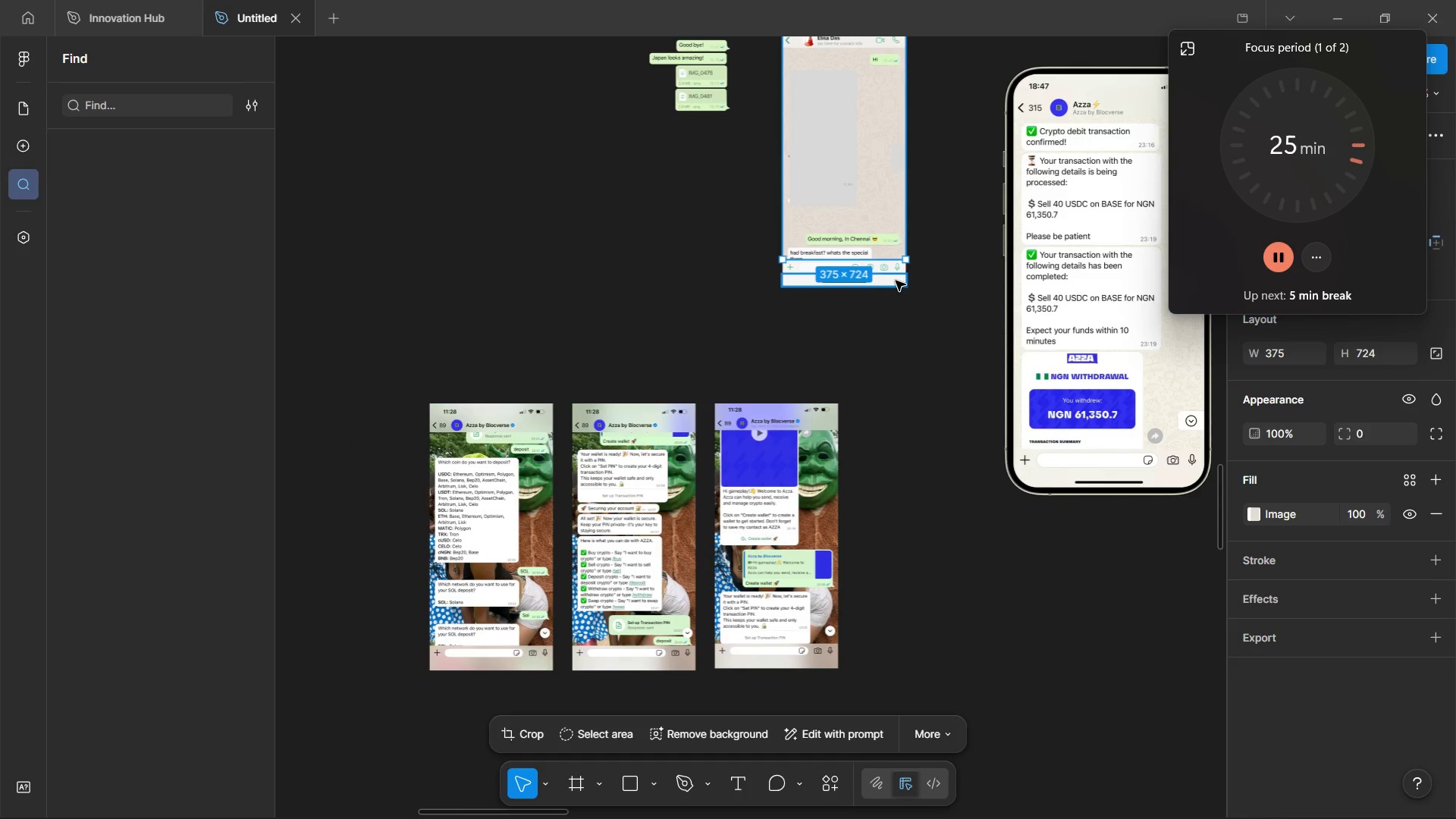 
left_click([896, 281])
 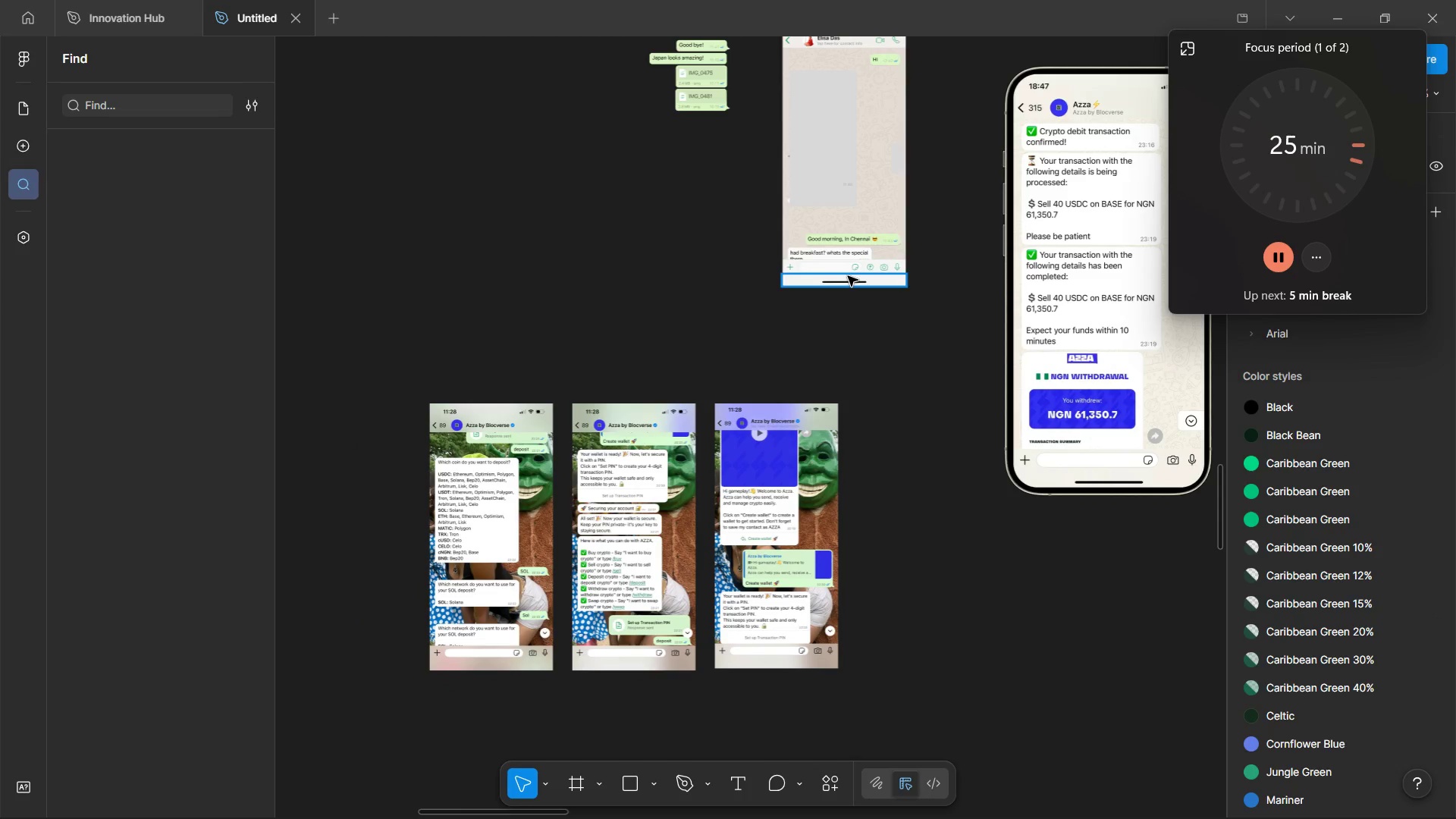 
left_click([848, 273])
 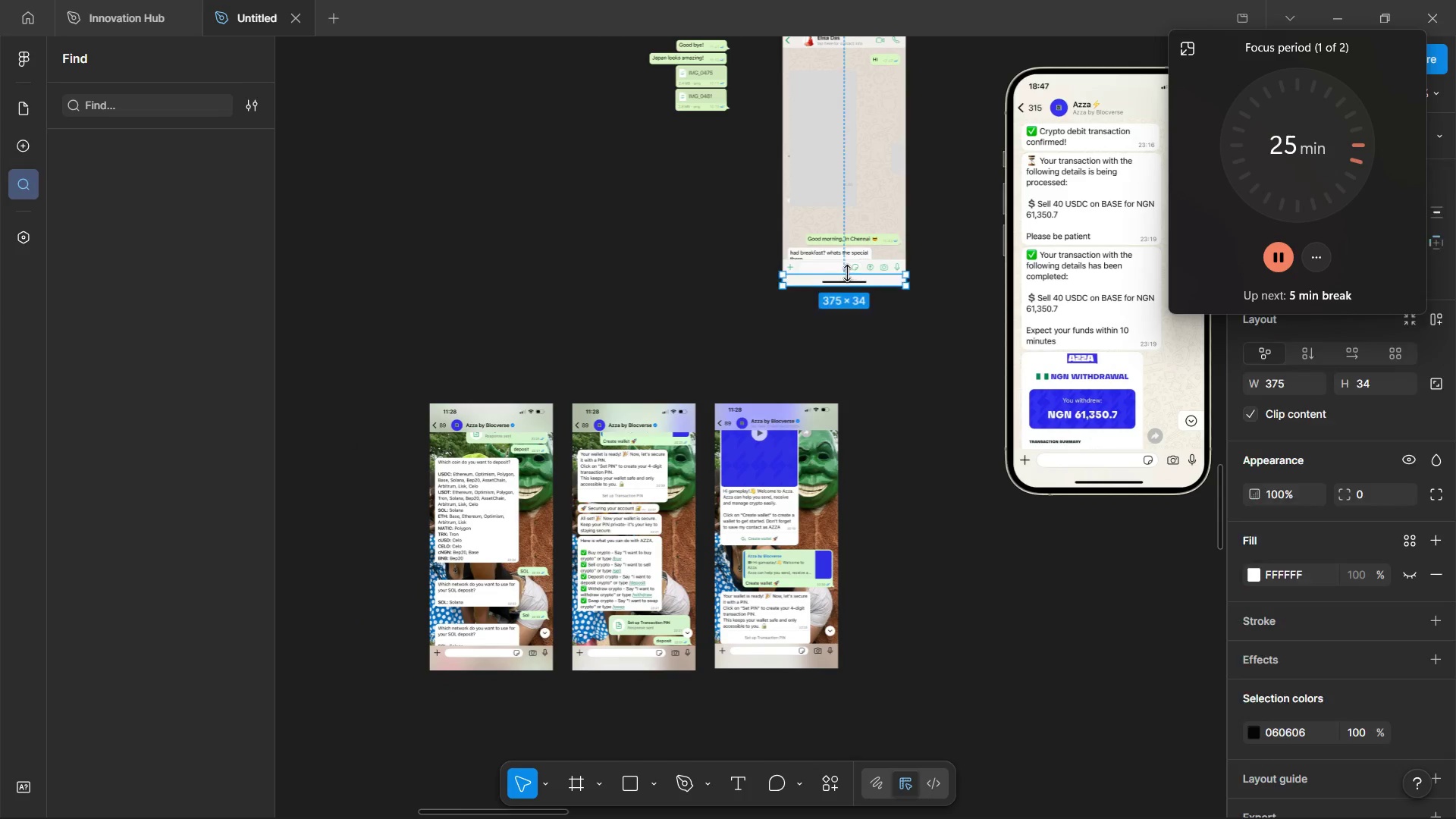 
hold_key(key=ShiftLeft, duration=0.73)
left_click([855, 266])
 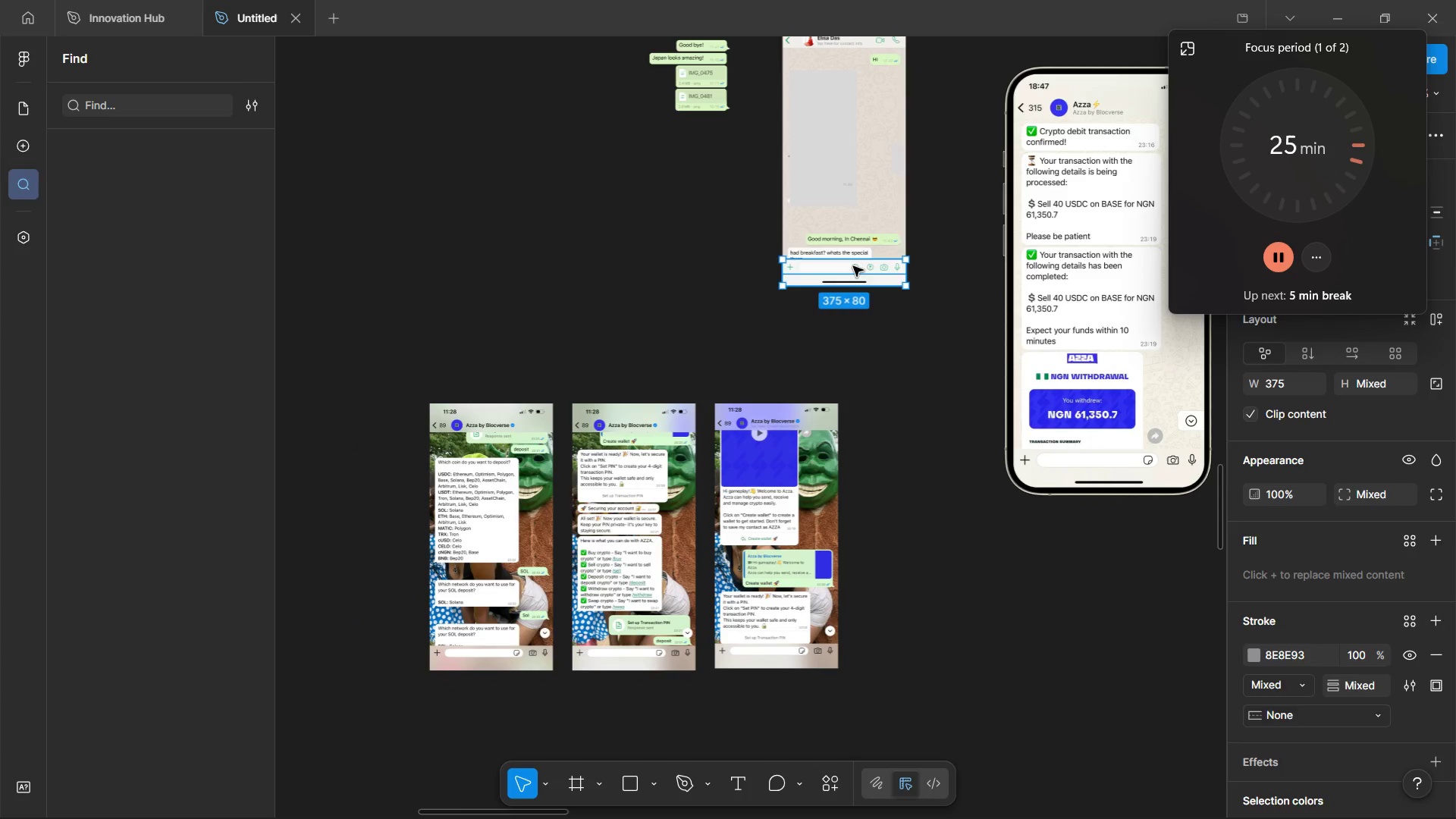 
left_click_drag(start_coordinate=[853, 266], to_coordinate=[863, 340])
 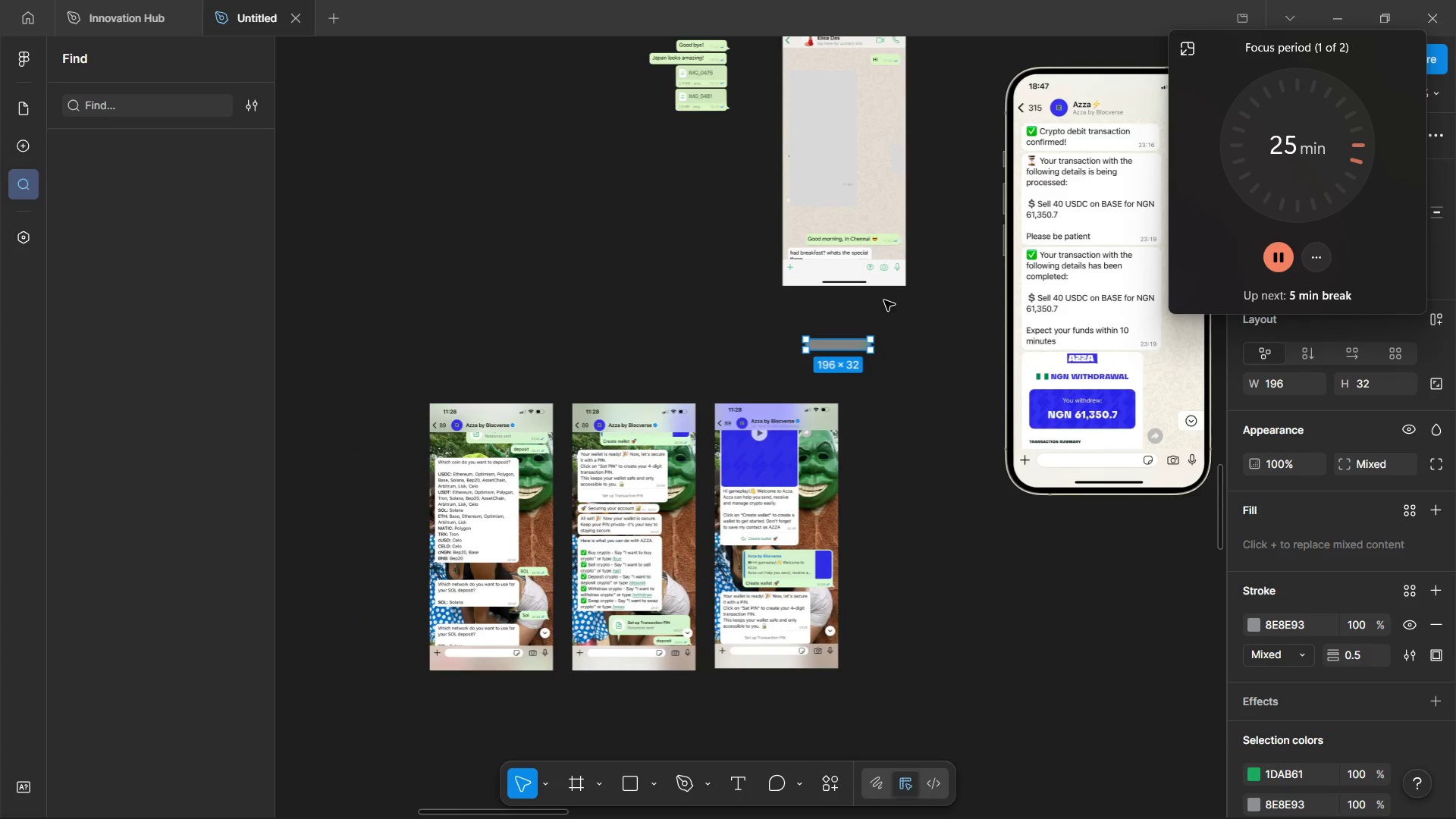 
key(Control+Z)
 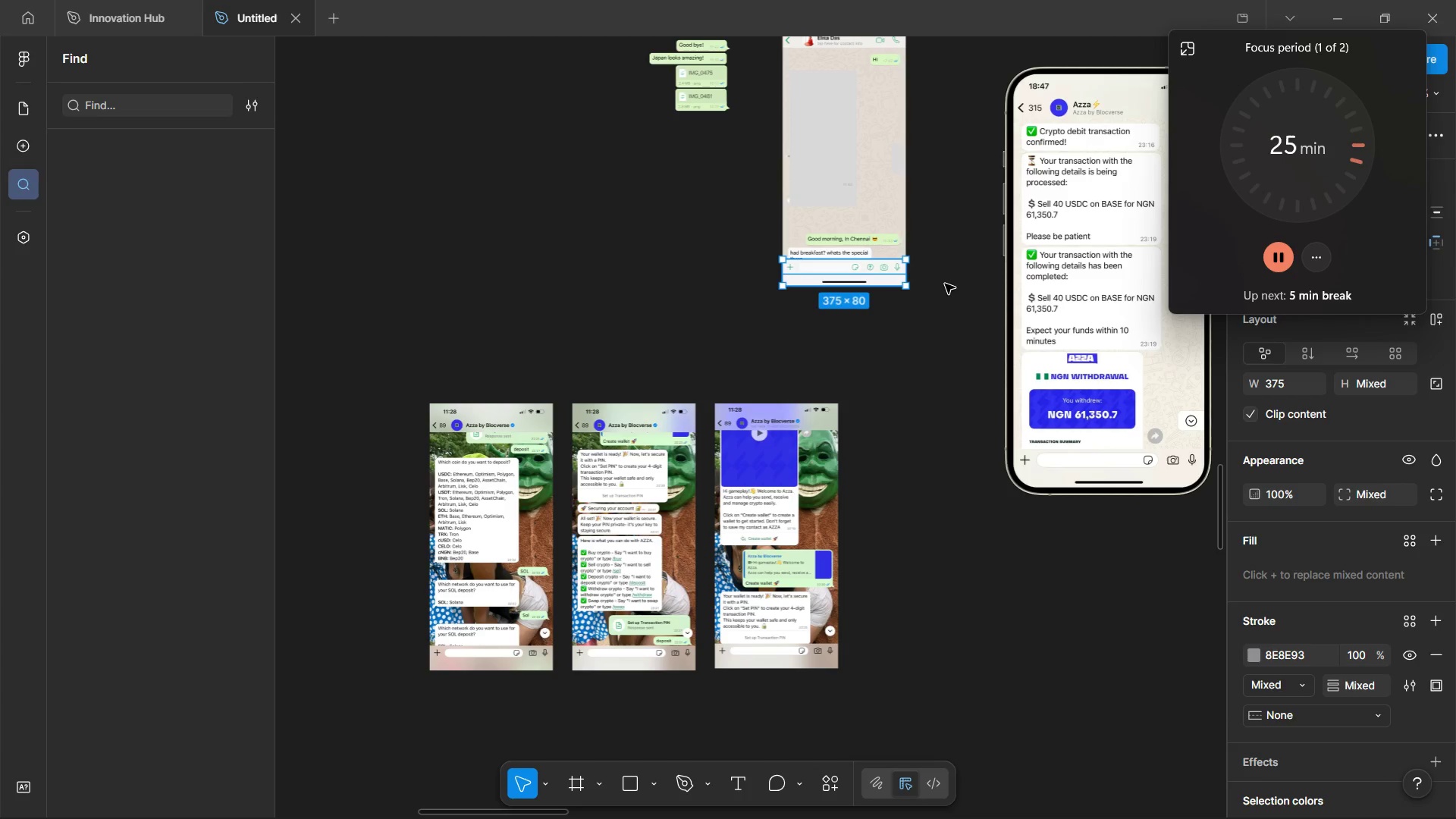 
left_click([945, 284])
 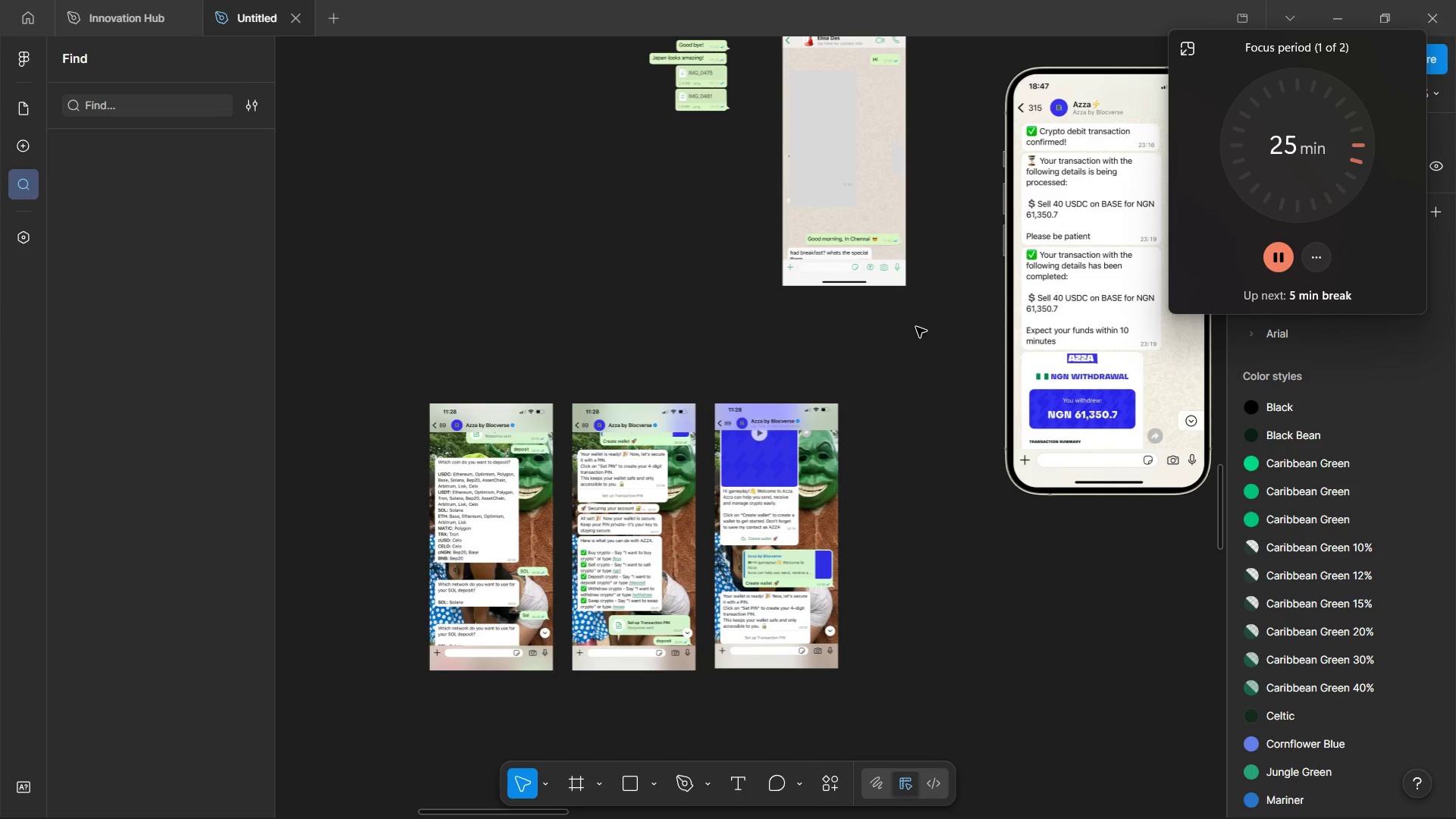 
left_click_drag(start_coordinate=[959, 327], to_coordinate=[777, 240])
 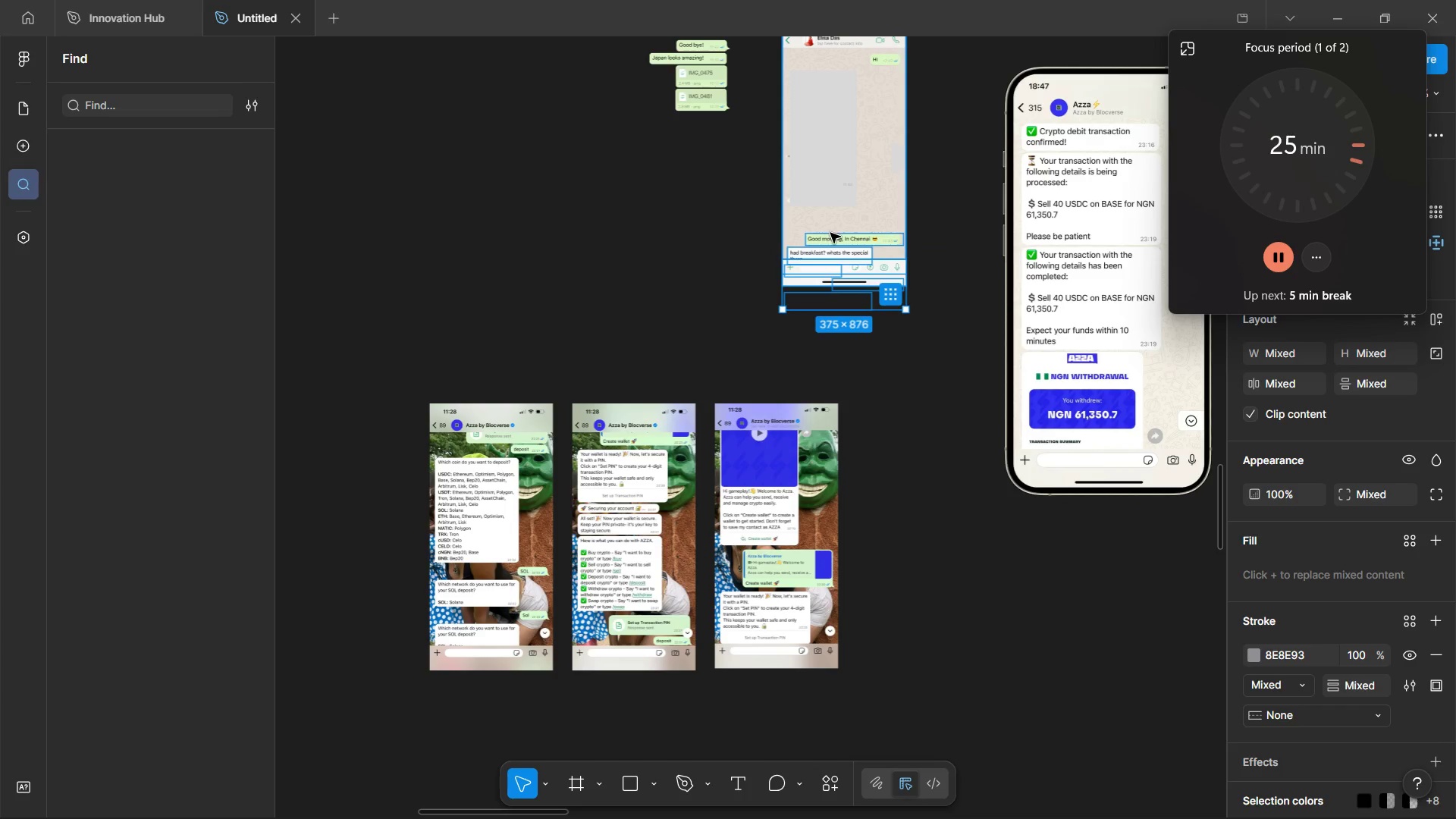 
hold_key(key=ControlLeft, duration=0.77)
scroll: coordinate [830, 233], scroll_direction: up, amount: 5.0
 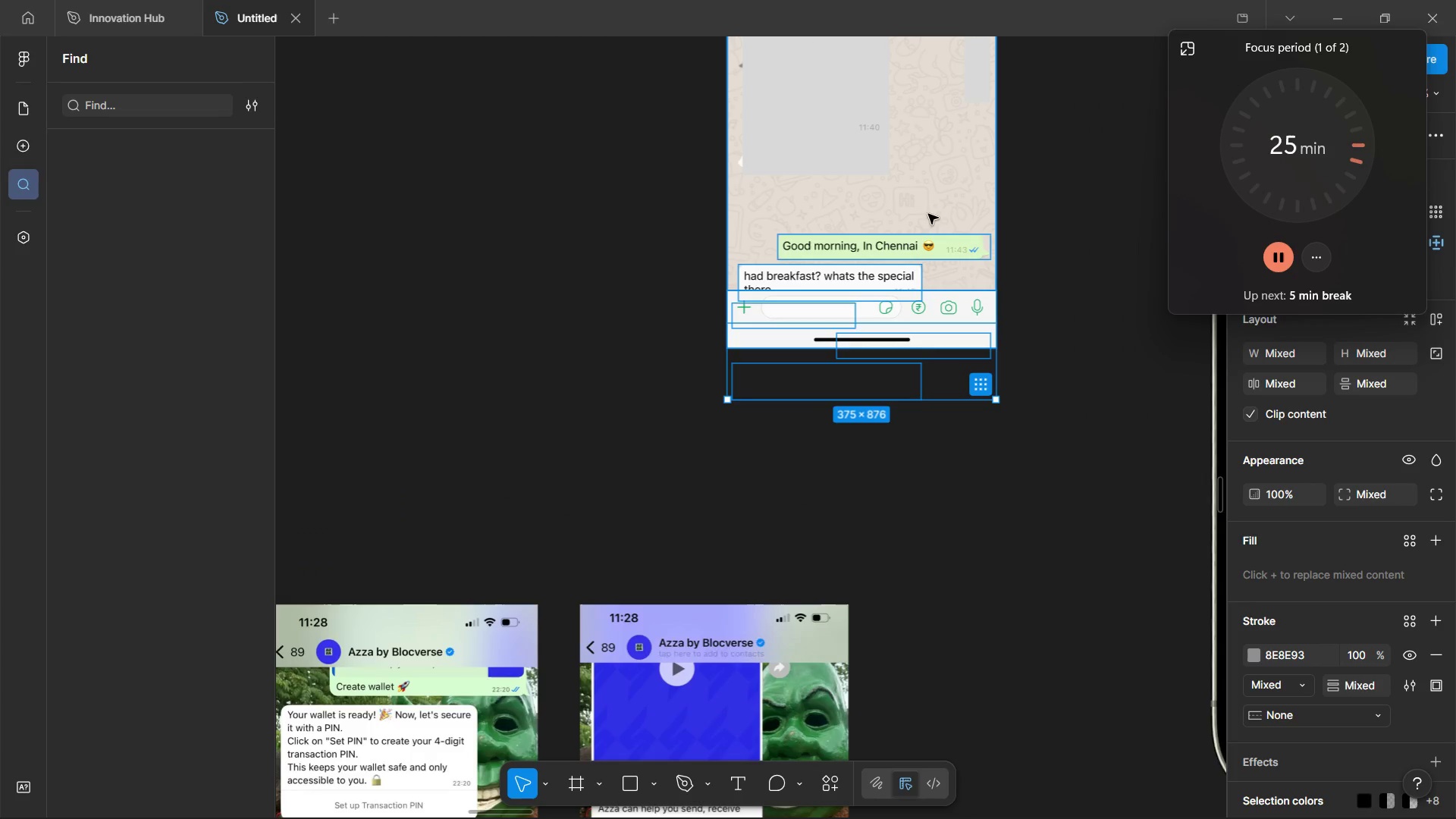 
key(Alt+Shift+ArrowUp)
 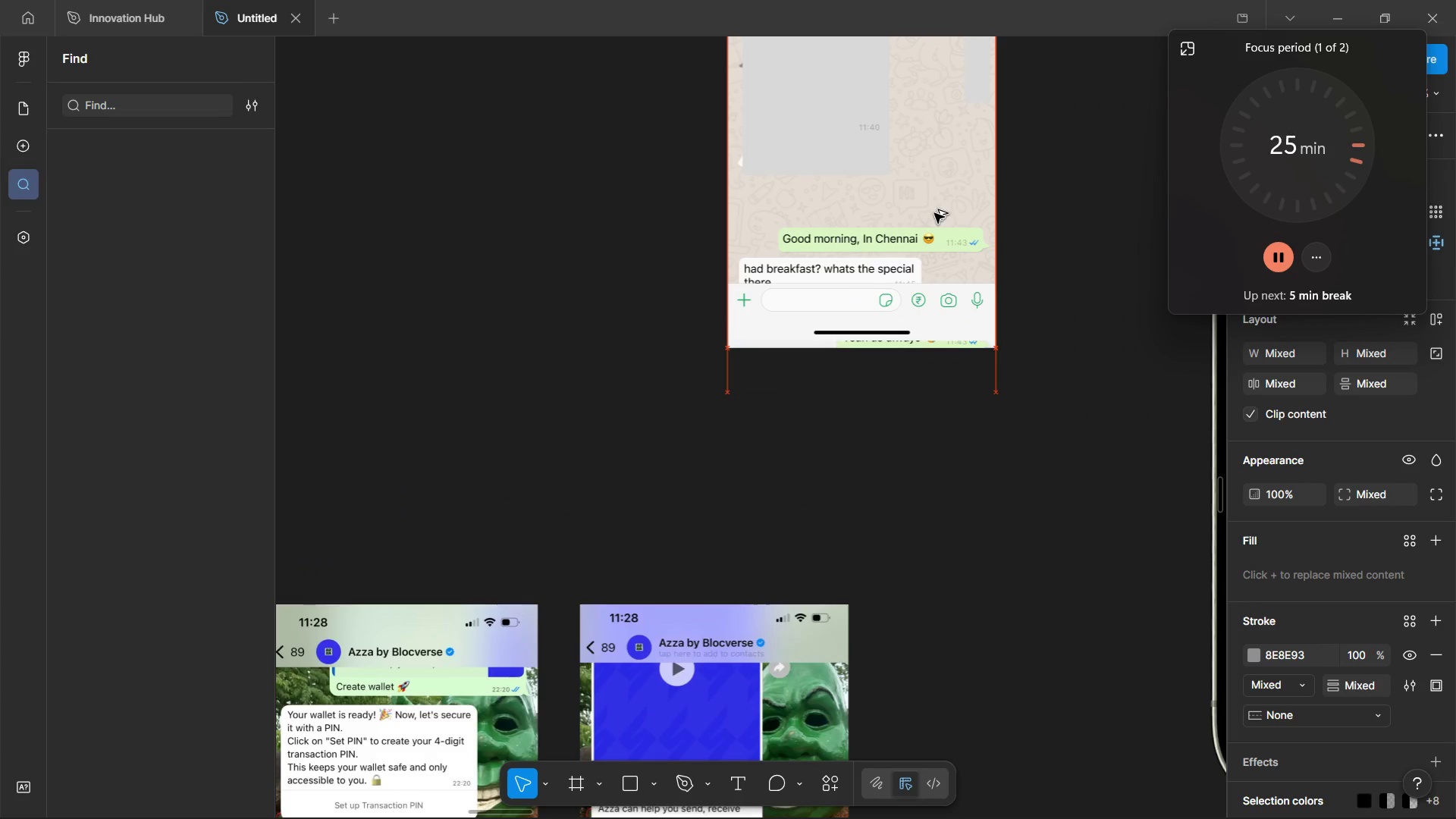 
key(Alt+Shift+ArrowUp)
 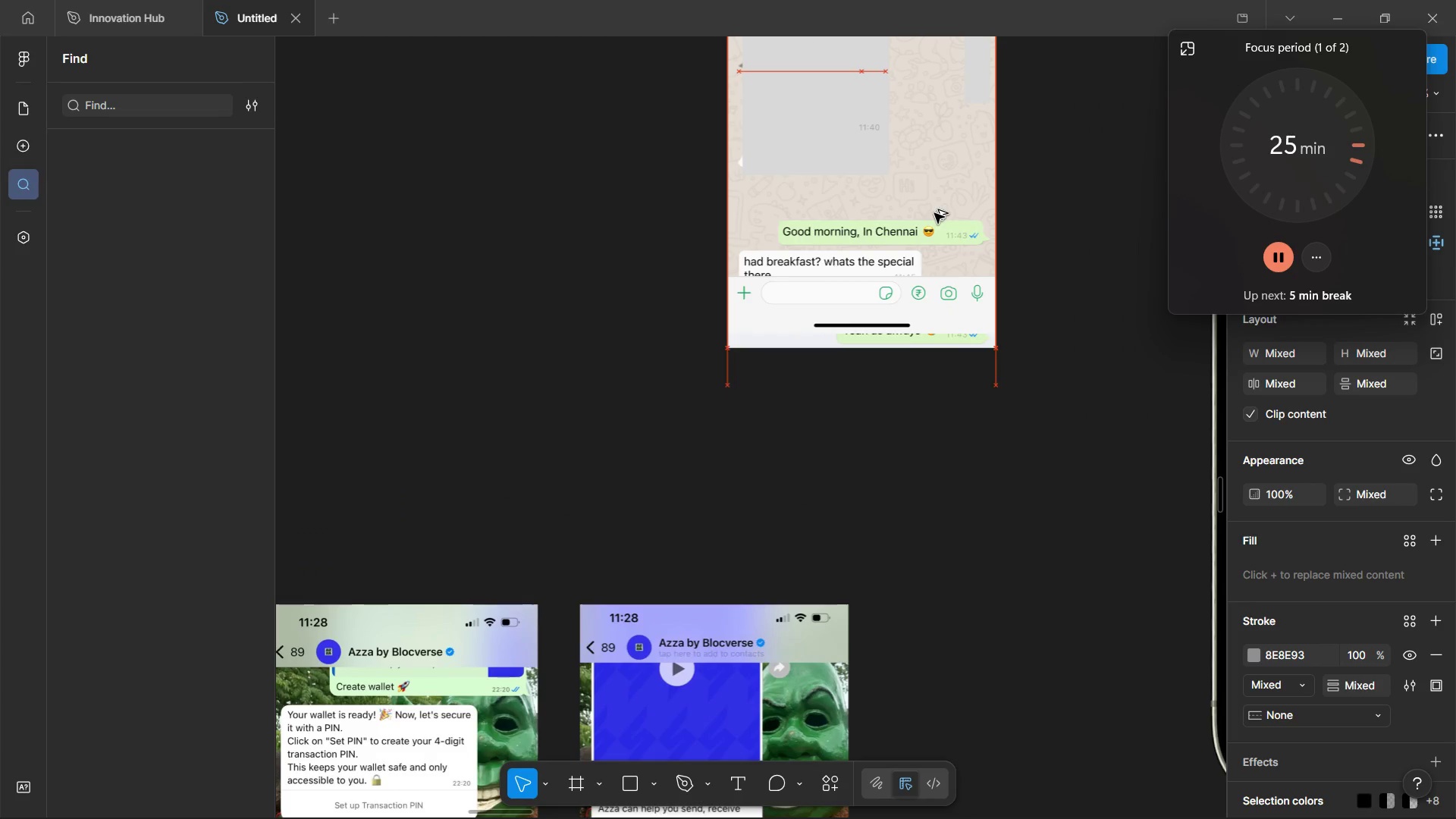 
key(Alt+Shift+ArrowUp)
 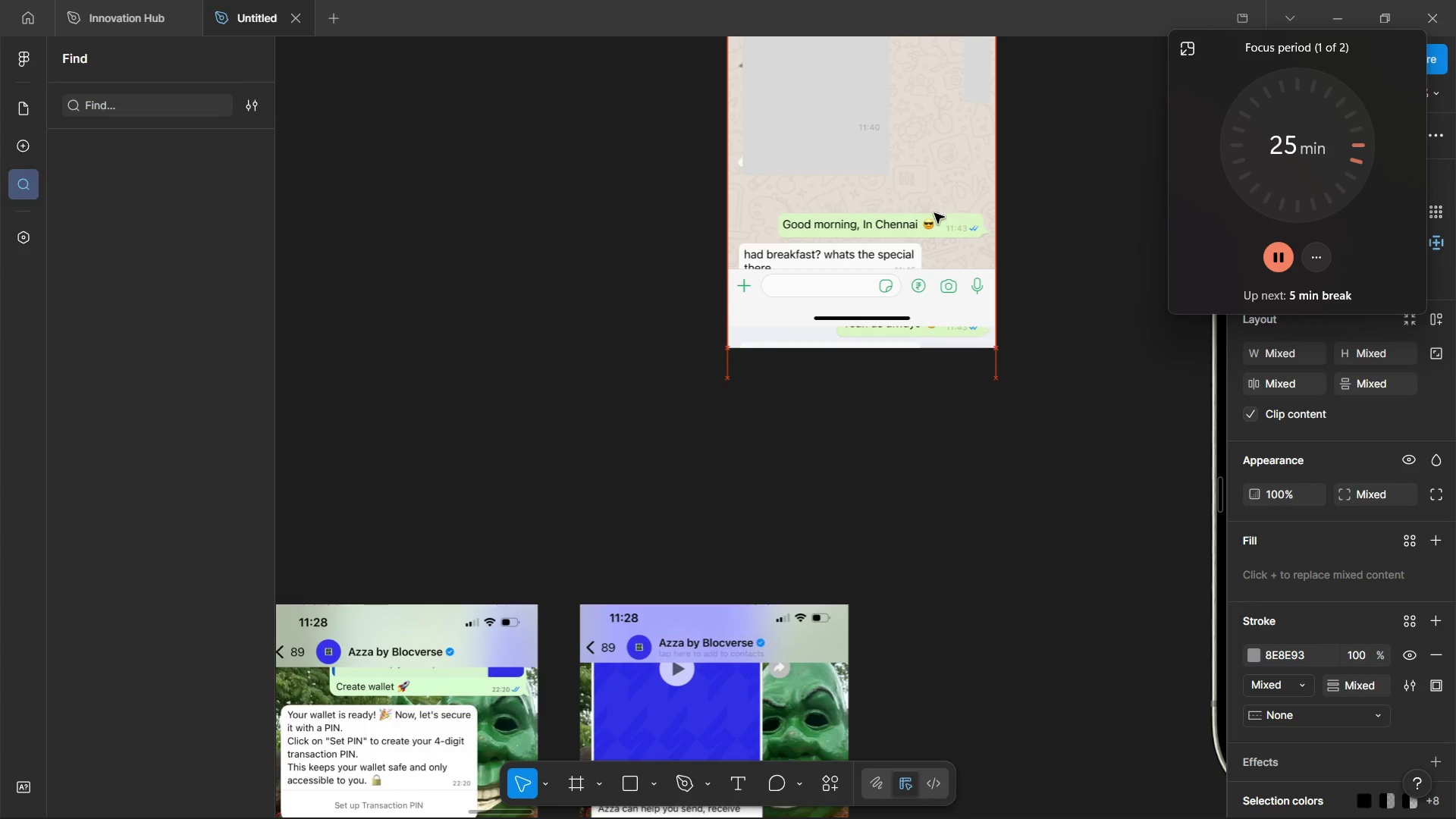 
key(Control+Z)
 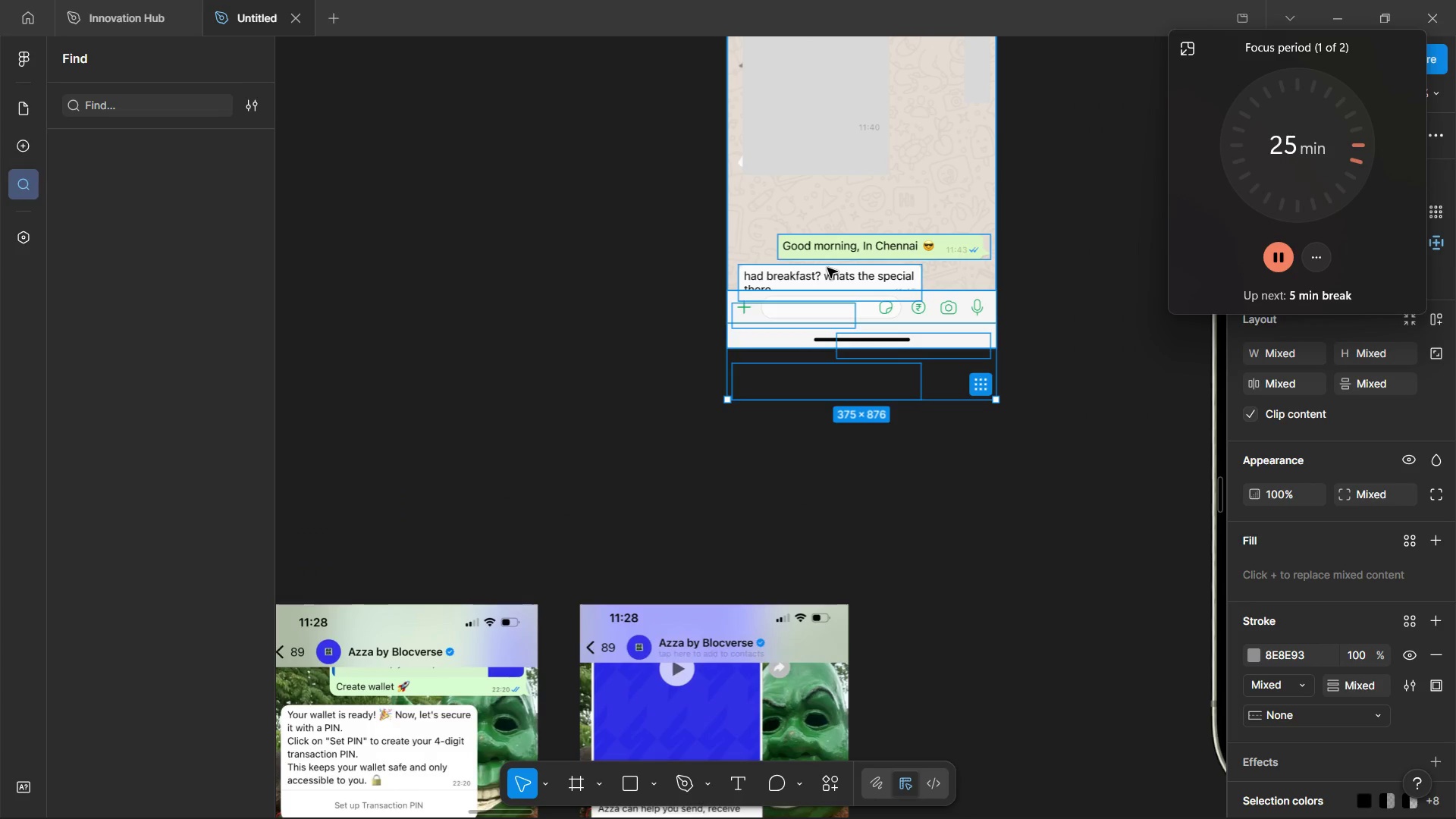 
hold_key(key=ShiftLeft, duration=1.52)
left_click([796, 336])
 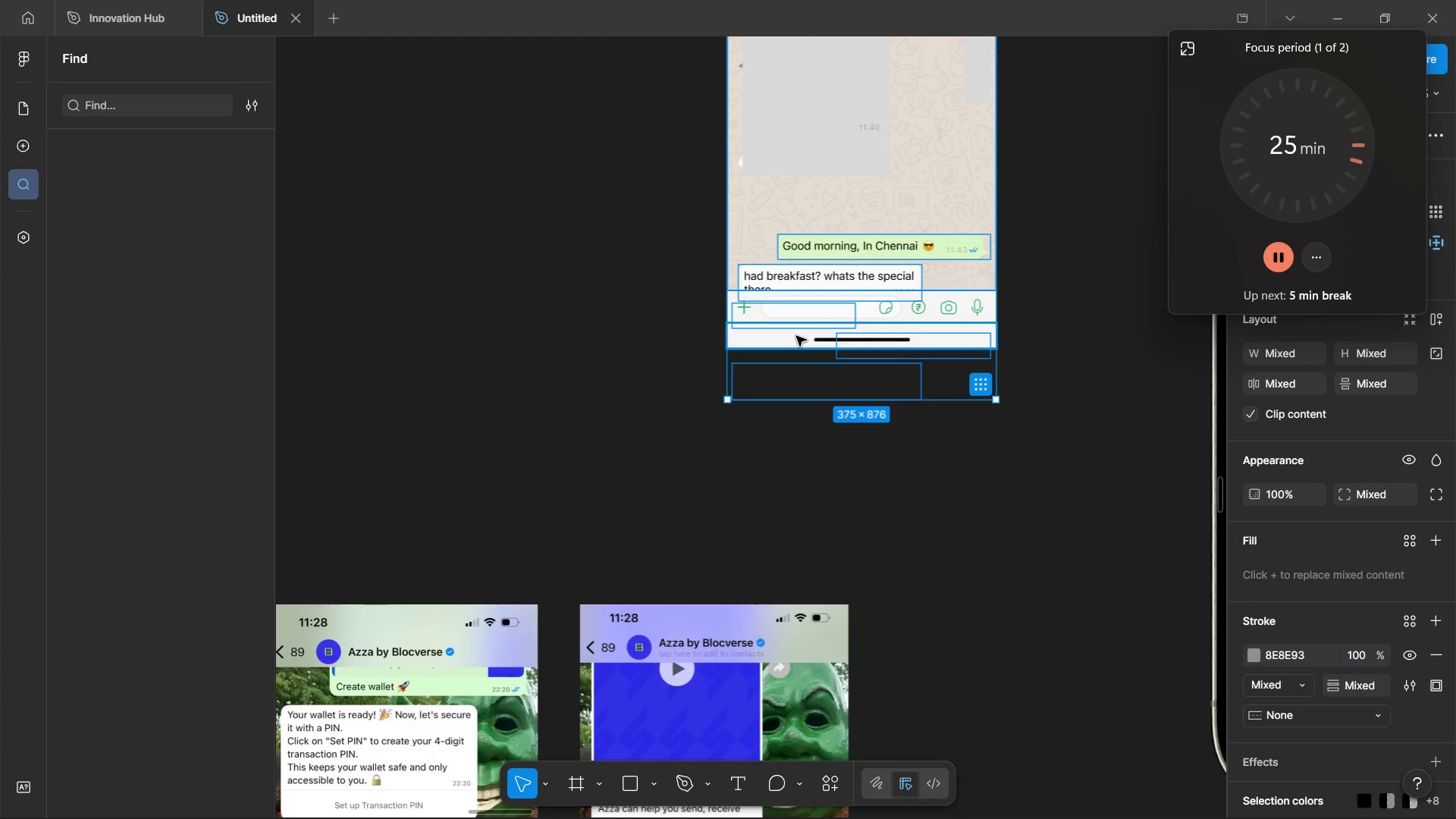 
hold_key(key=ShiftLeft, duration=1.51)
 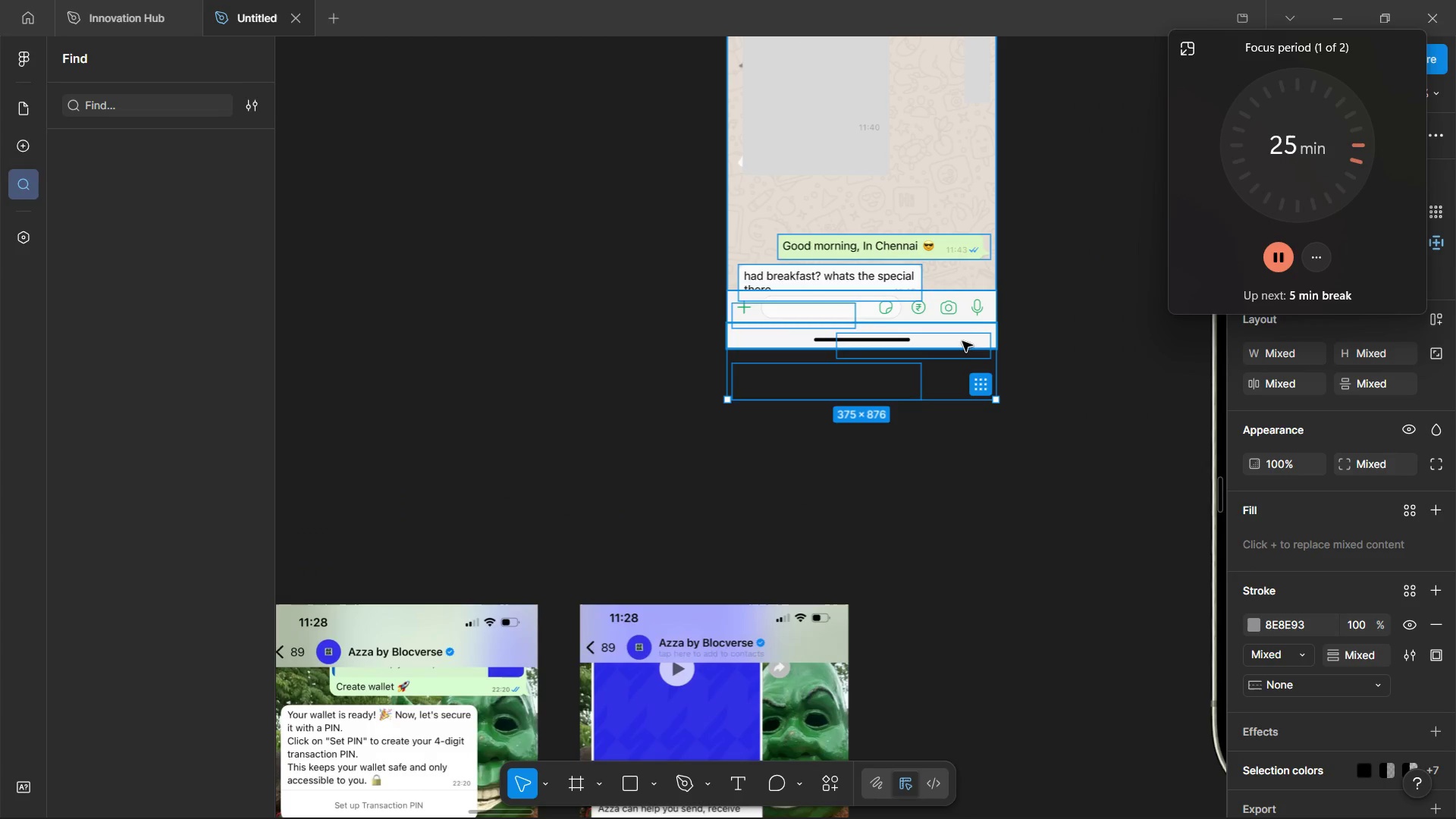 
hold_key(key=ShiftLeft, duration=1.5)
 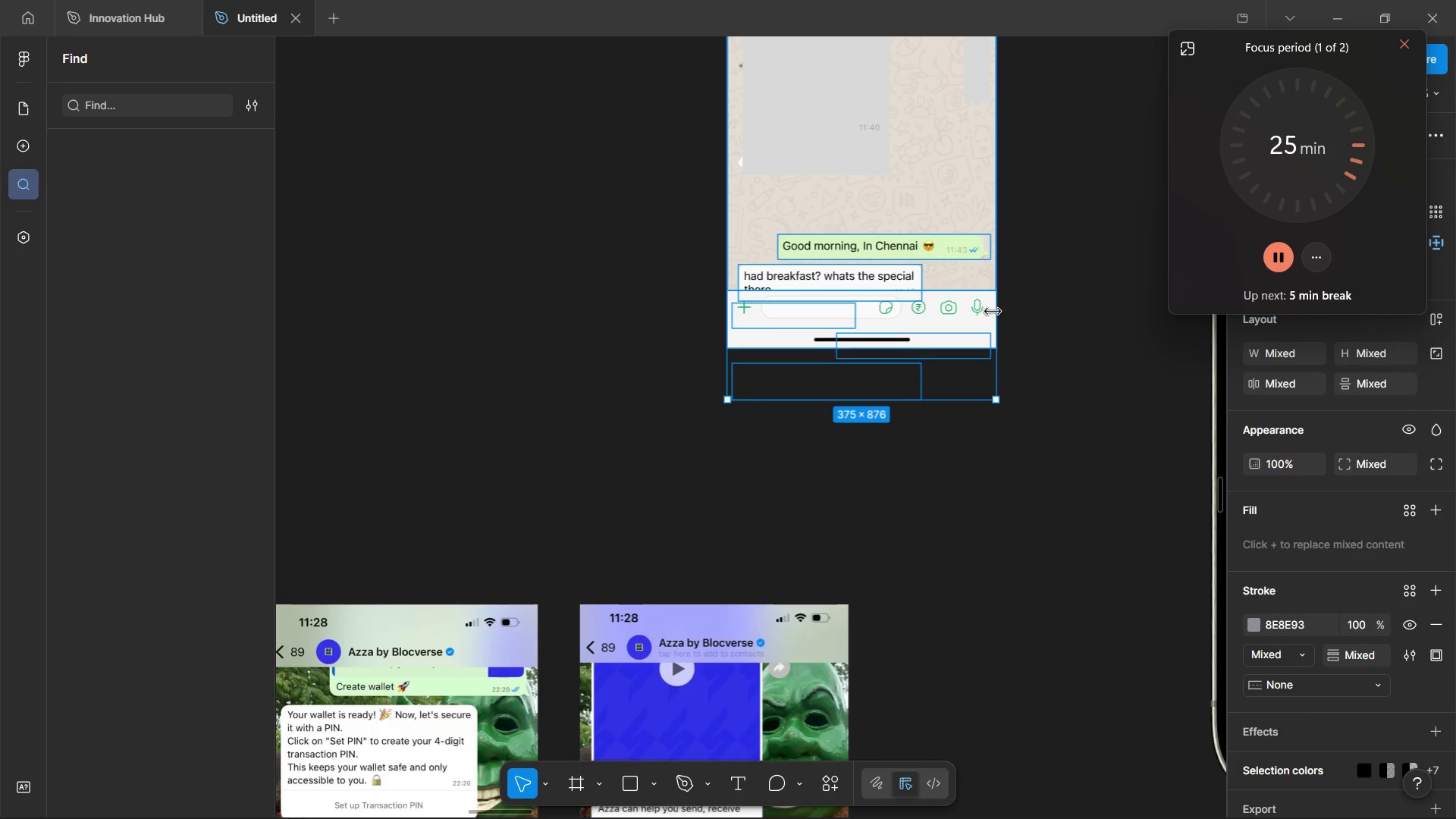 
hold_key(key=ShiftLeft, duration=1.52)
left_click([987, 310])
 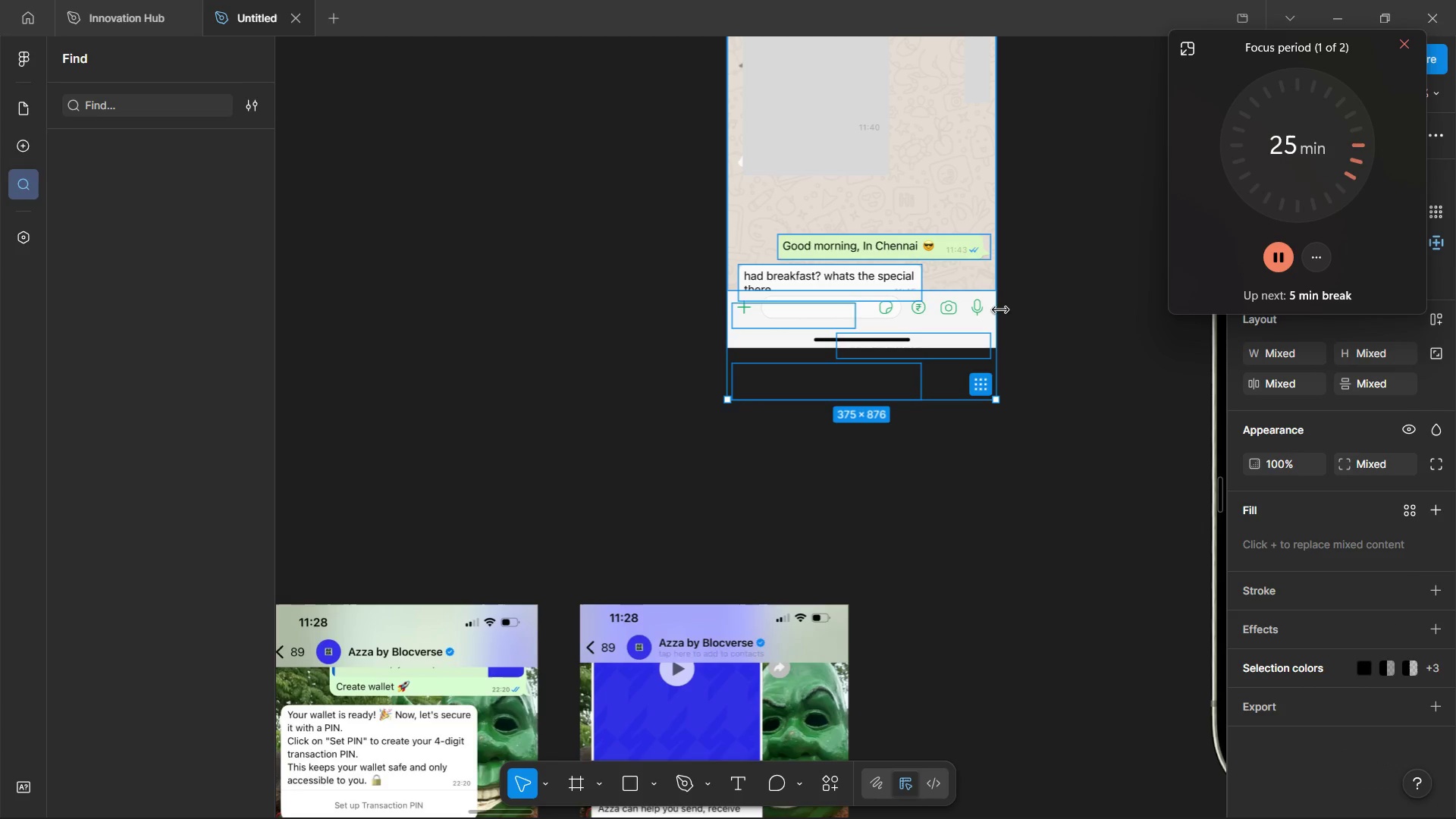 
key(Shift+ShiftLeft)
 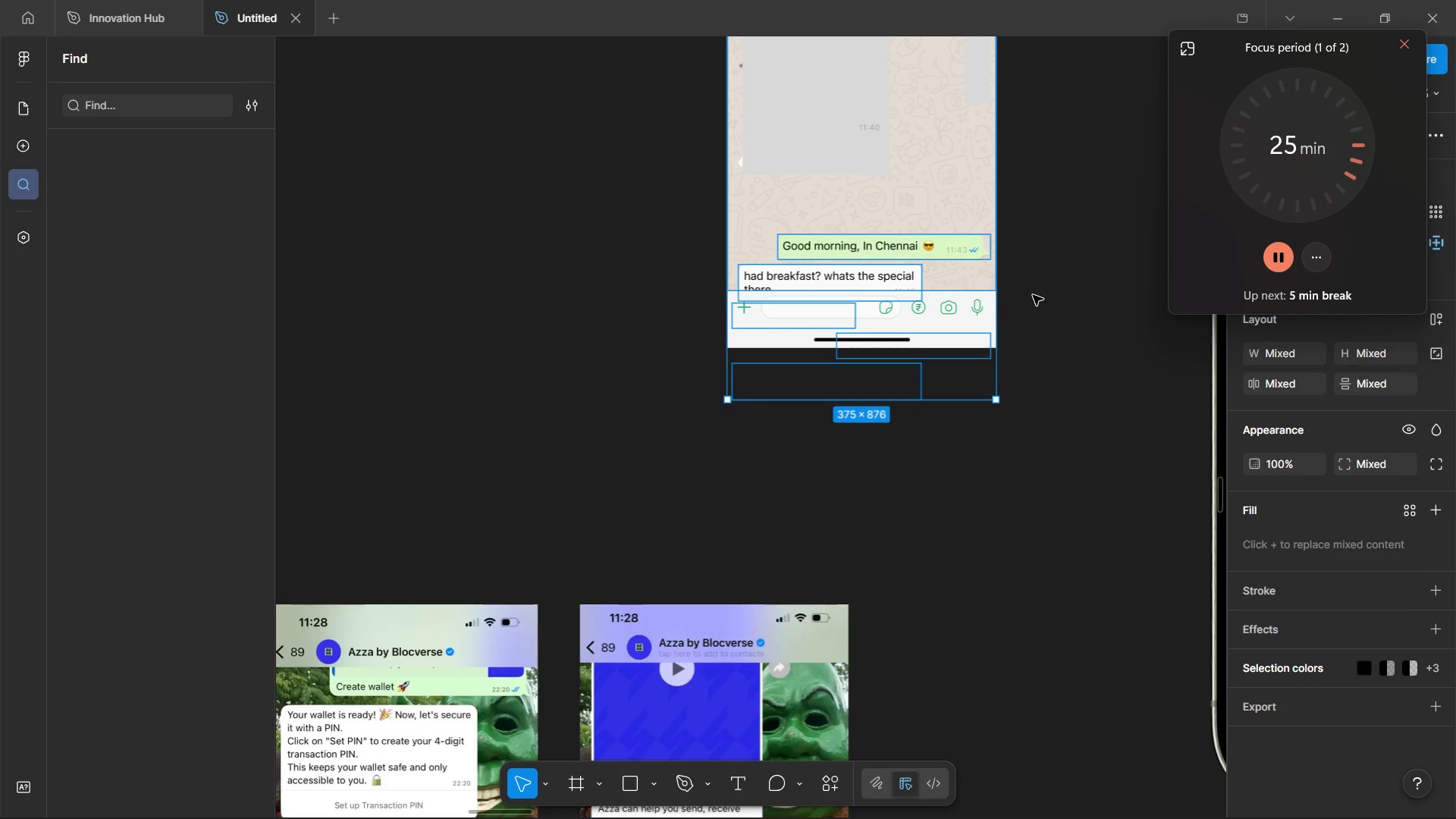 
key(Shift+ShiftLeft)
 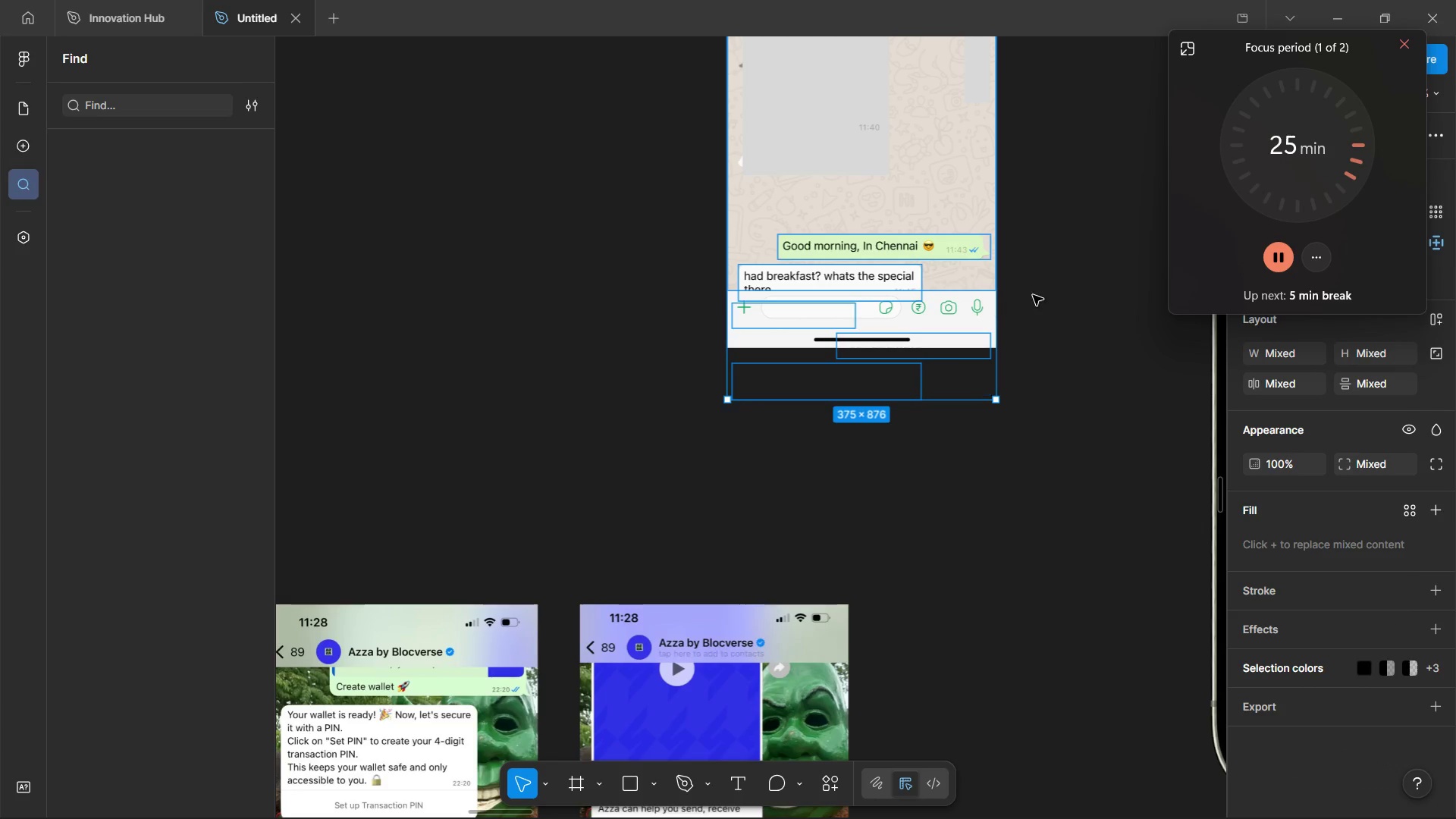 
key(Shift+ShiftLeft)
 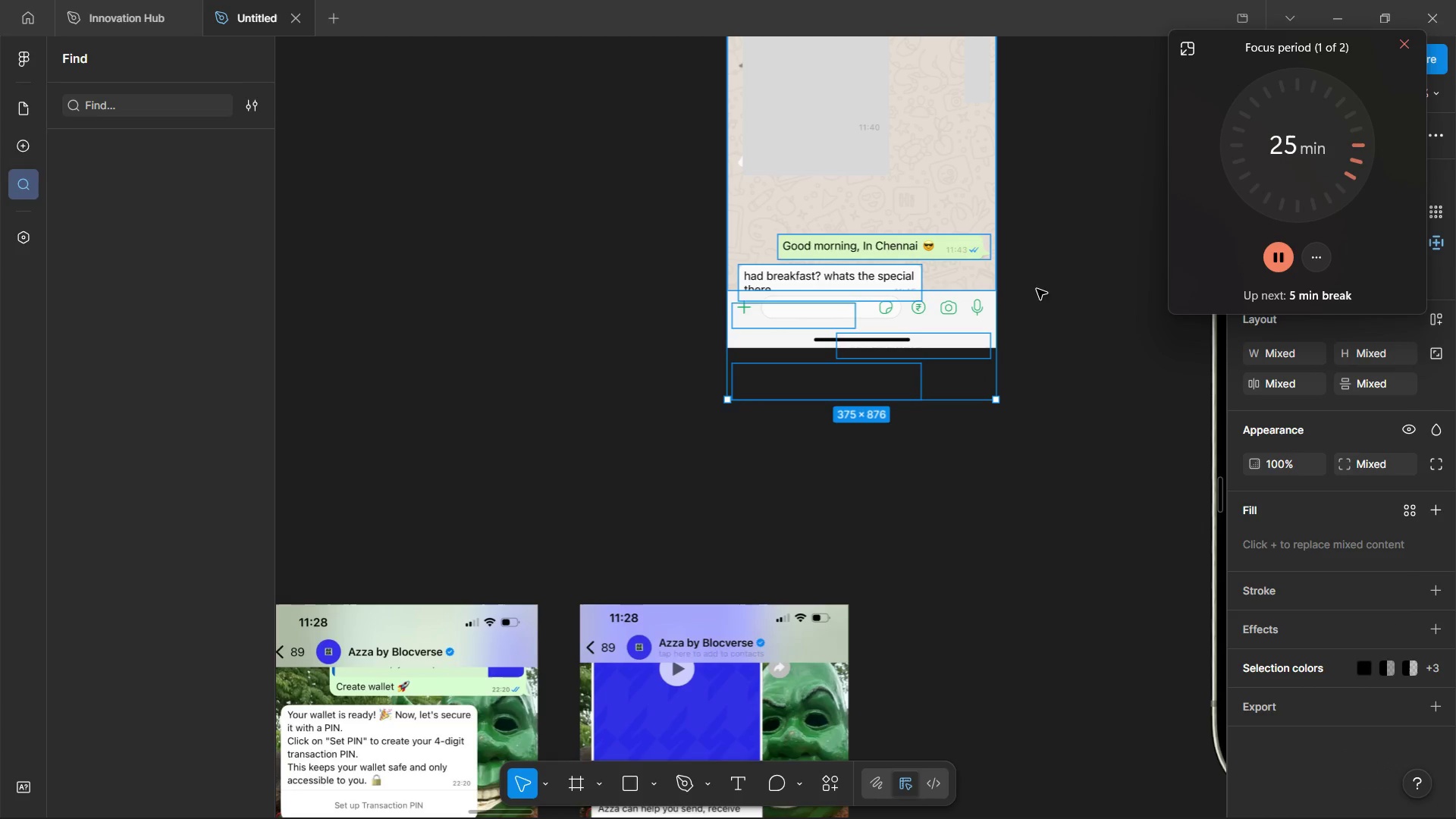 
key(Shift+ShiftLeft)
 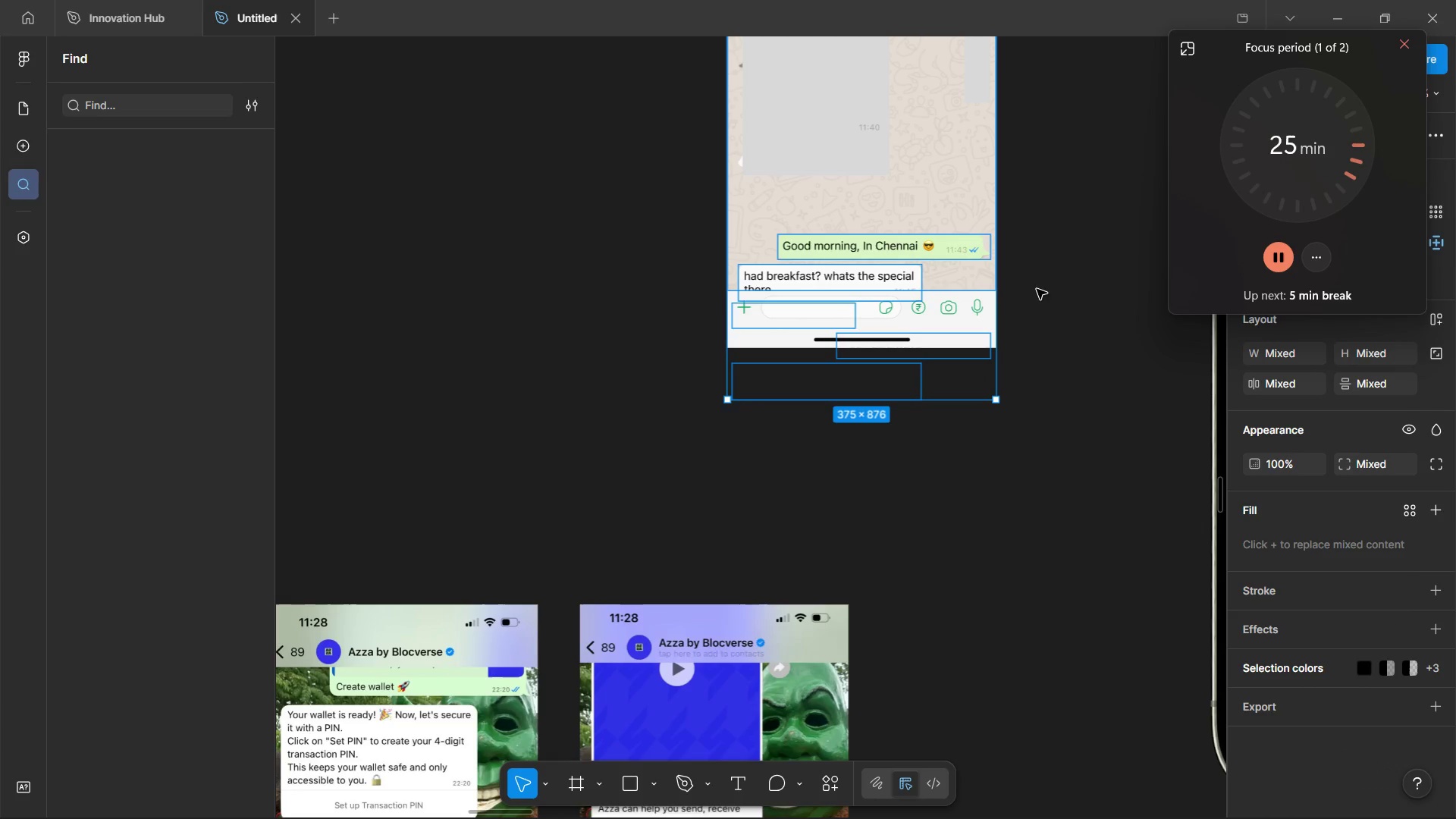 
key(Shift+ShiftLeft)
 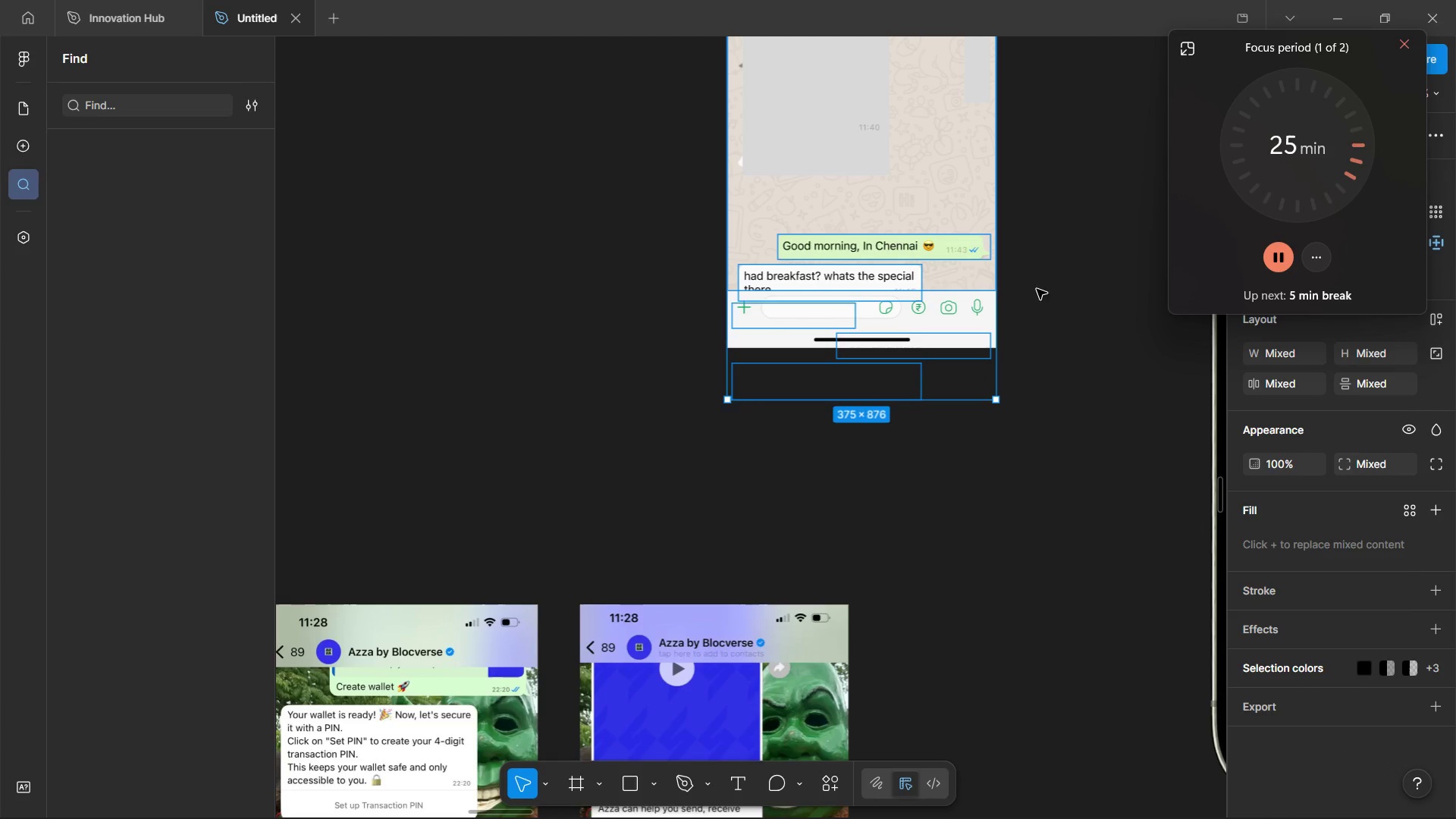 
key(Shift+ShiftLeft)
 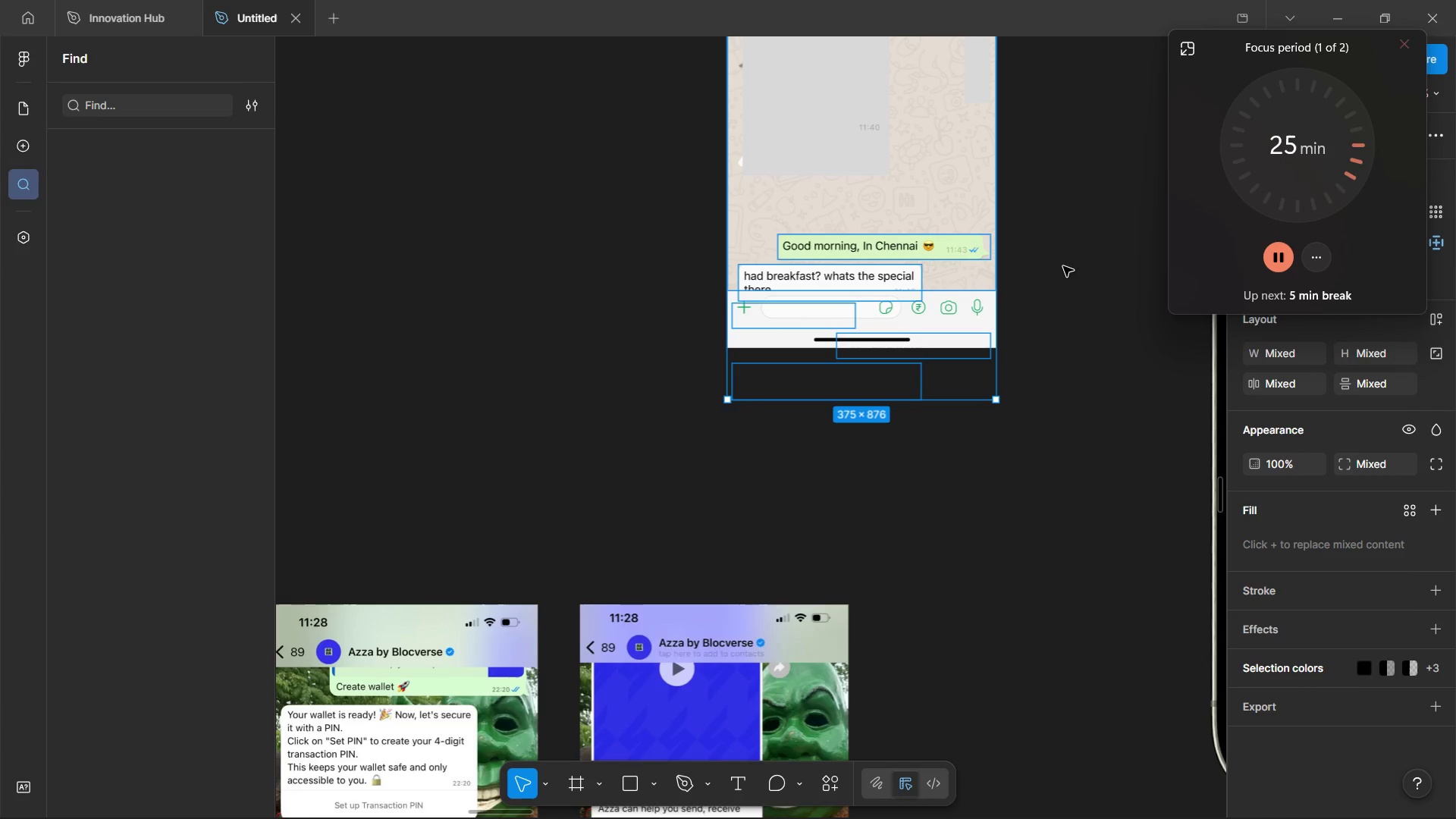 
key(Alt+Shift+ArrowUp)
 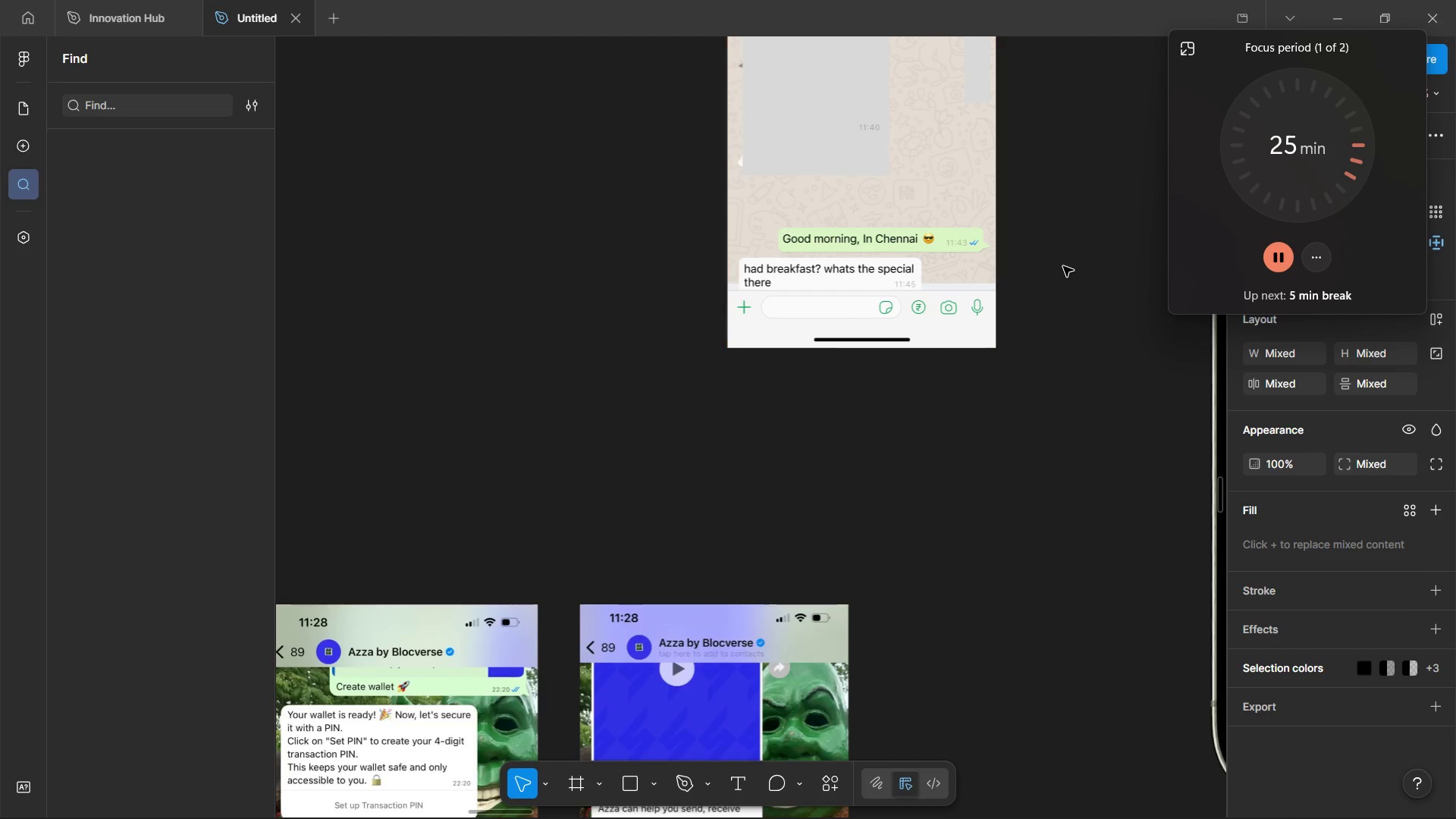 
key(Alt+Shift+ArrowUp)
 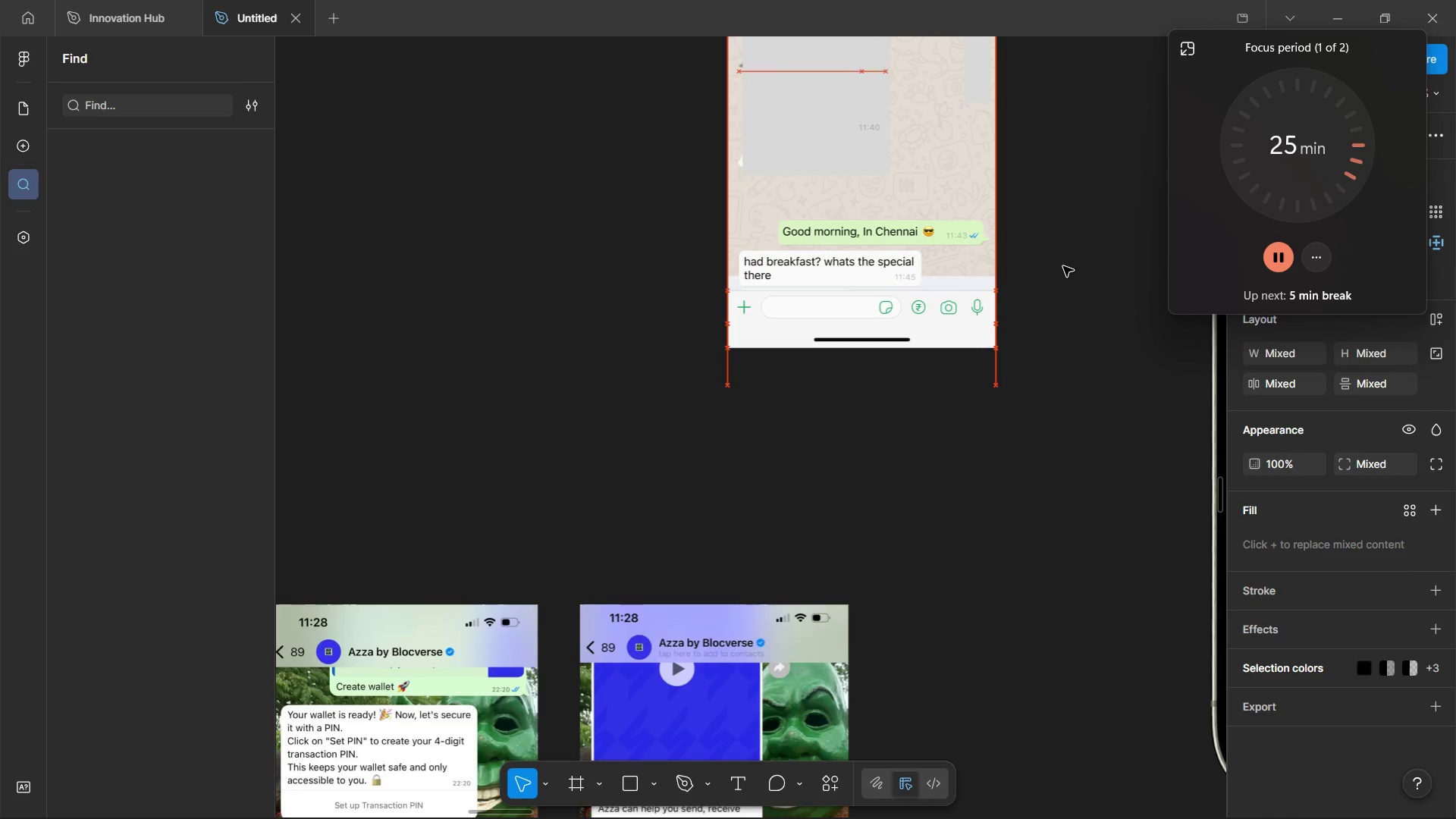 
key(Alt+Shift+ArrowUp)
 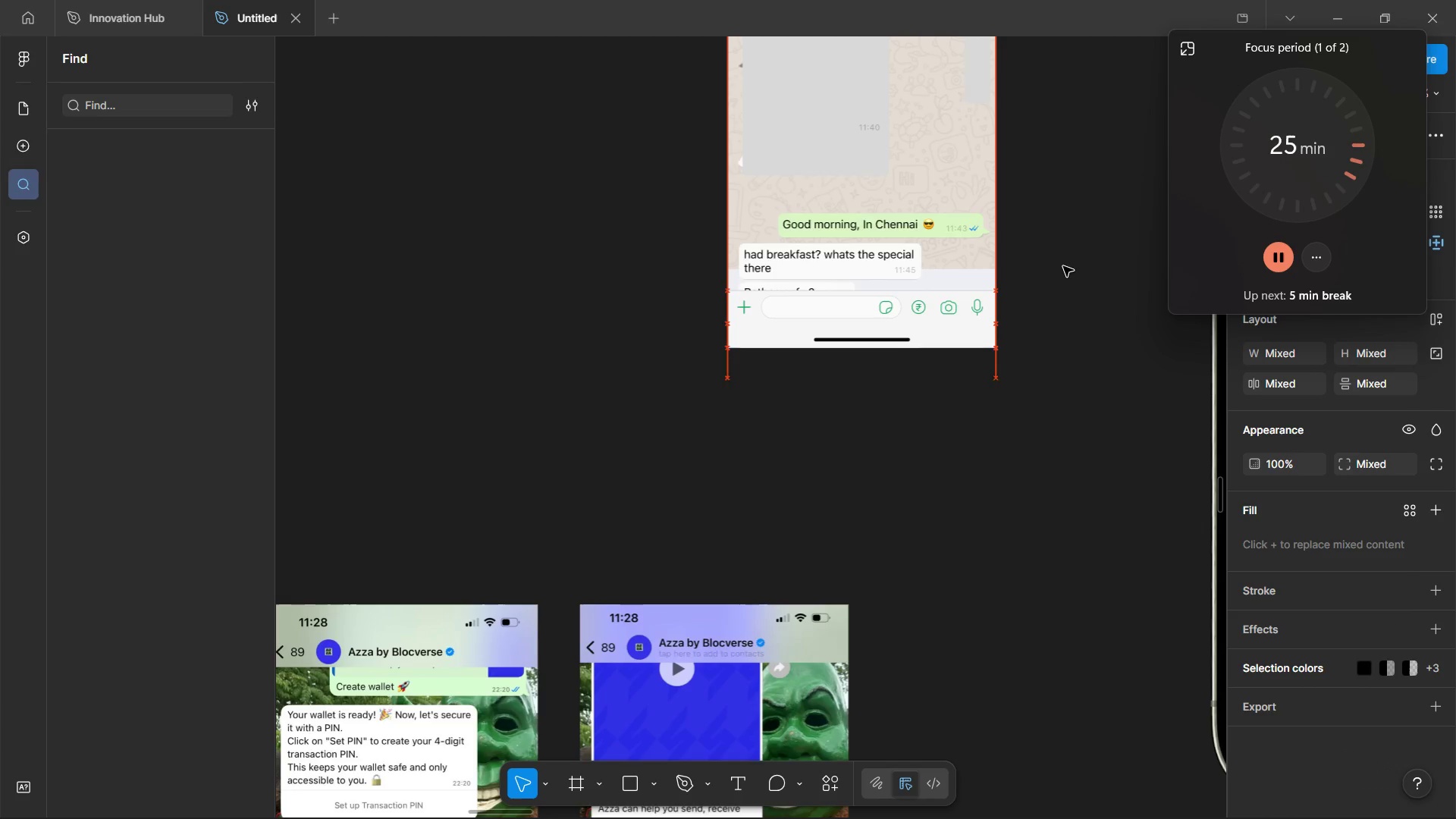 
key(Alt+Shift+ArrowUp)
 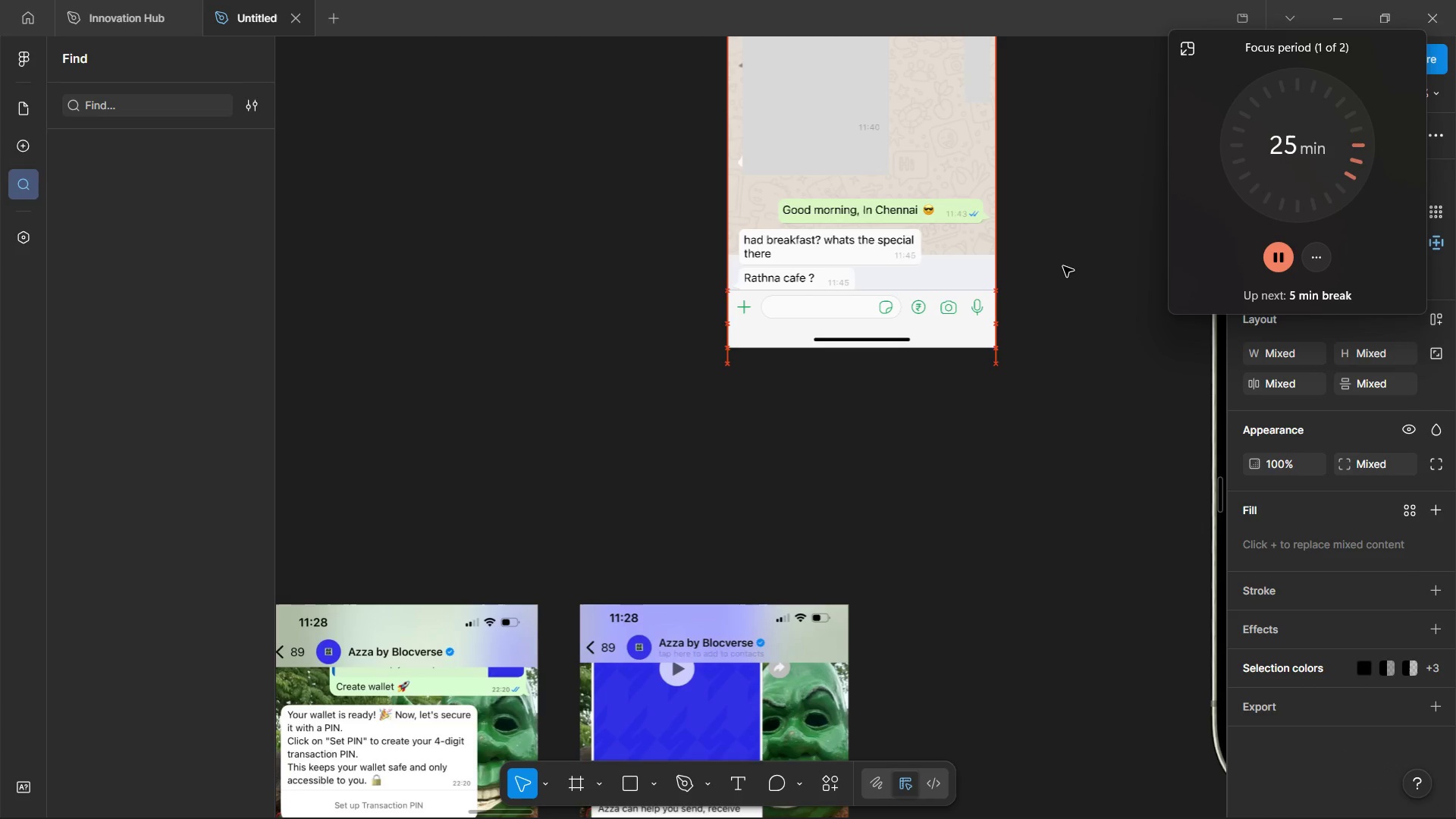 
key(Alt+Shift+ArrowUp)
 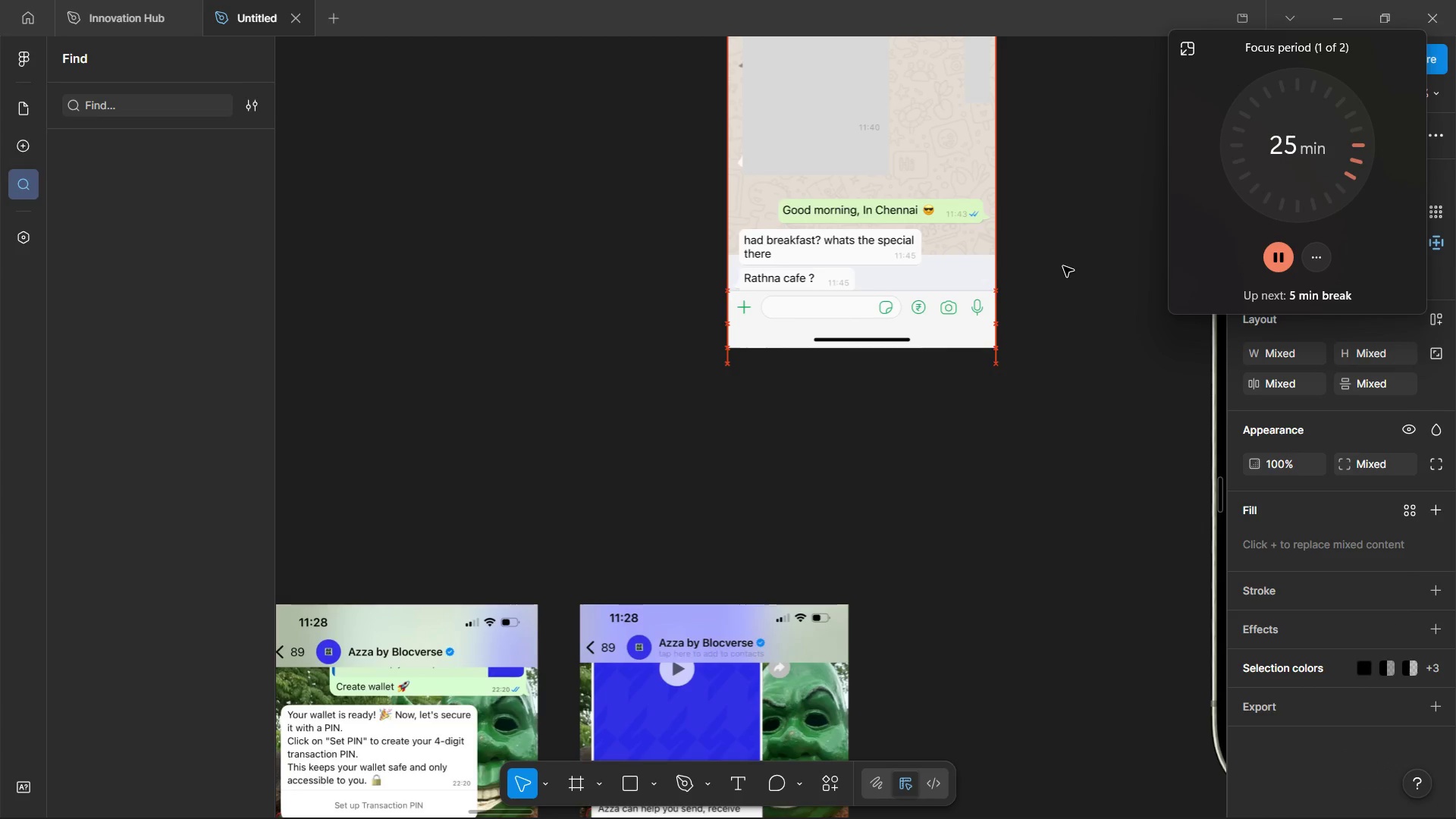 
key(Alt+Shift+ArrowUp)
 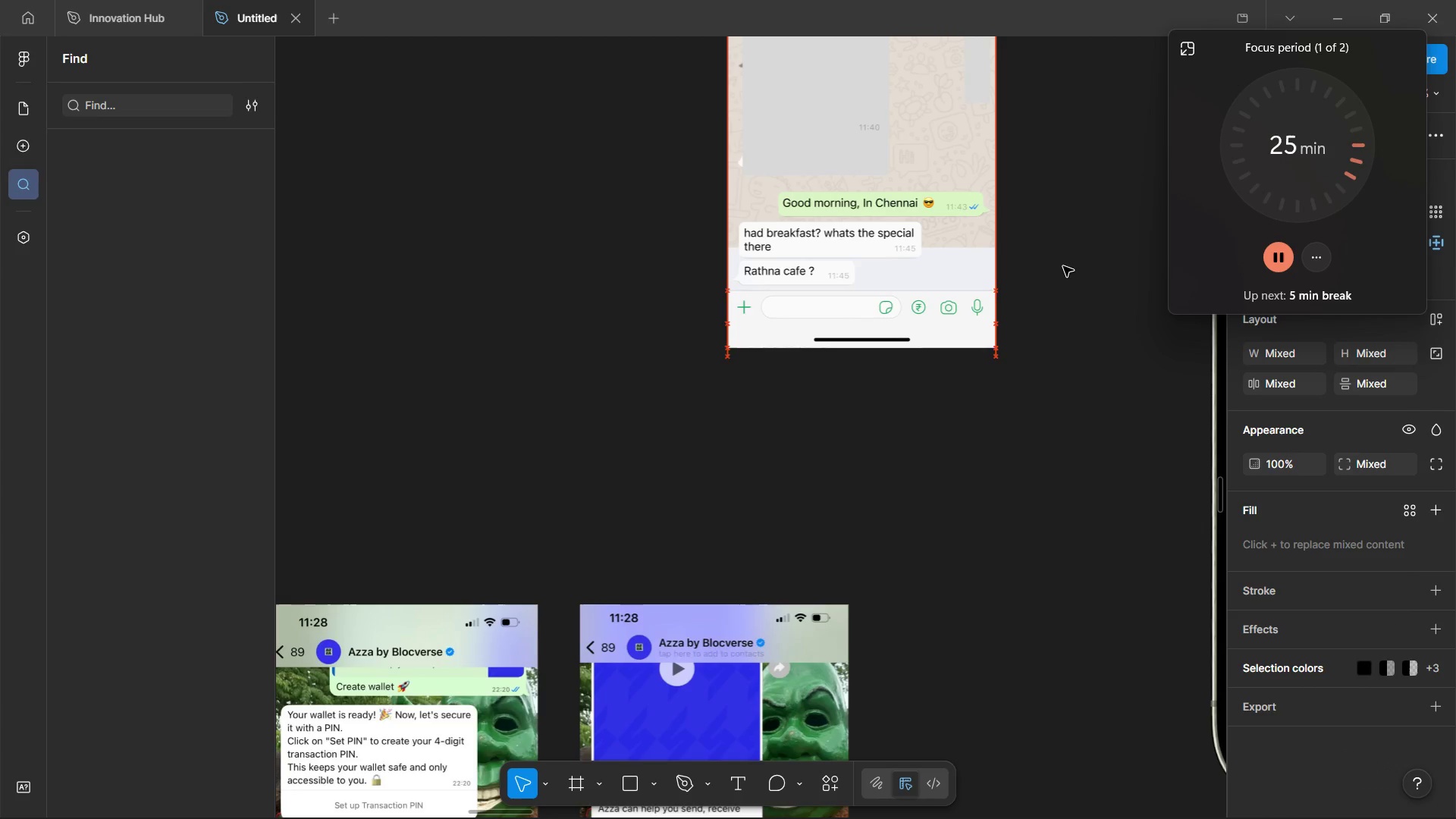 
key(Alt+Shift+ArrowUp)
 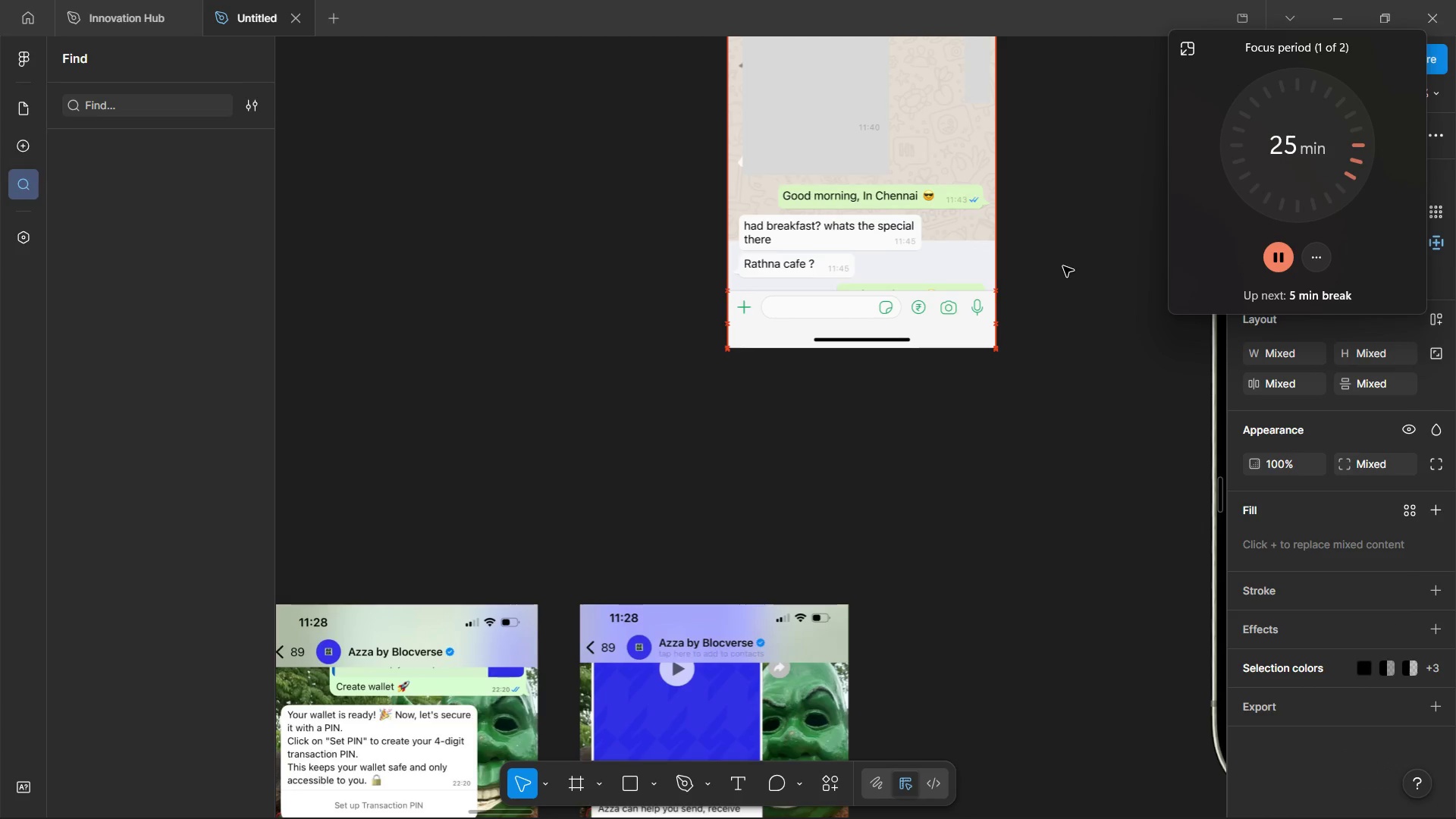 
key(Alt+Shift+ArrowUp)
 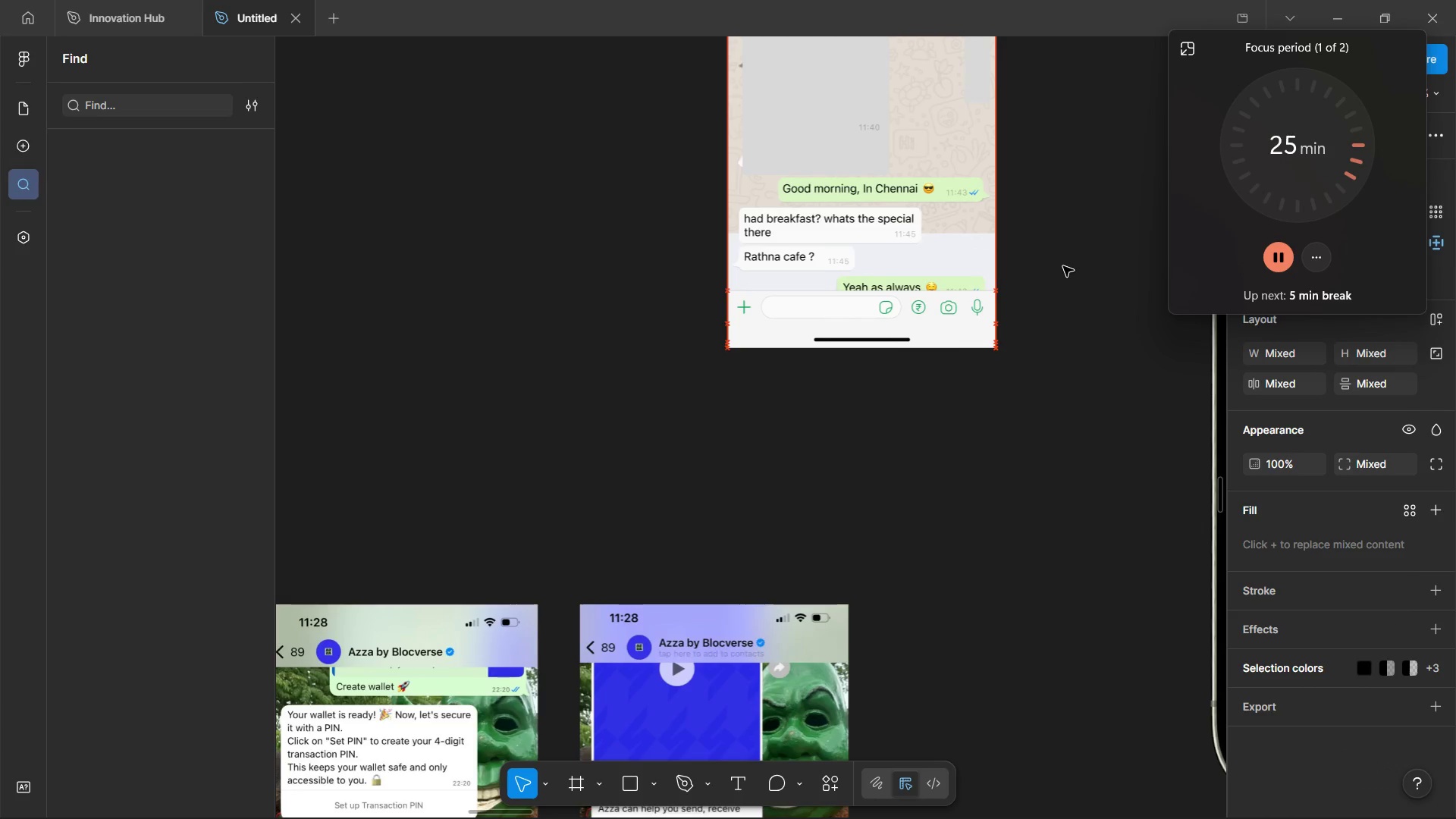 
key(Alt+Shift+ArrowUp)
 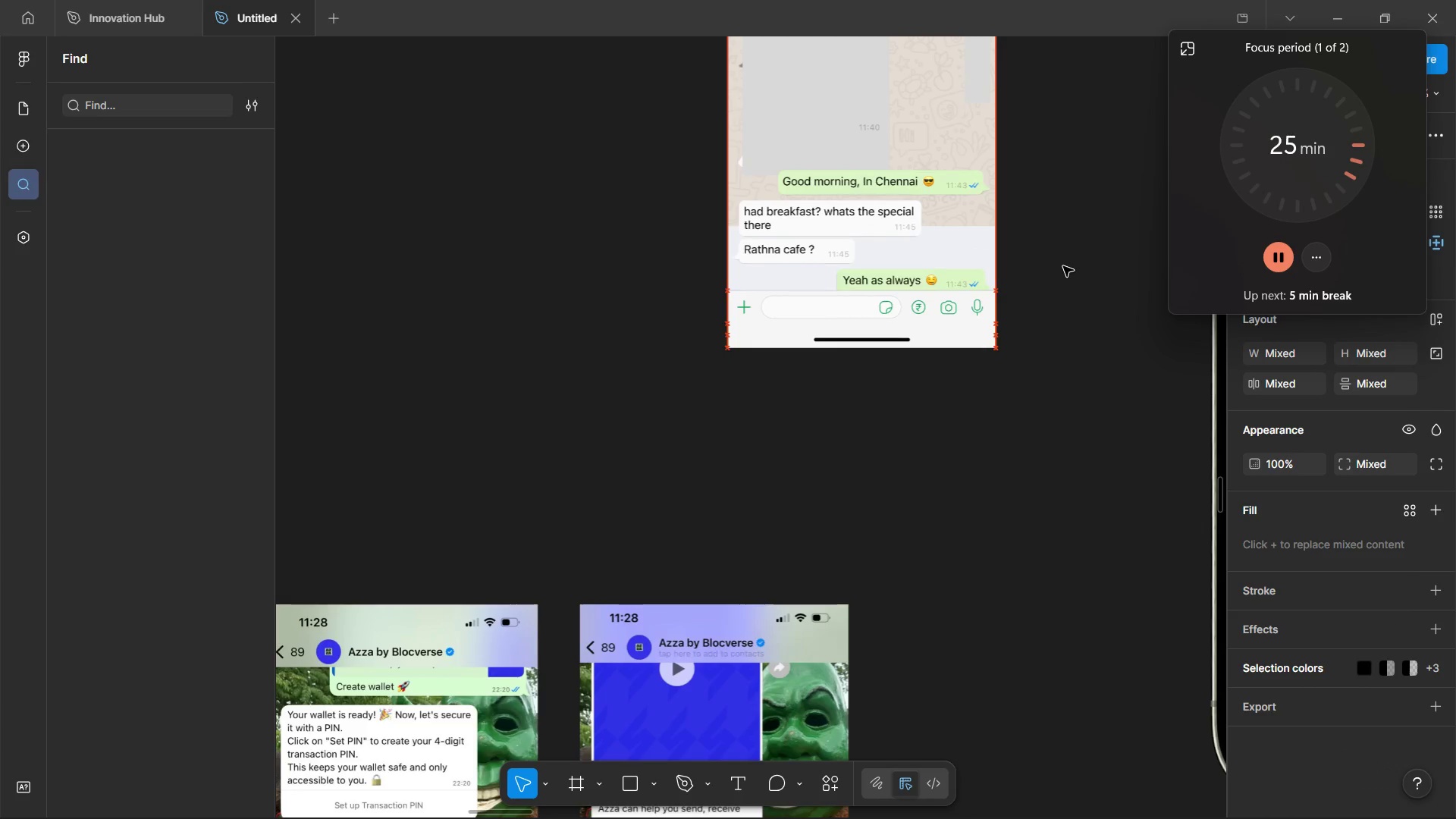 
key(Alt+Shift+ArrowUp)
 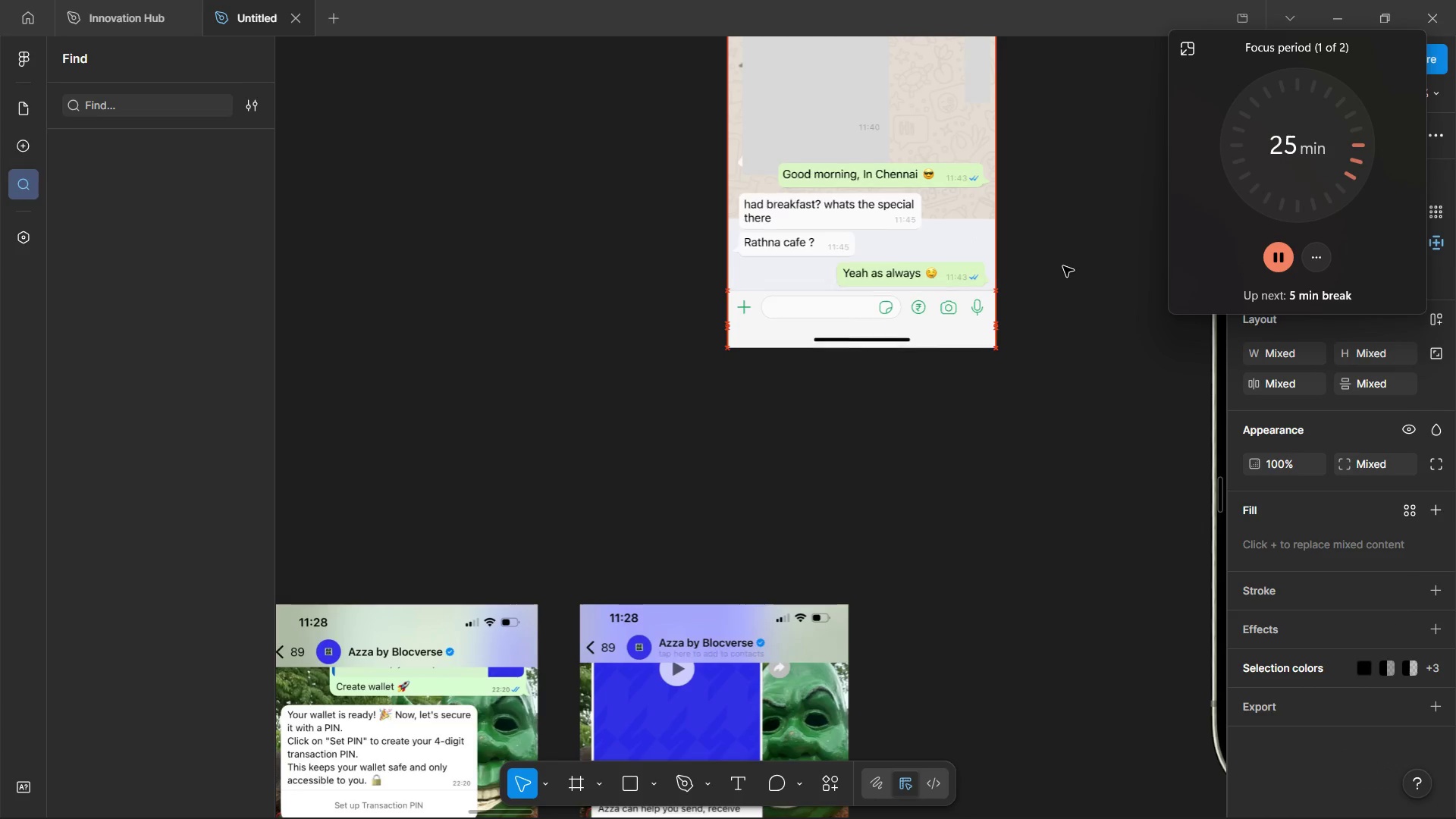 
key(Alt+Shift+ArrowUp)
 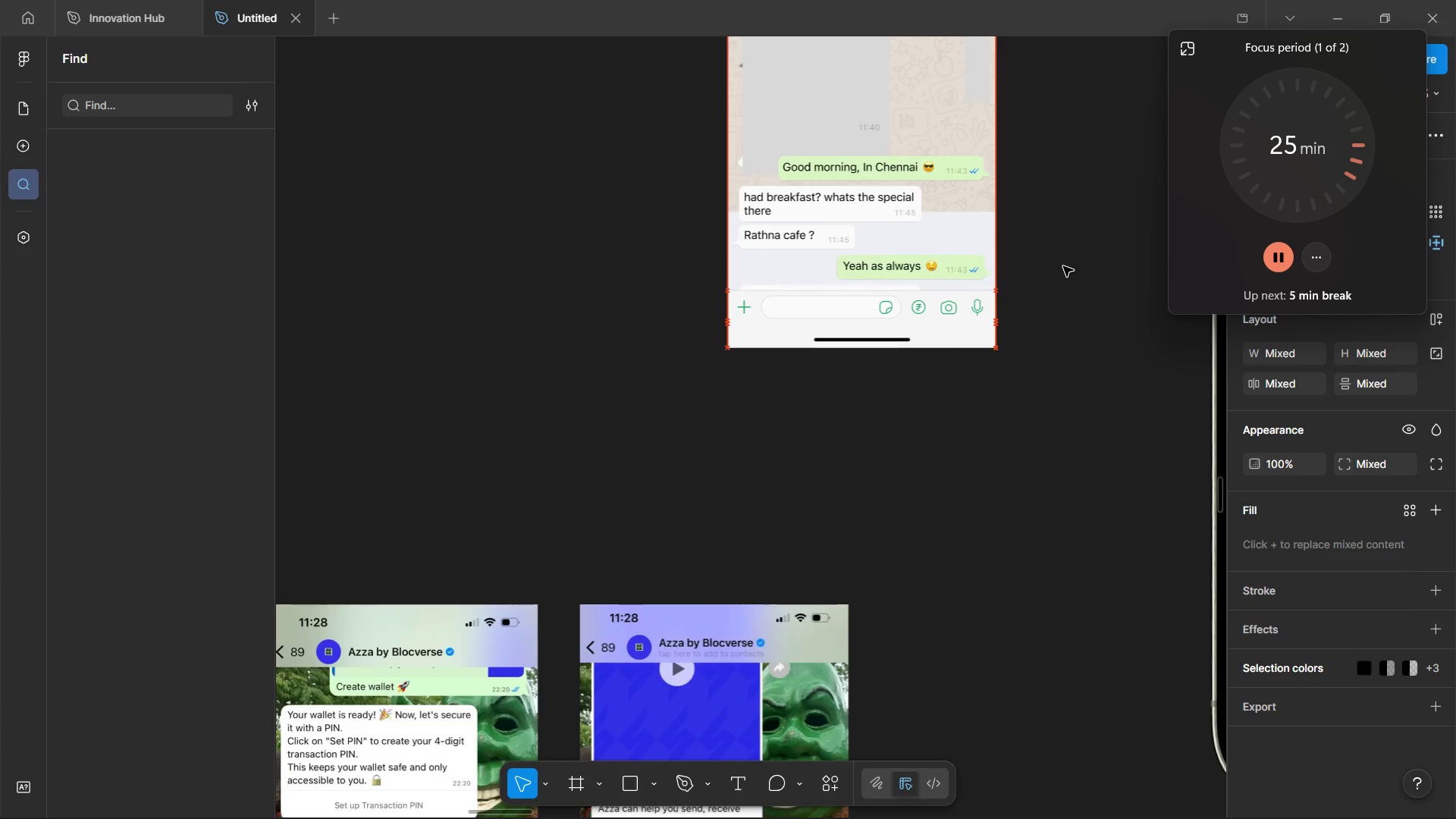 
key(Alt+Shift+ArrowUp)
 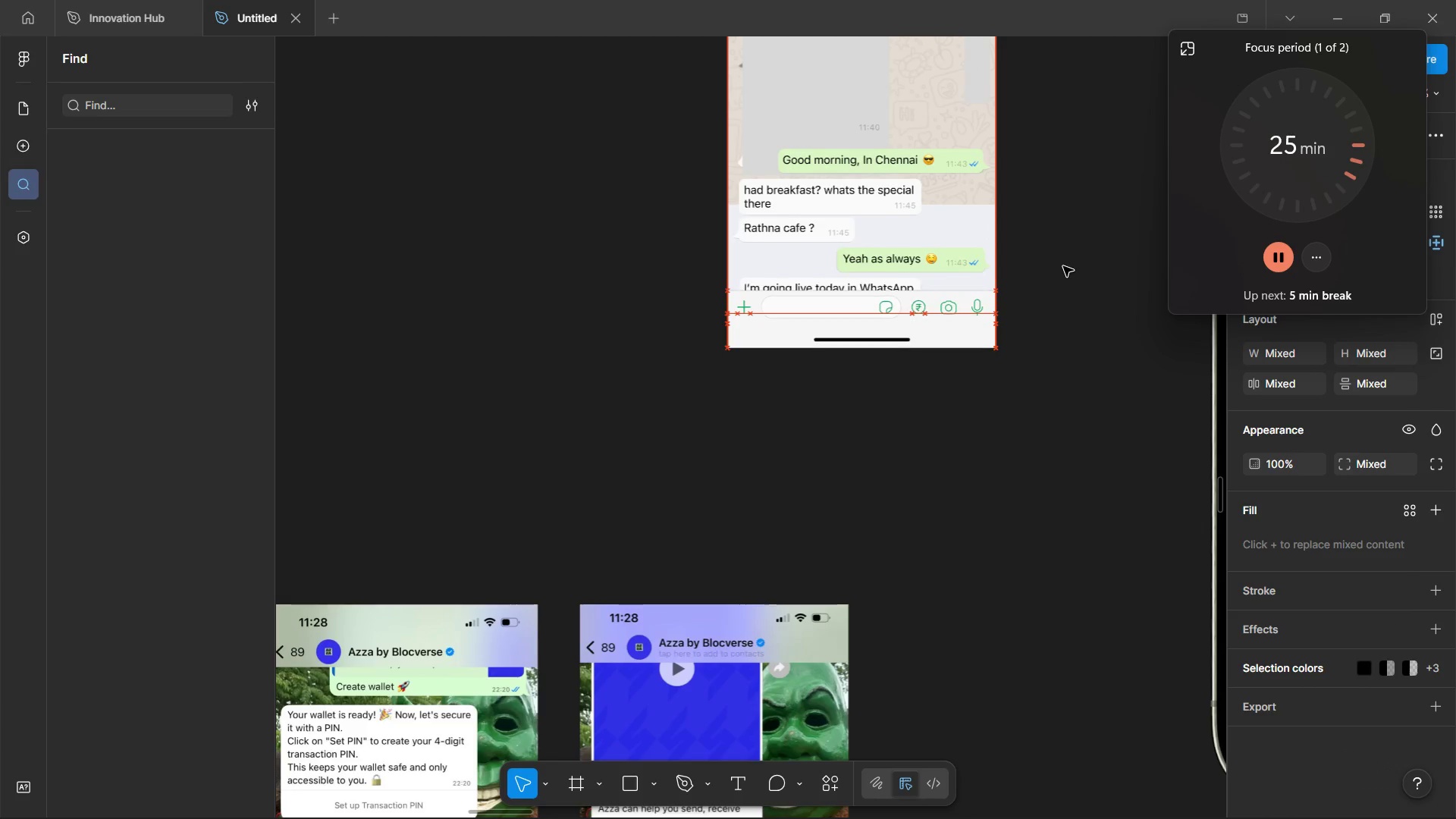 
key(Alt+Shift+ArrowUp)
 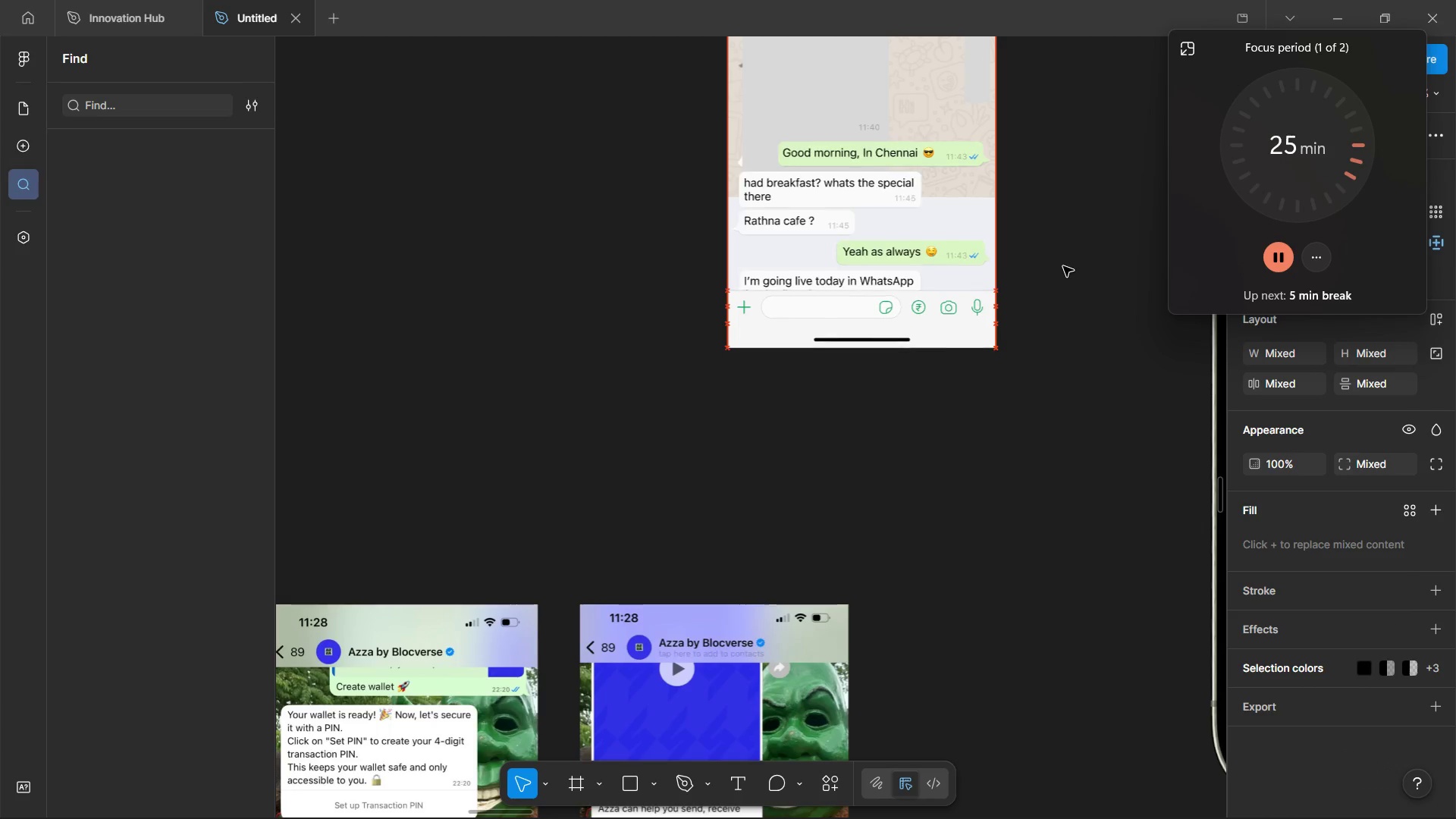 
key(Alt+Shift+ArrowUp)
 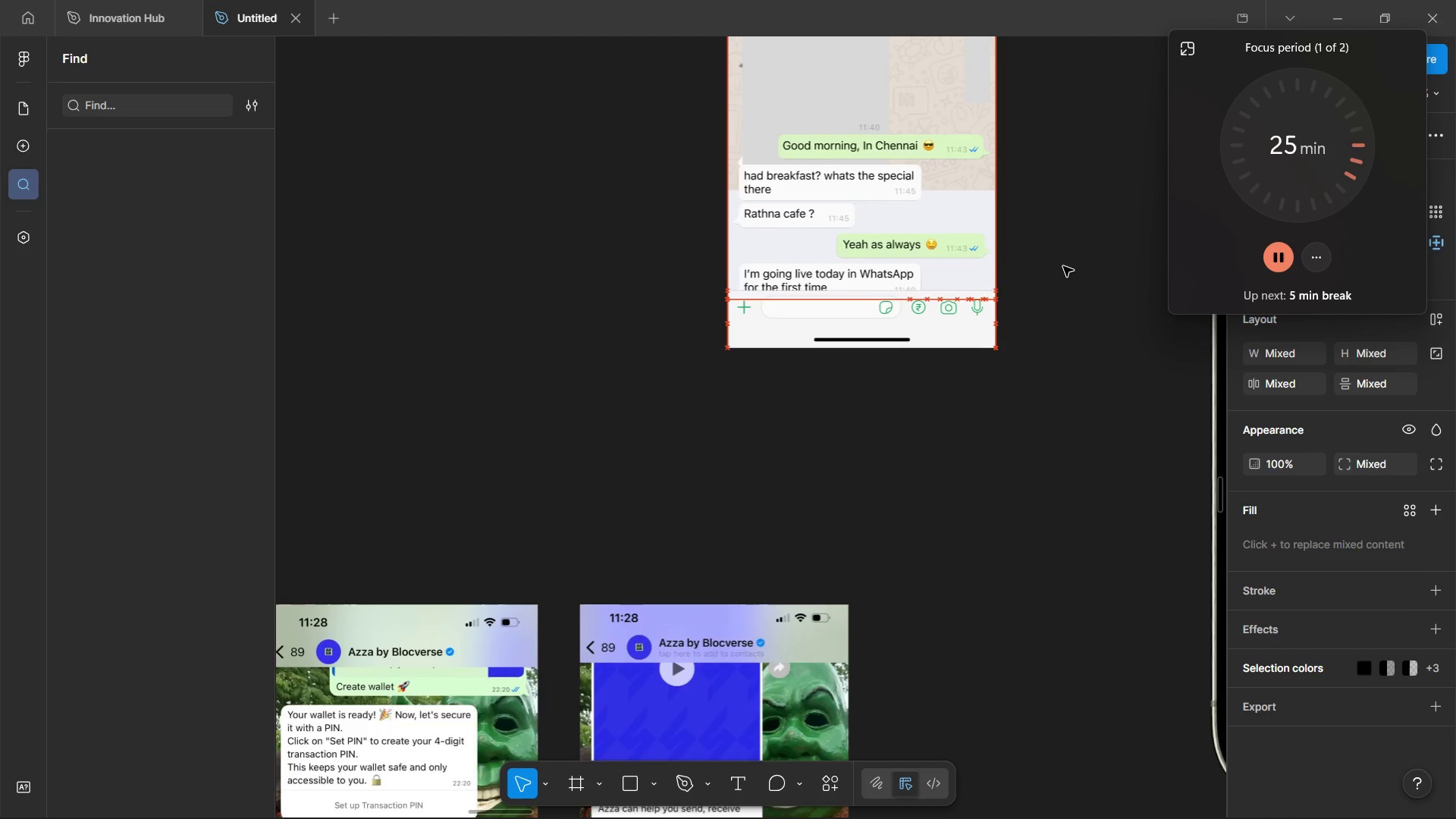 
key(Alt+Shift+ArrowUp)
 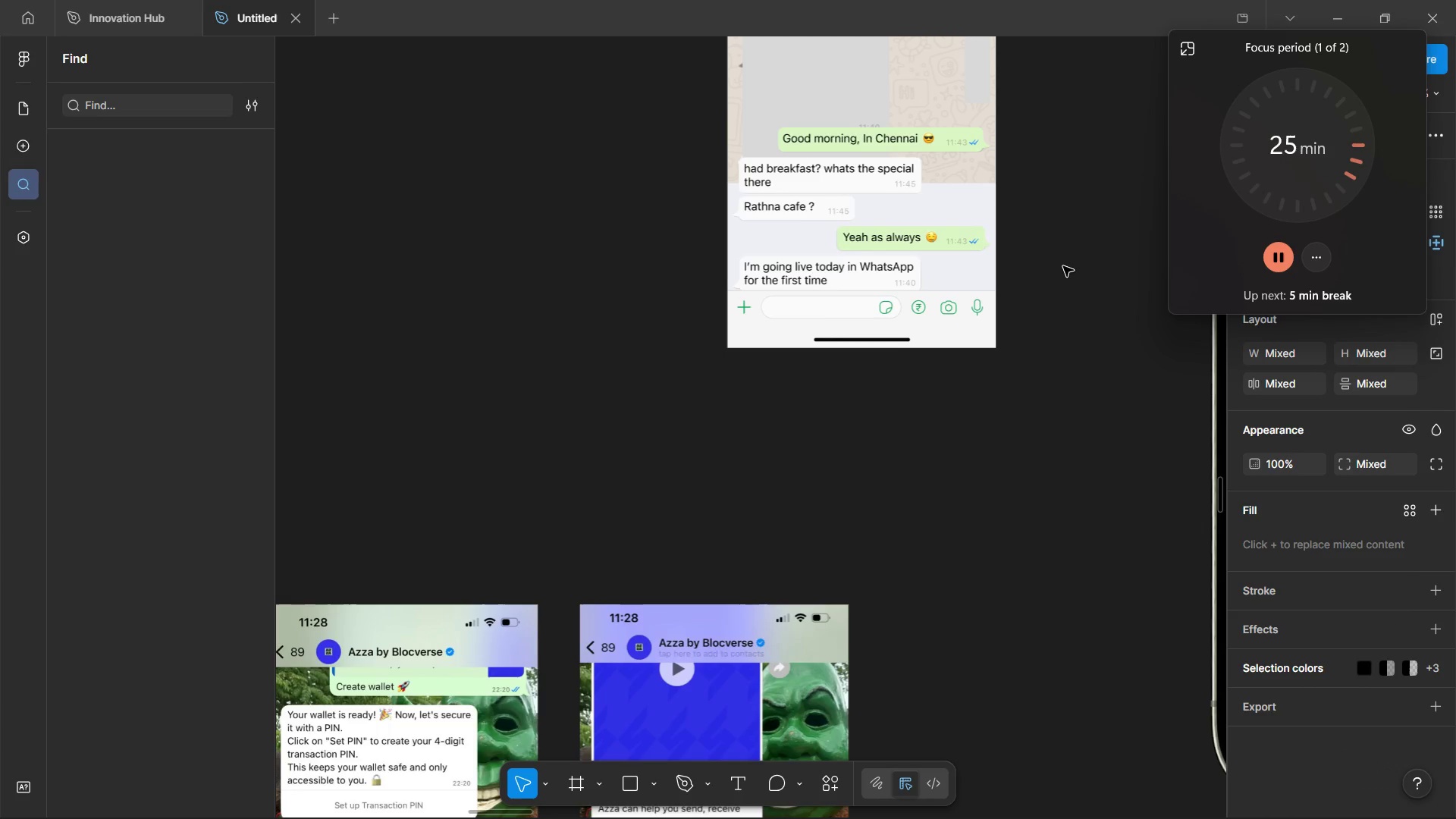 
key(Alt+Shift+ArrowDown)
 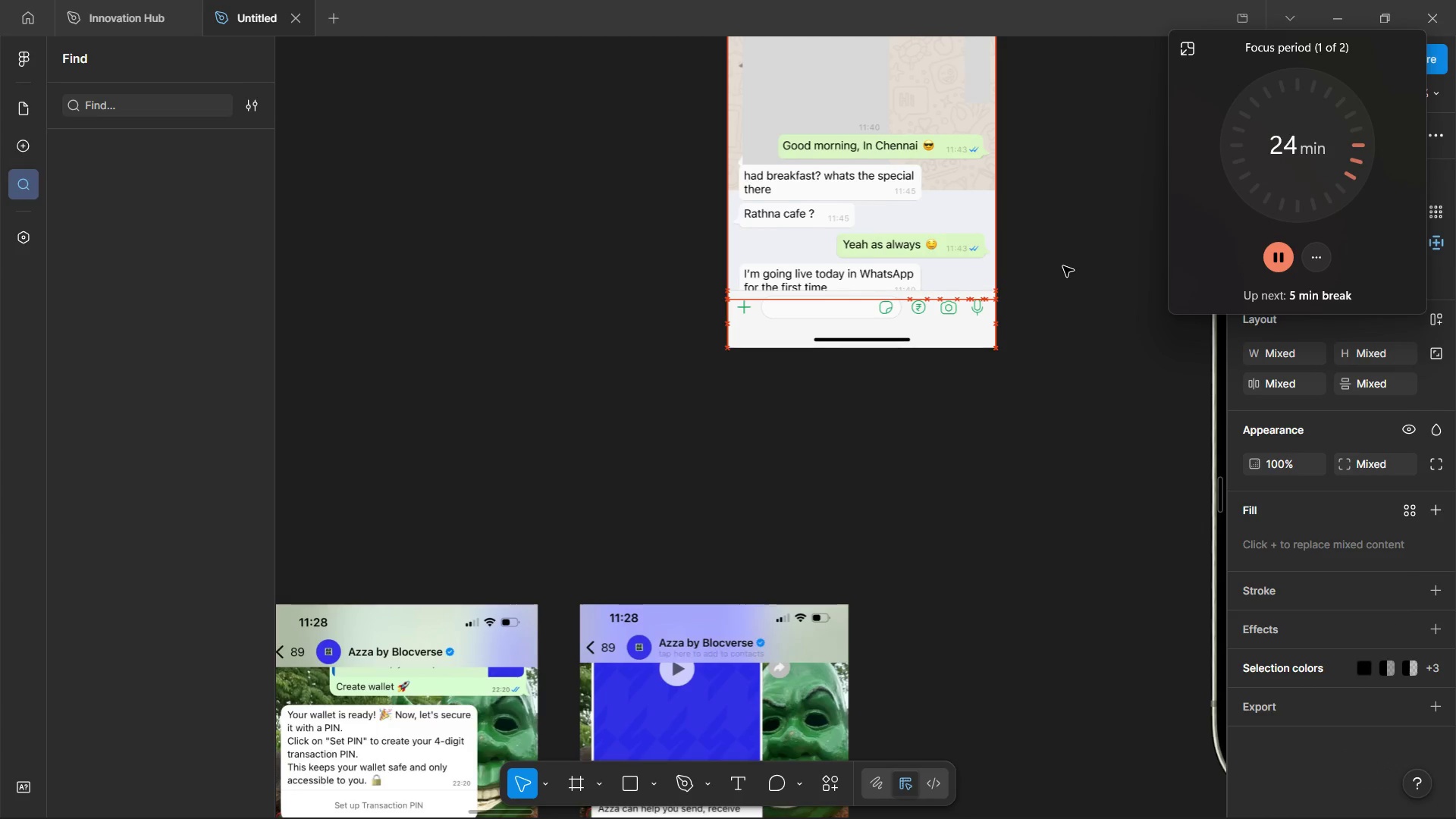 
key(Alt+Shift+ArrowDown)
 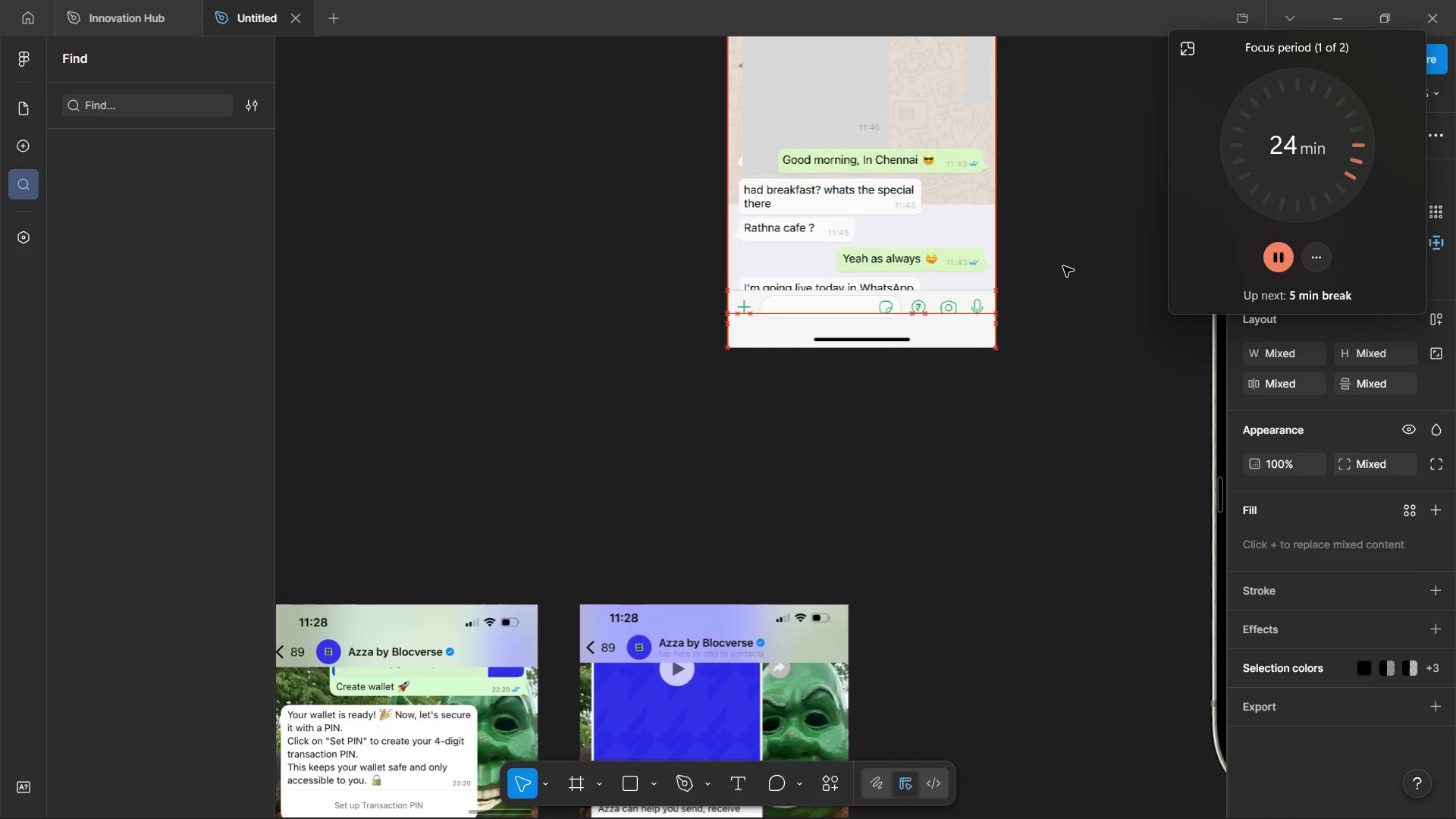 
key(Alt+Shift+ArrowDown)
 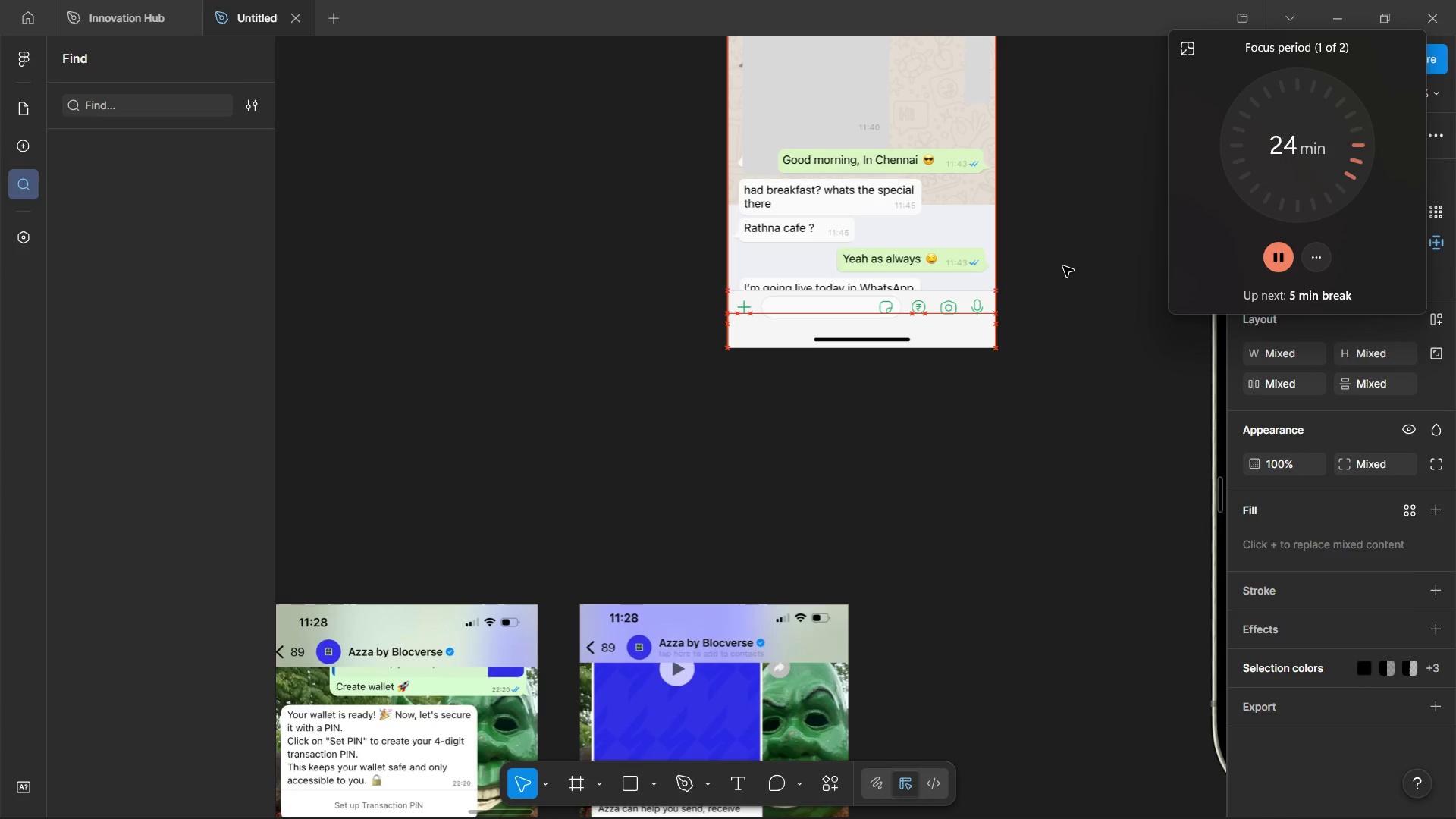 
key(Control+Z)
 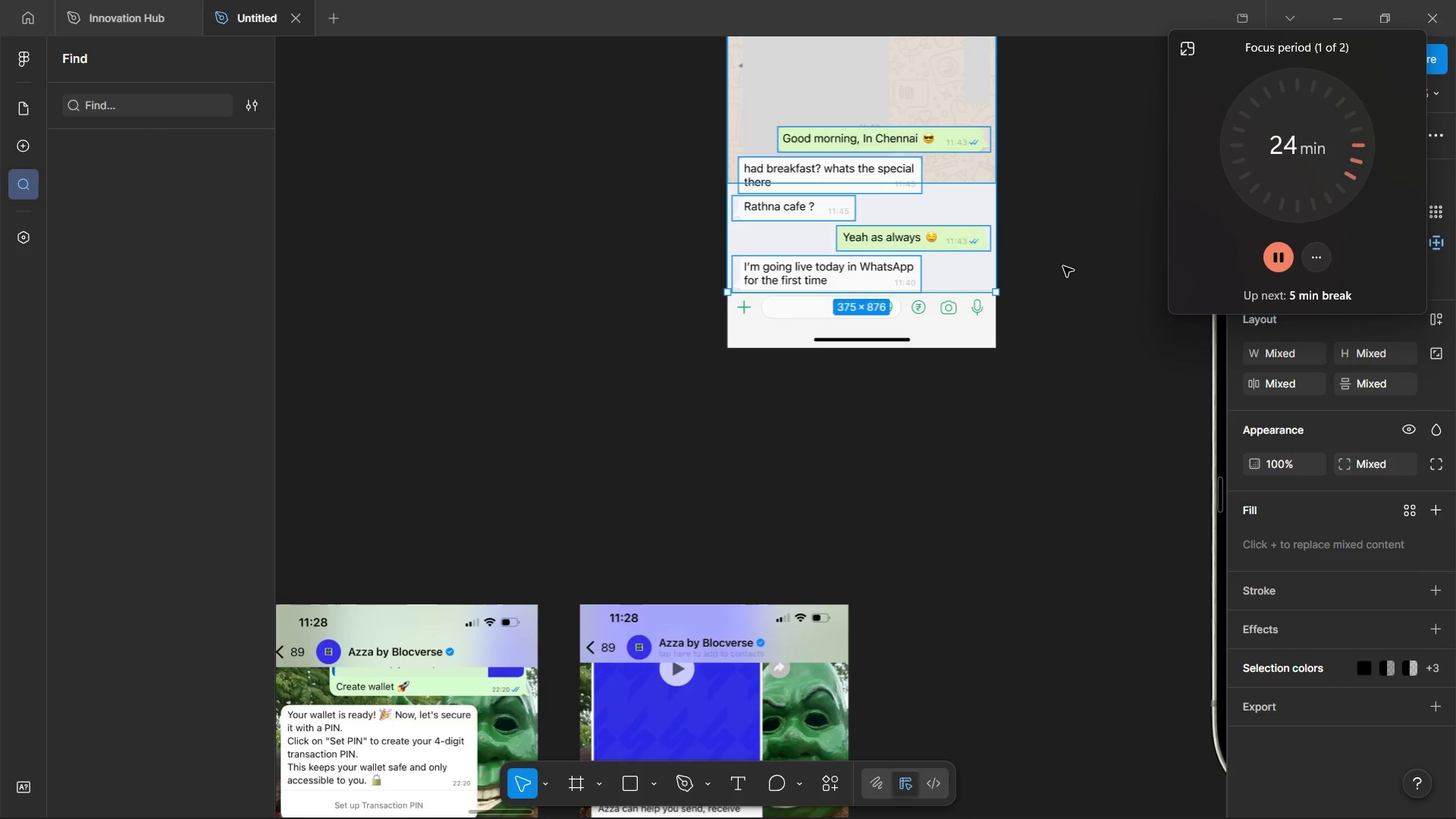 
hold_key(key=ShiftLeft, duration=1.52)
left_click([941, 286])
 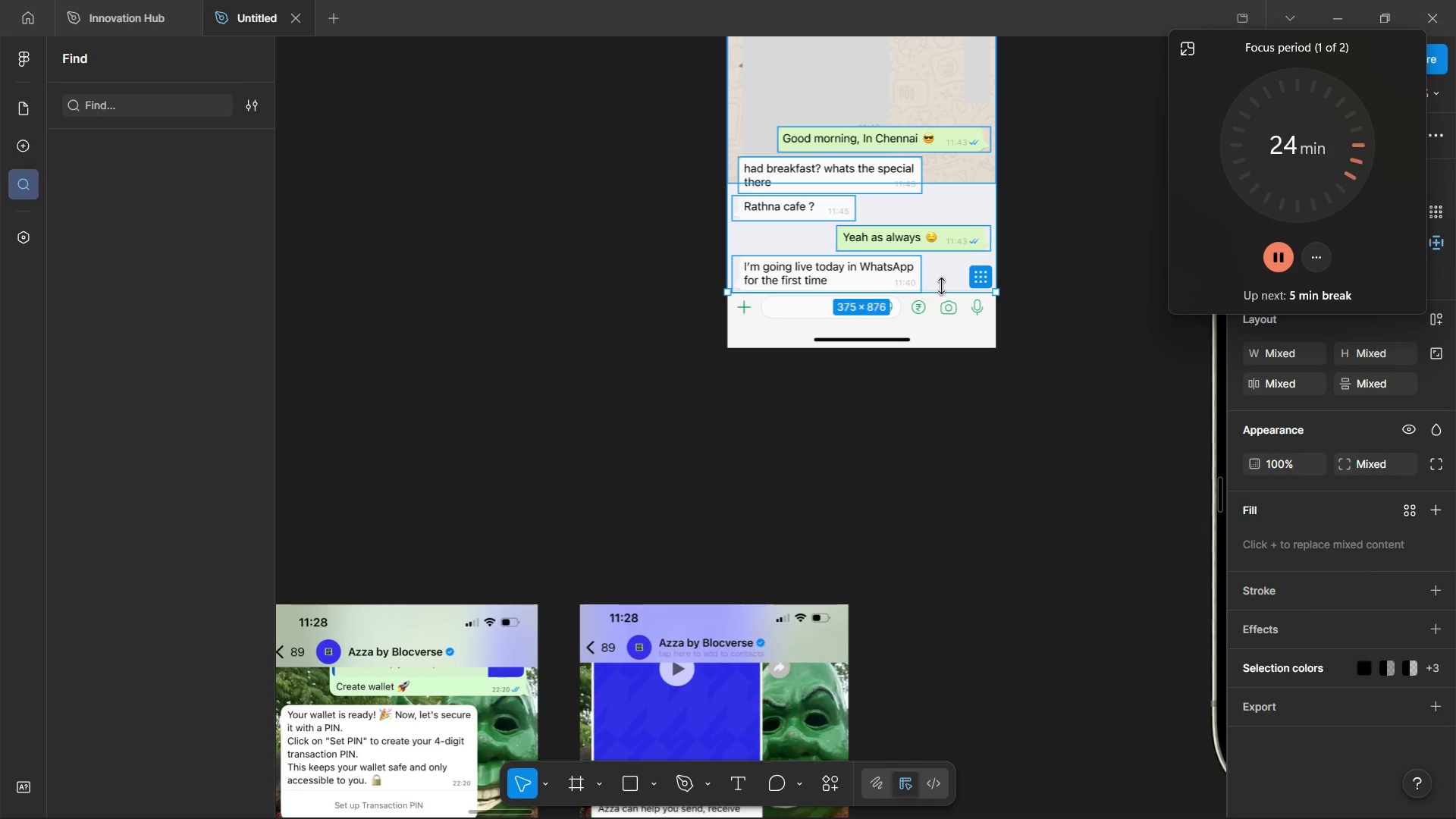 
hold_key(key=ShiftLeft, duration=0.88)
left_click([949, 276])
 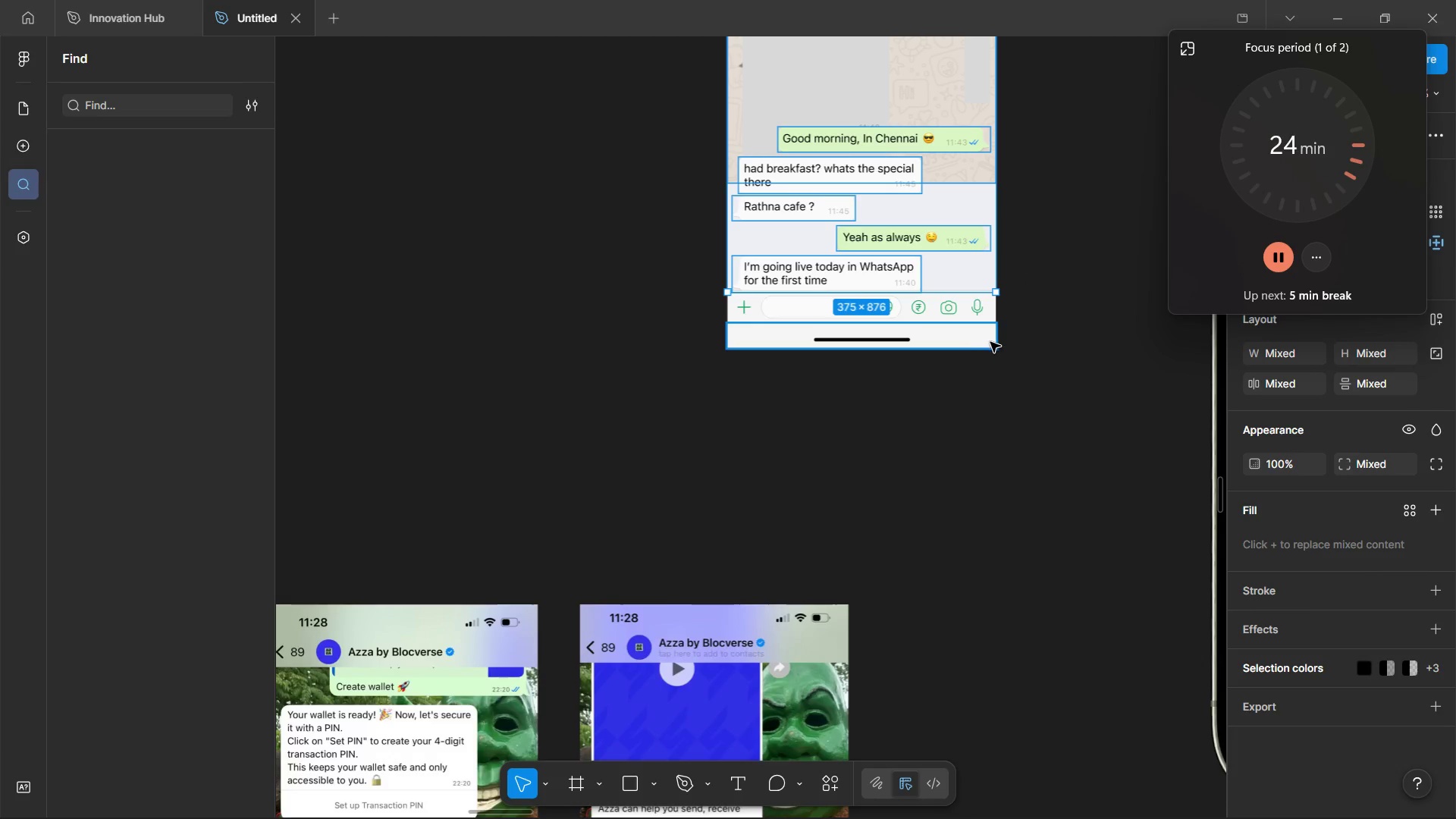 
scroll: coordinate [990, 342], scroll_direction: up, amount: 5.0
 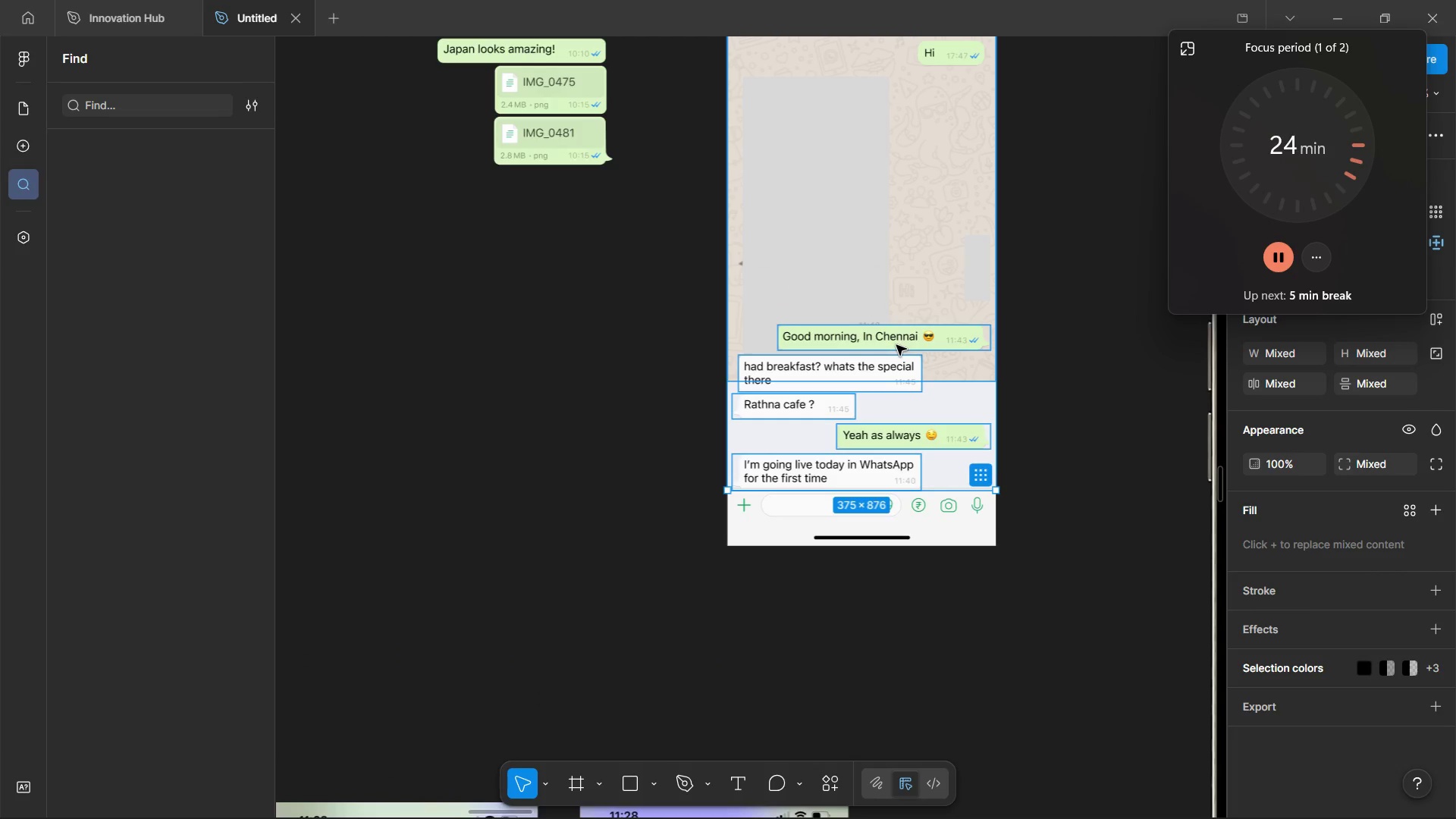 
key(Alt+Shift+ArrowUp)
 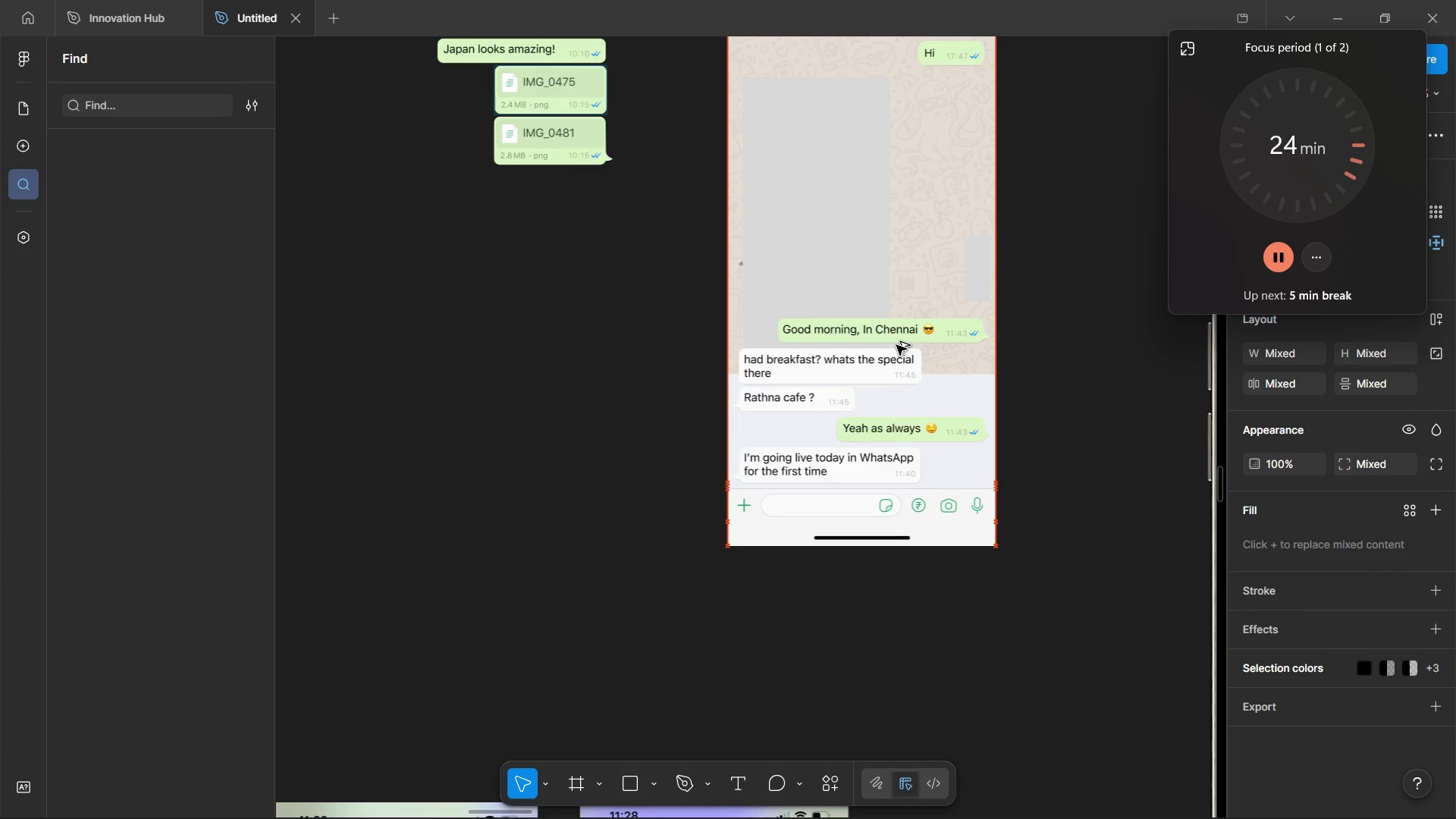 
key(Alt+Shift+ArrowUp)
 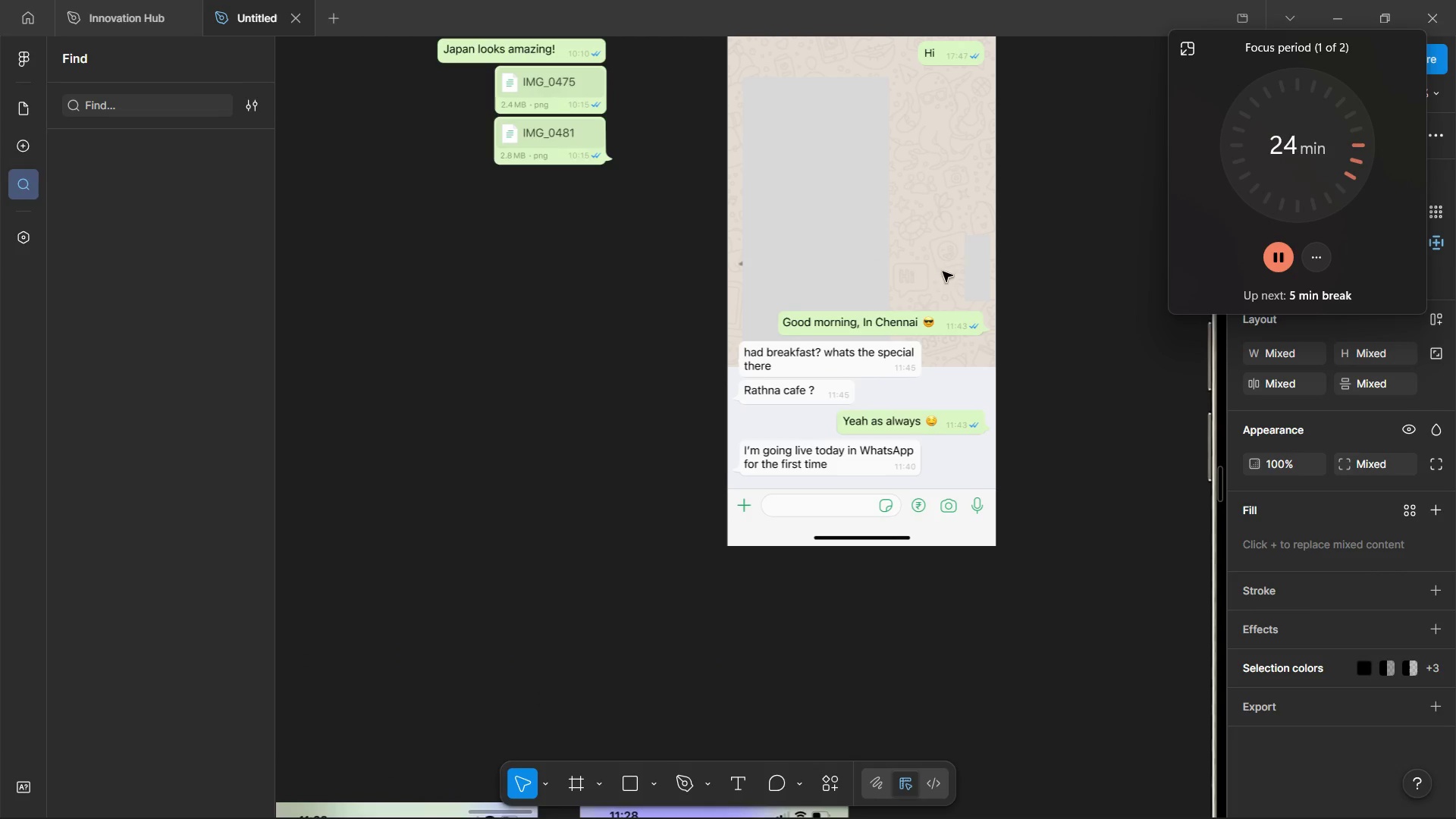 
scroll: coordinate [947, 262], scroll_direction: up, amount: 4.0
 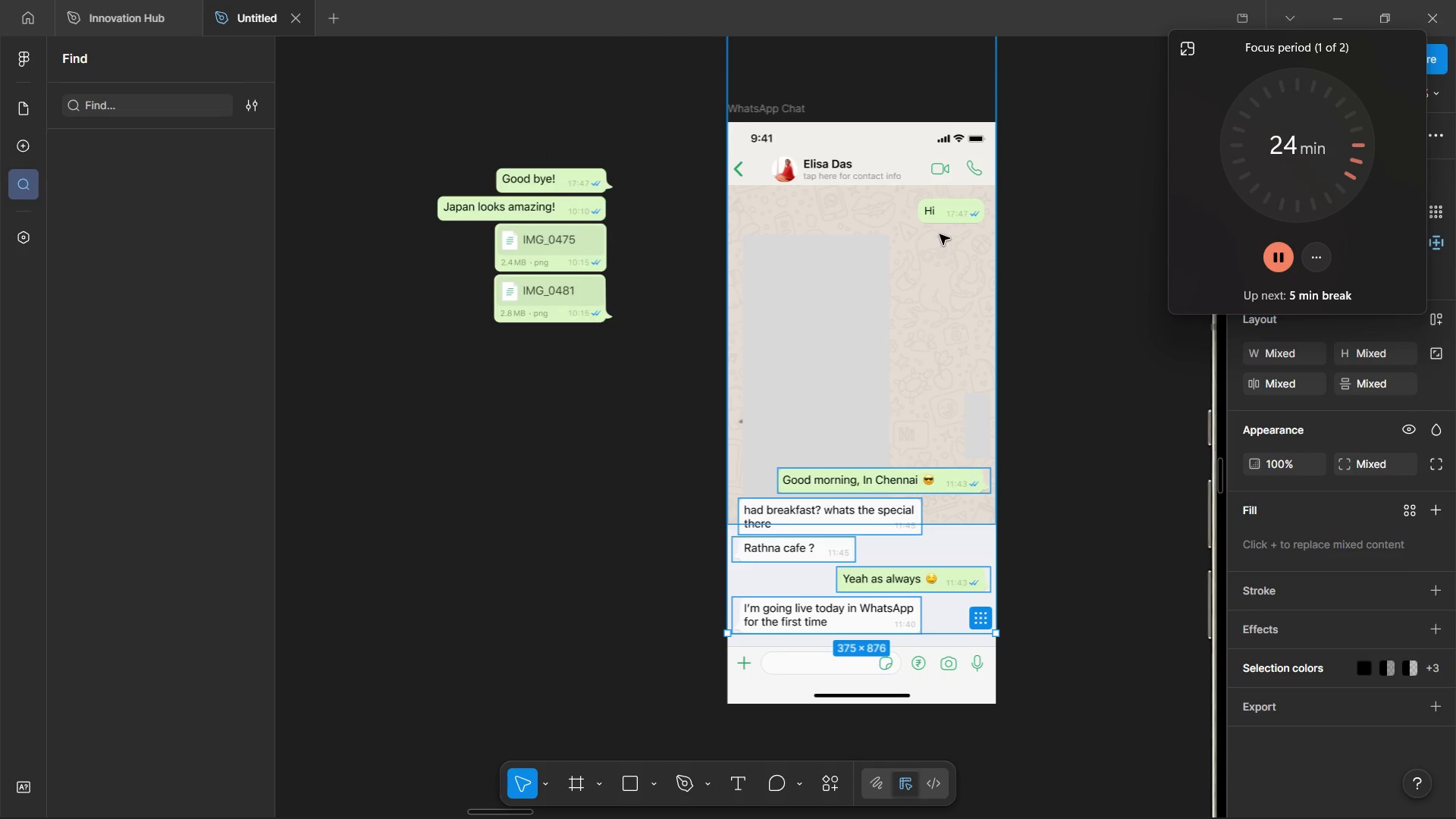 
hold_key(key=ControlLeft, duration=0.83)
 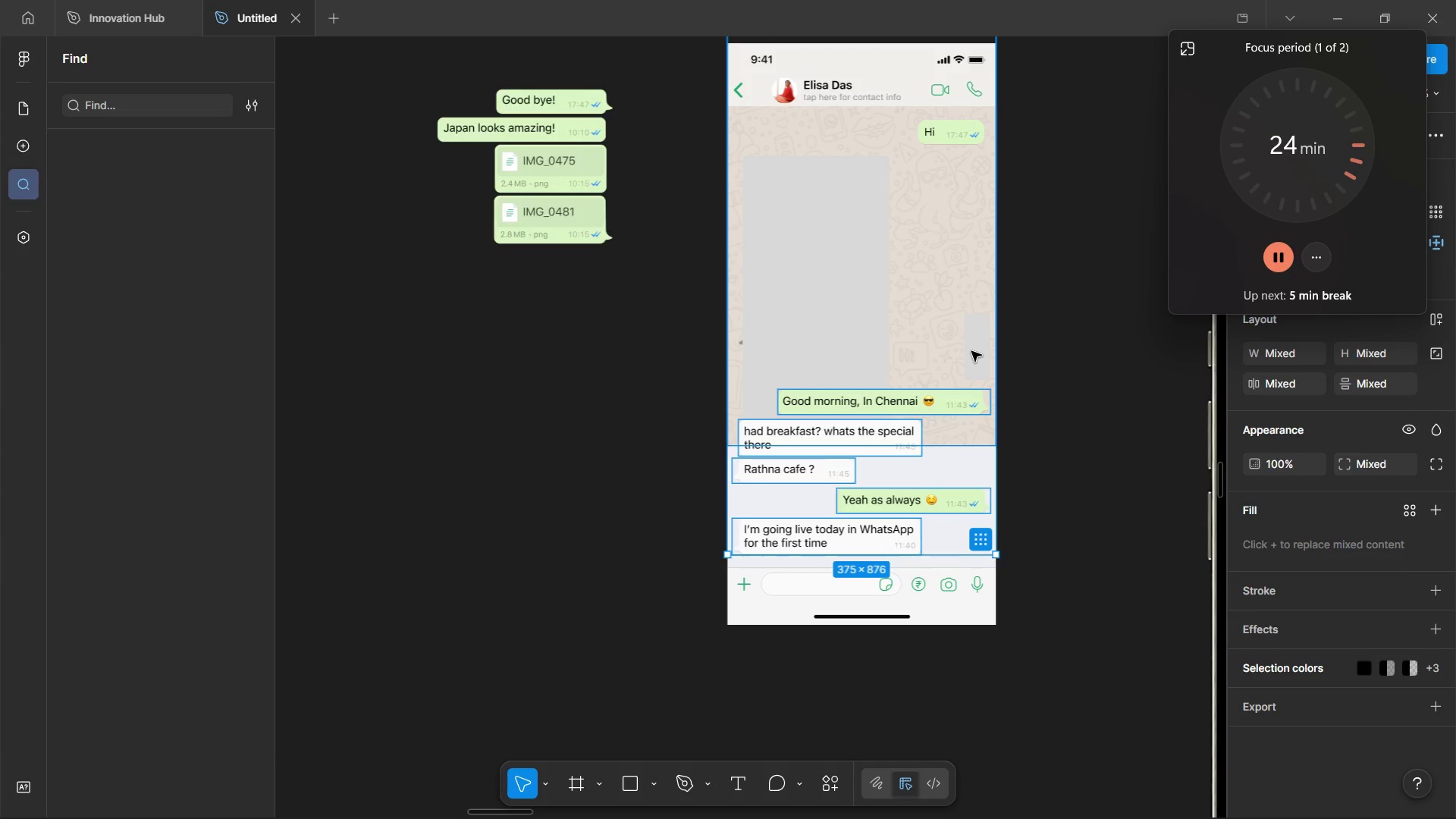 
scroll: coordinate [940, 233], scroll_direction: down, amount: 2.0
 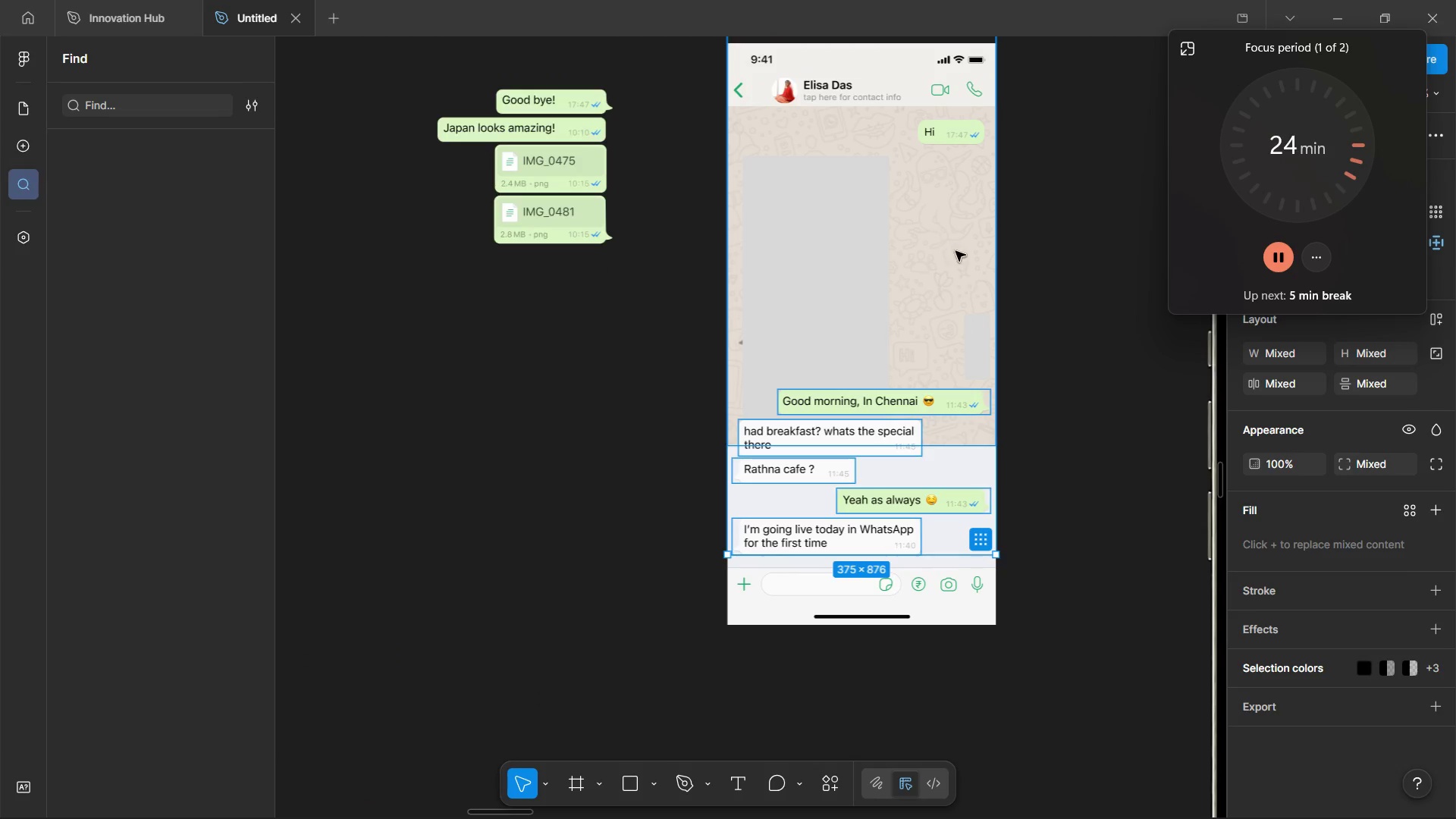 
hold_key(key=AltLeft, duration=0.53)
 